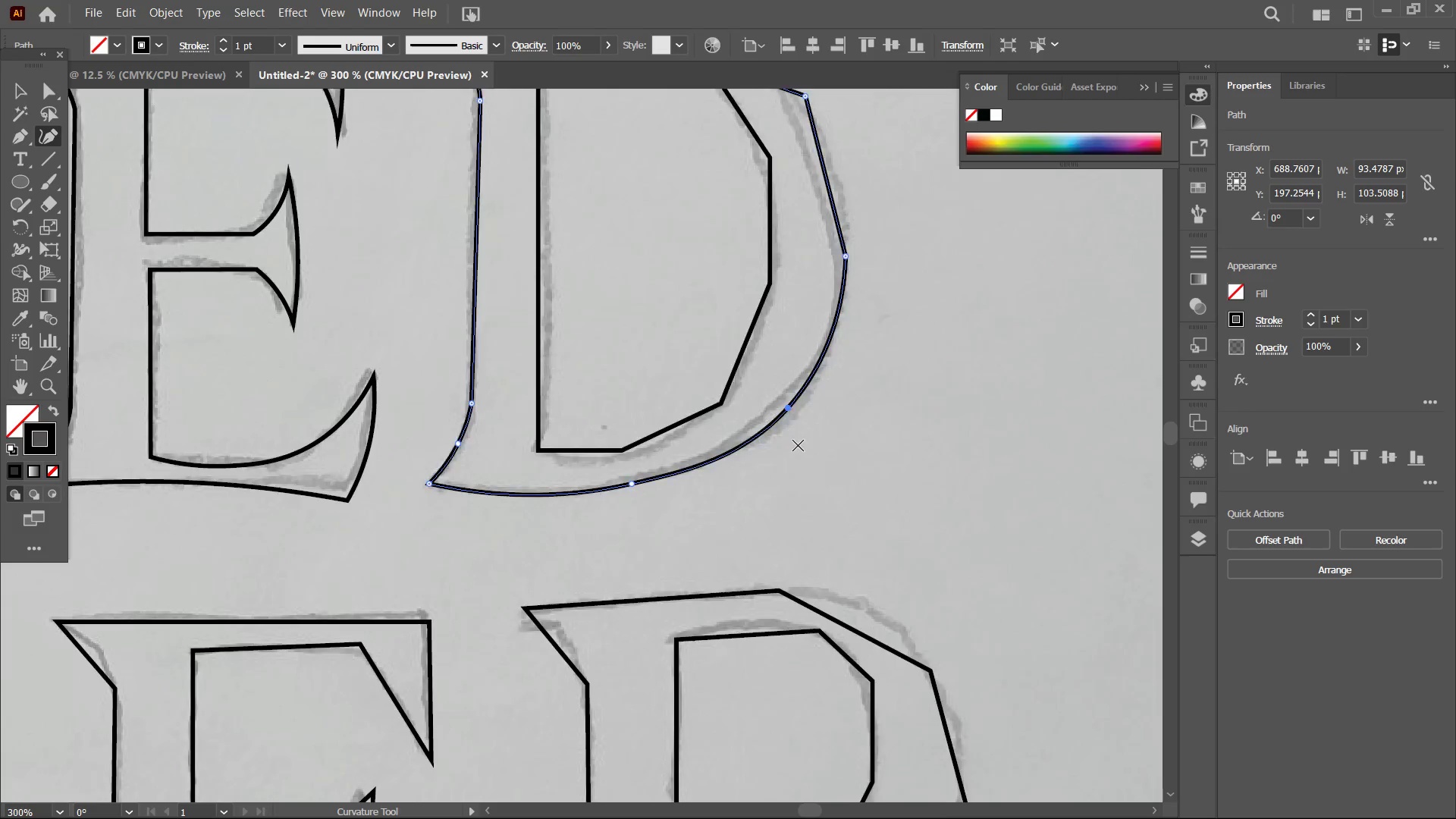 
scroll: coordinate [783, 443], scroll_direction: up, amount: 8.0
 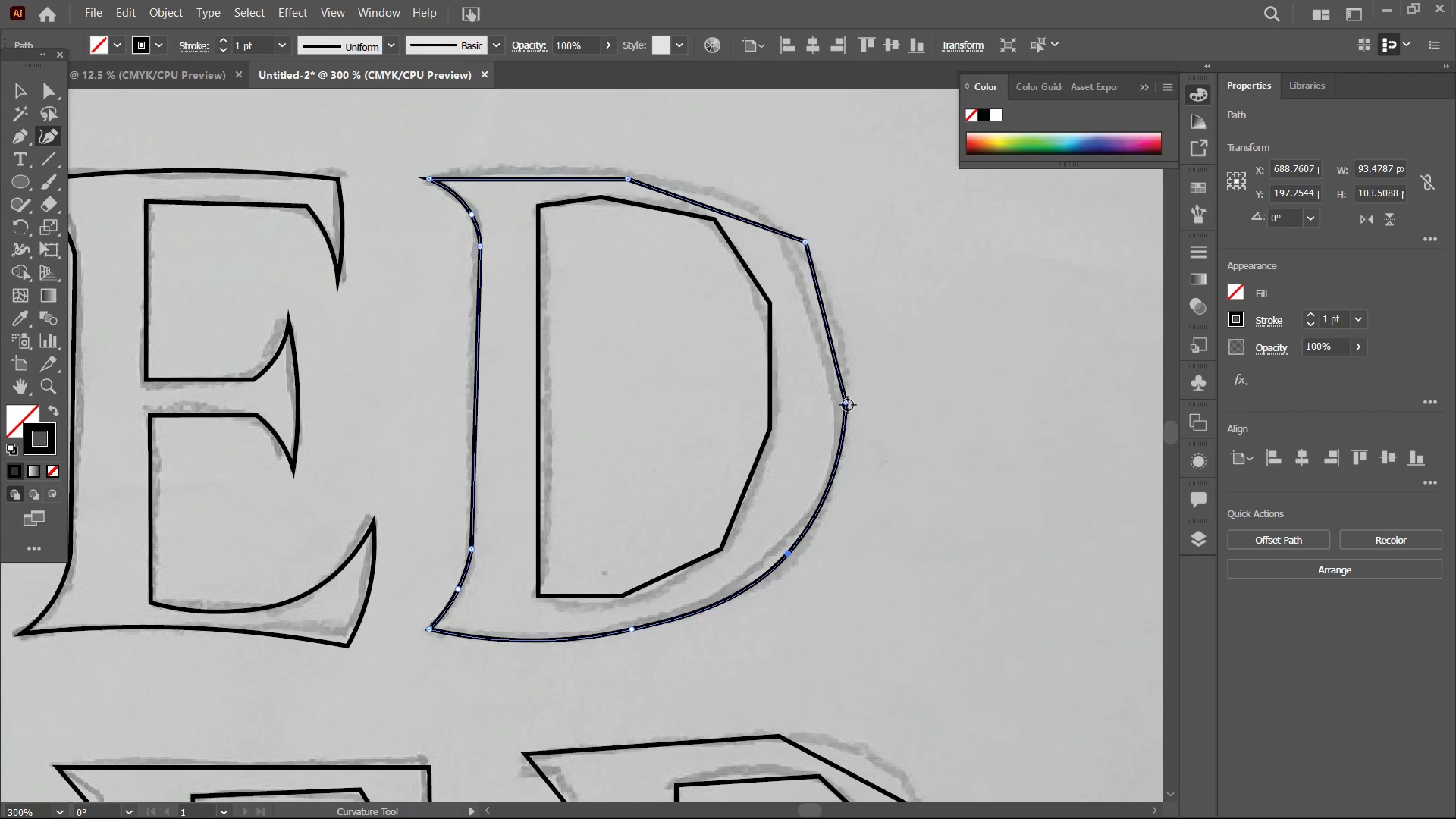 
left_click([846, 404])
 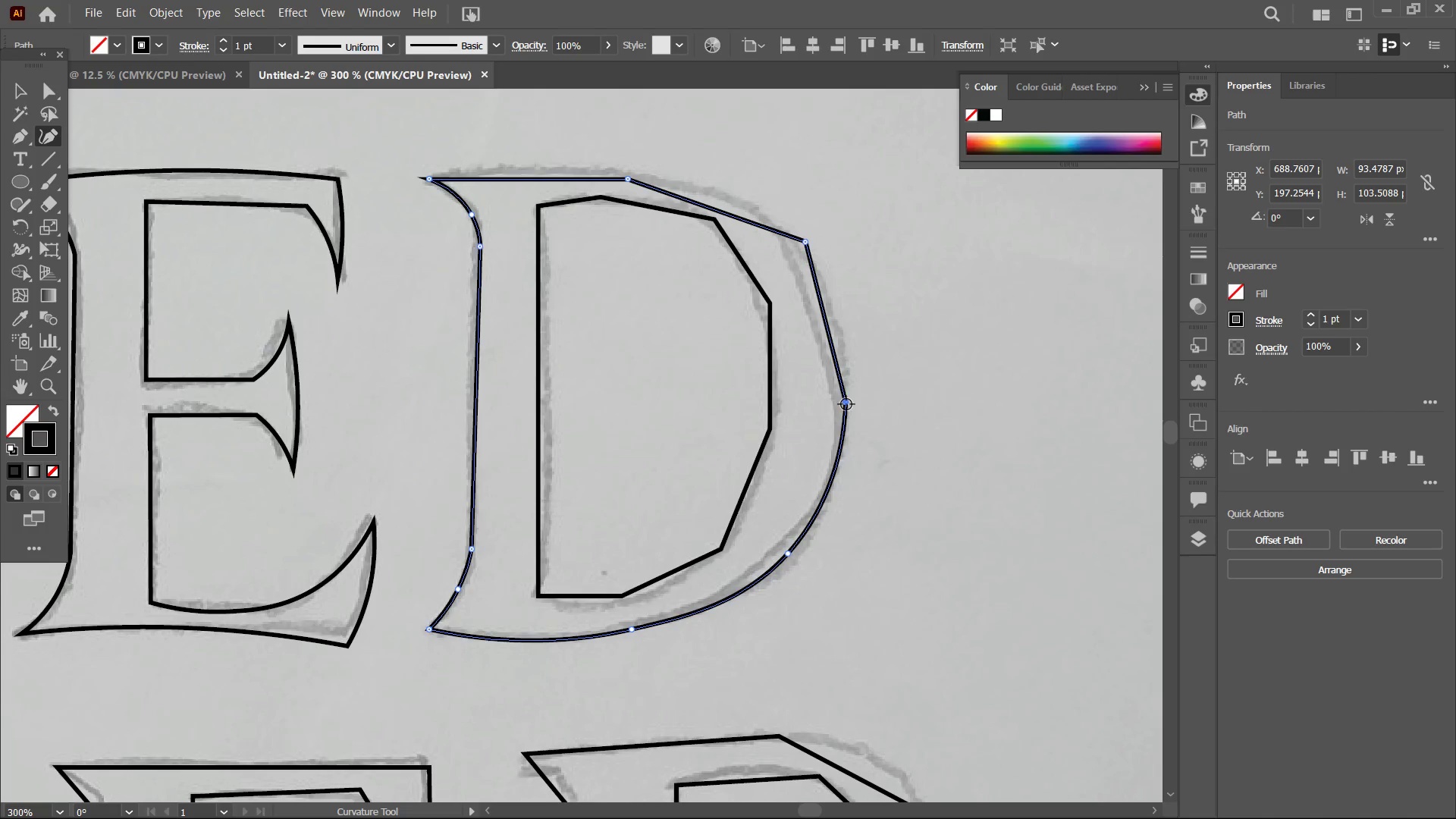 
key(Backspace)
 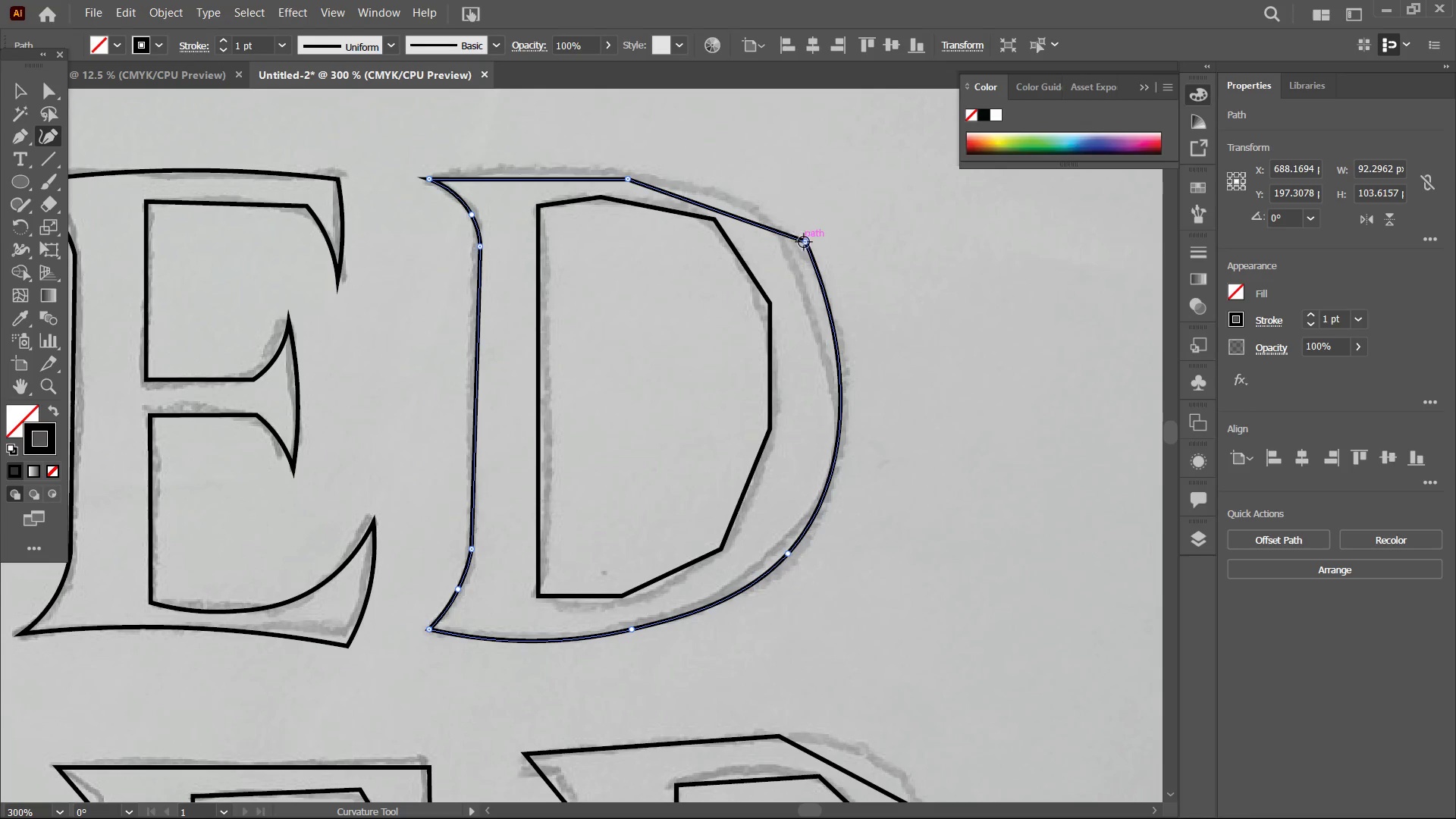 
left_click([805, 242])
 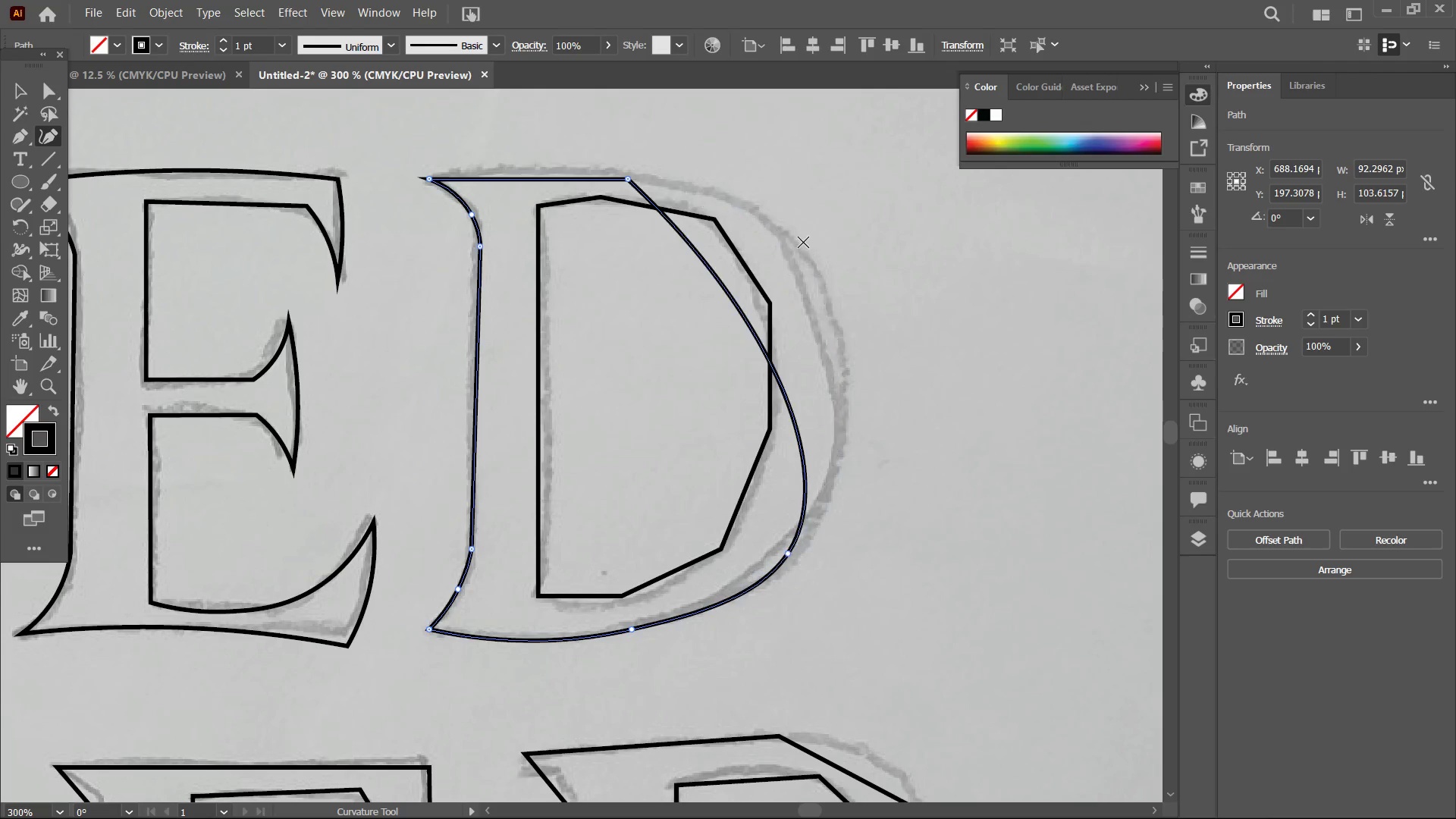 
key(Backspace)
 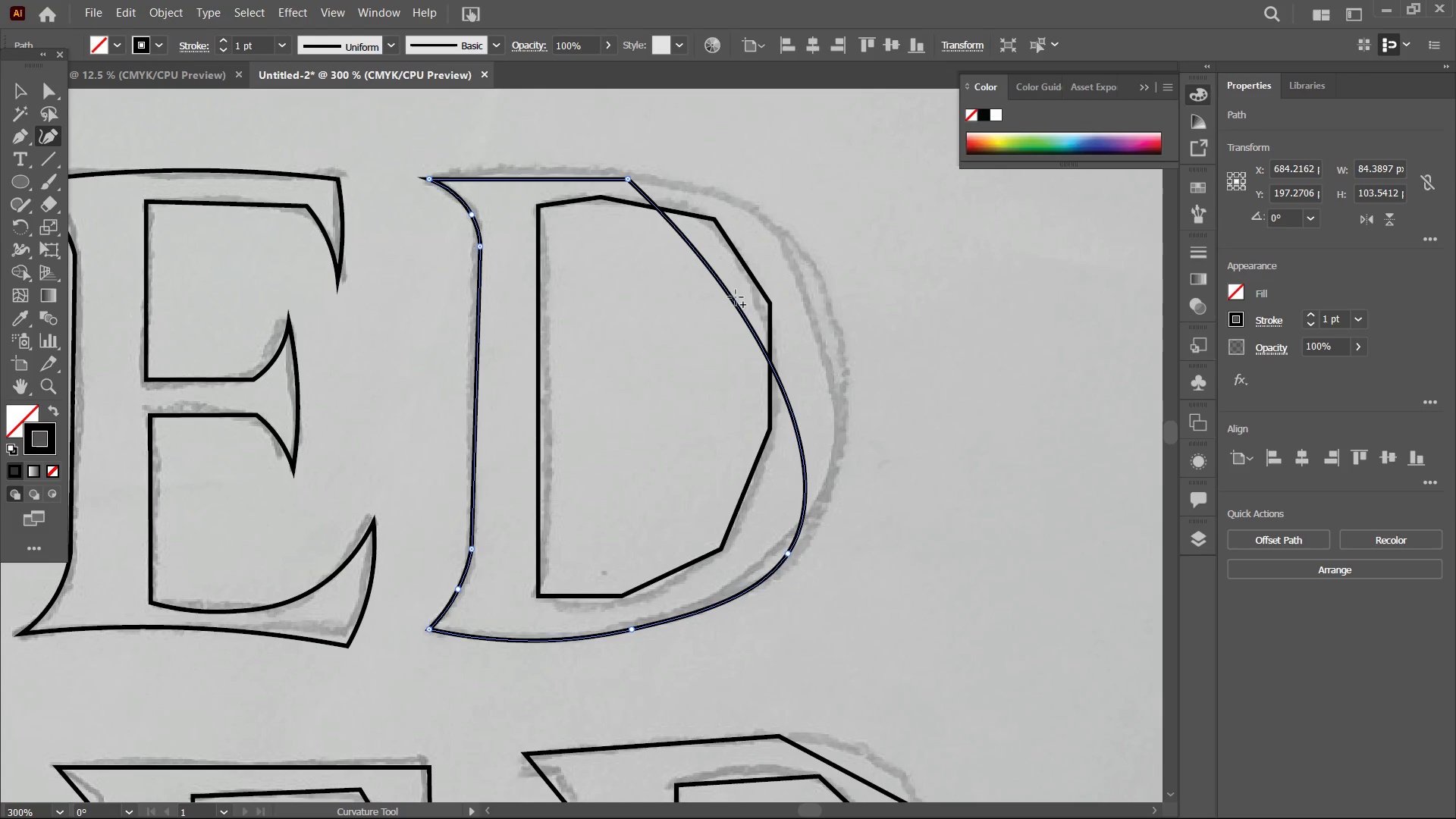 
left_click_drag(start_coordinate=[736, 297], to_coordinate=[806, 261])
 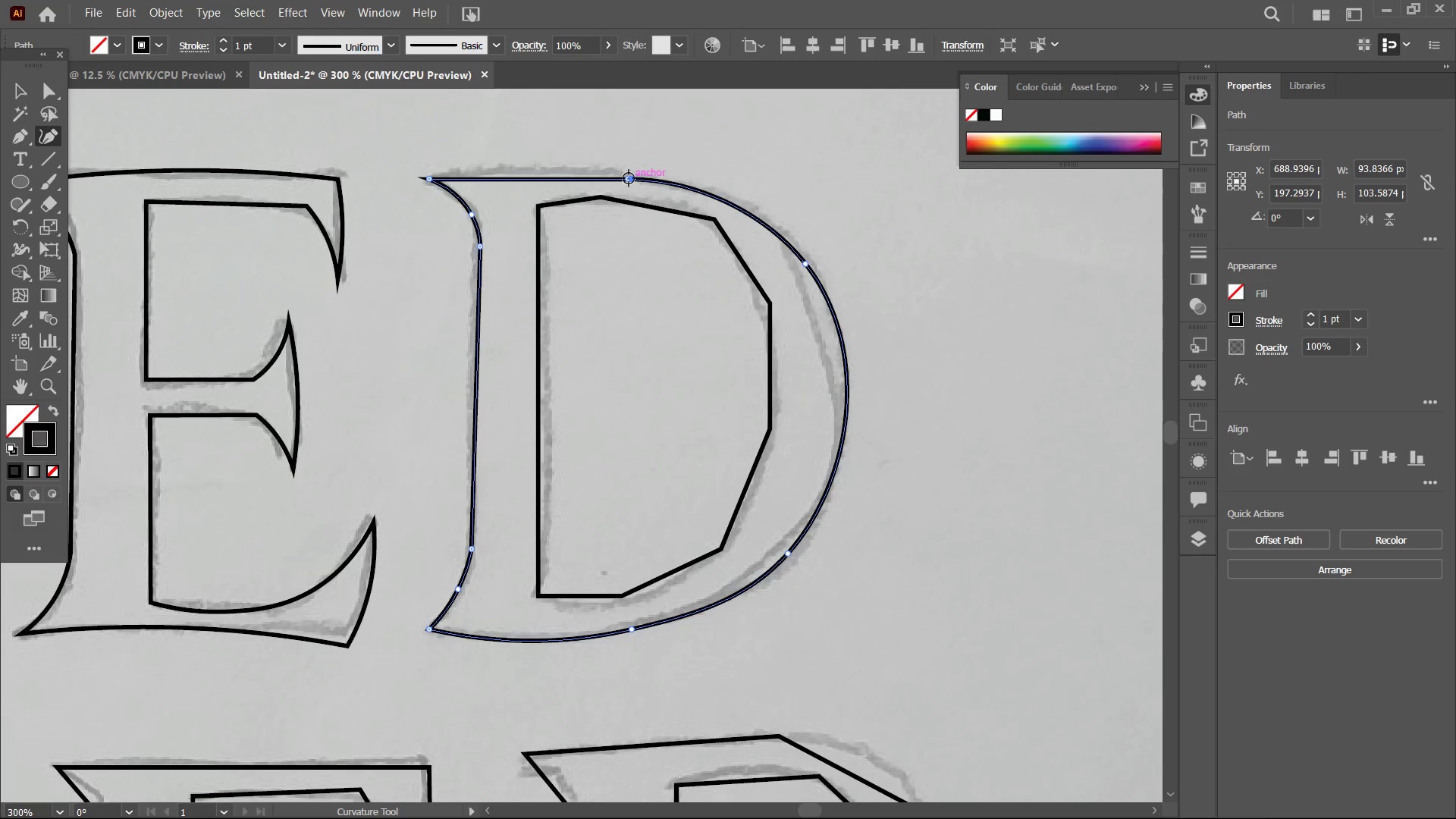 
double_click([626, 179])
 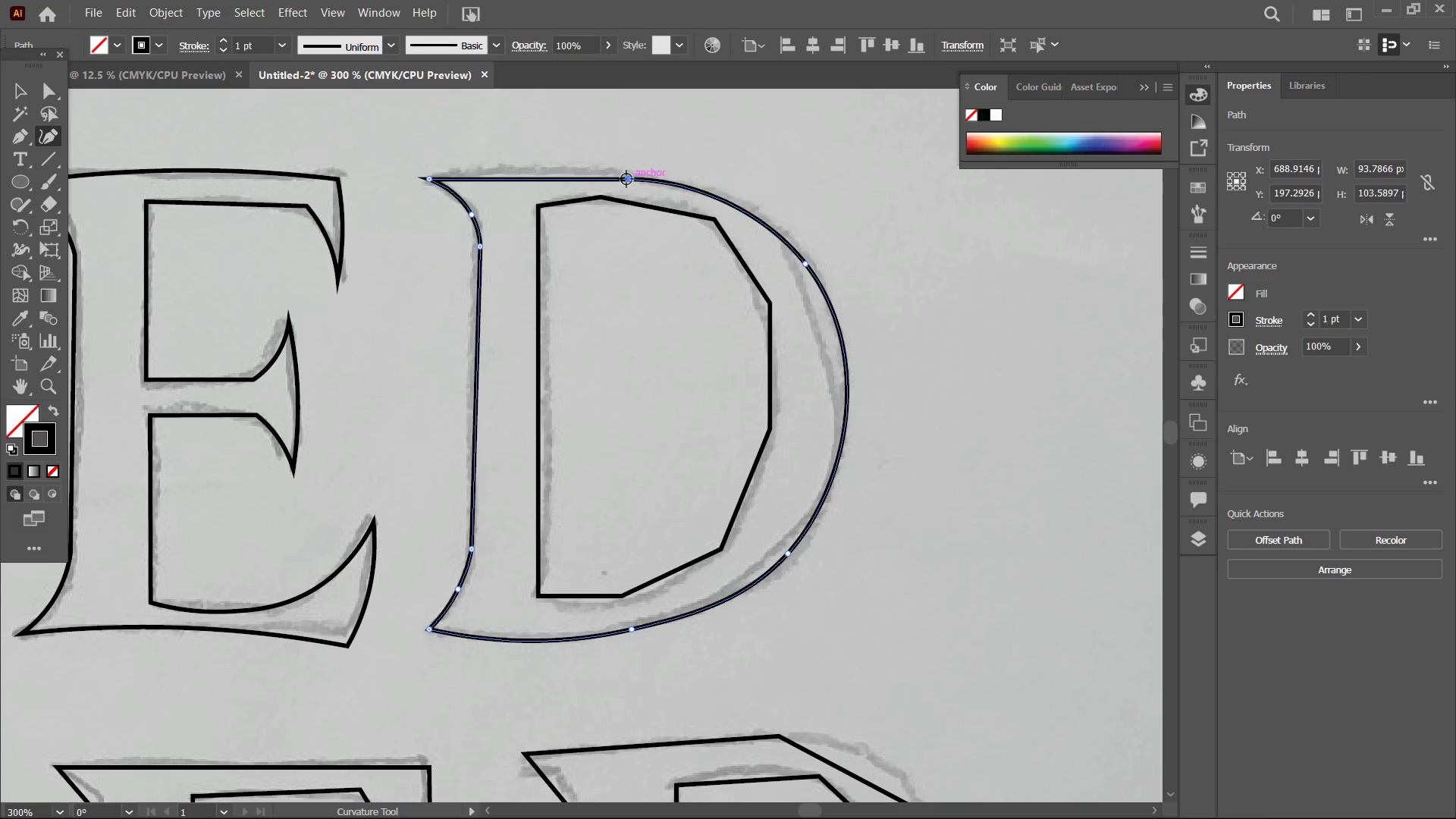 
key(Backspace)
 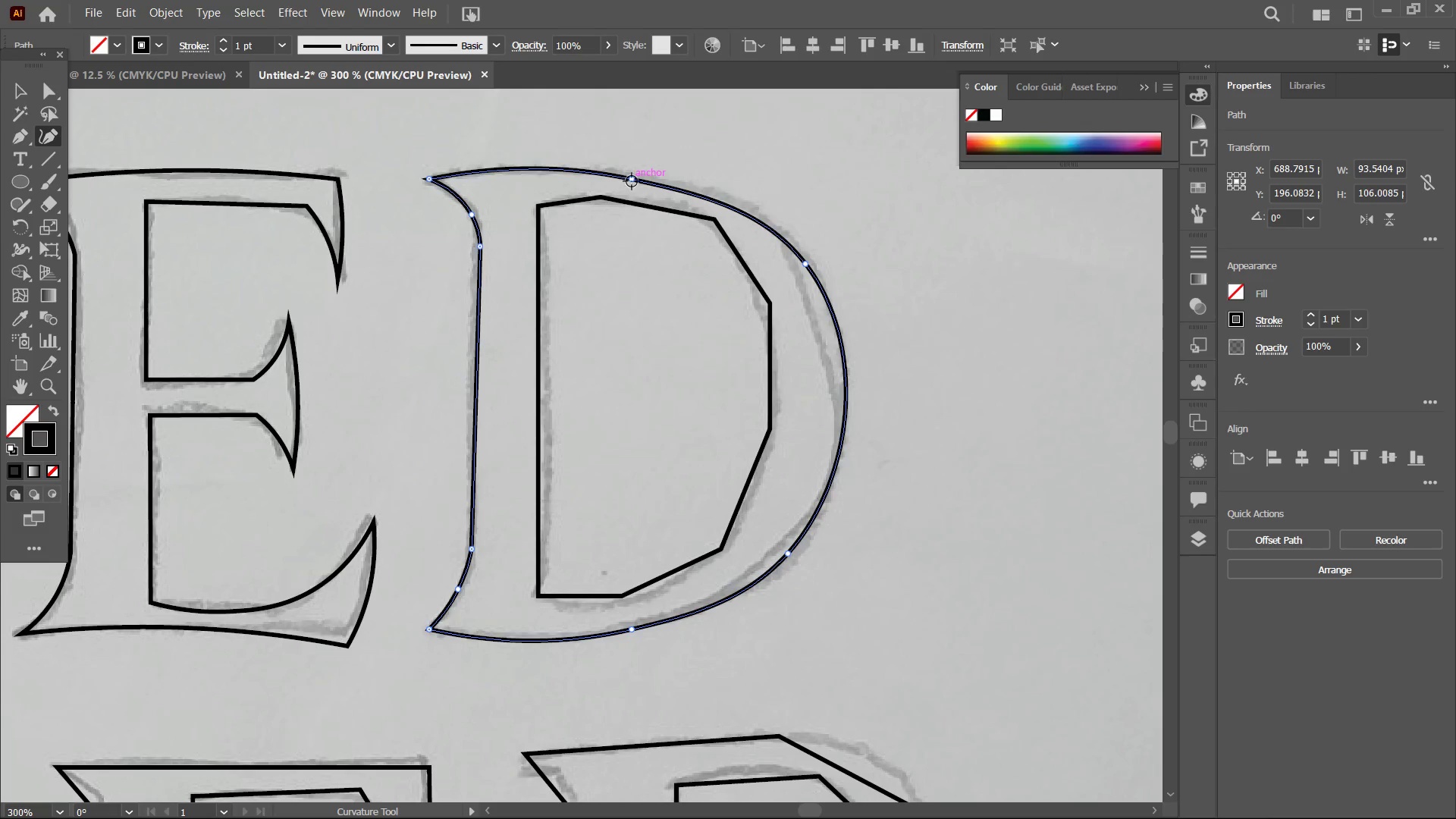 
left_click_drag(start_coordinate=[632, 181], to_coordinate=[654, 176])
 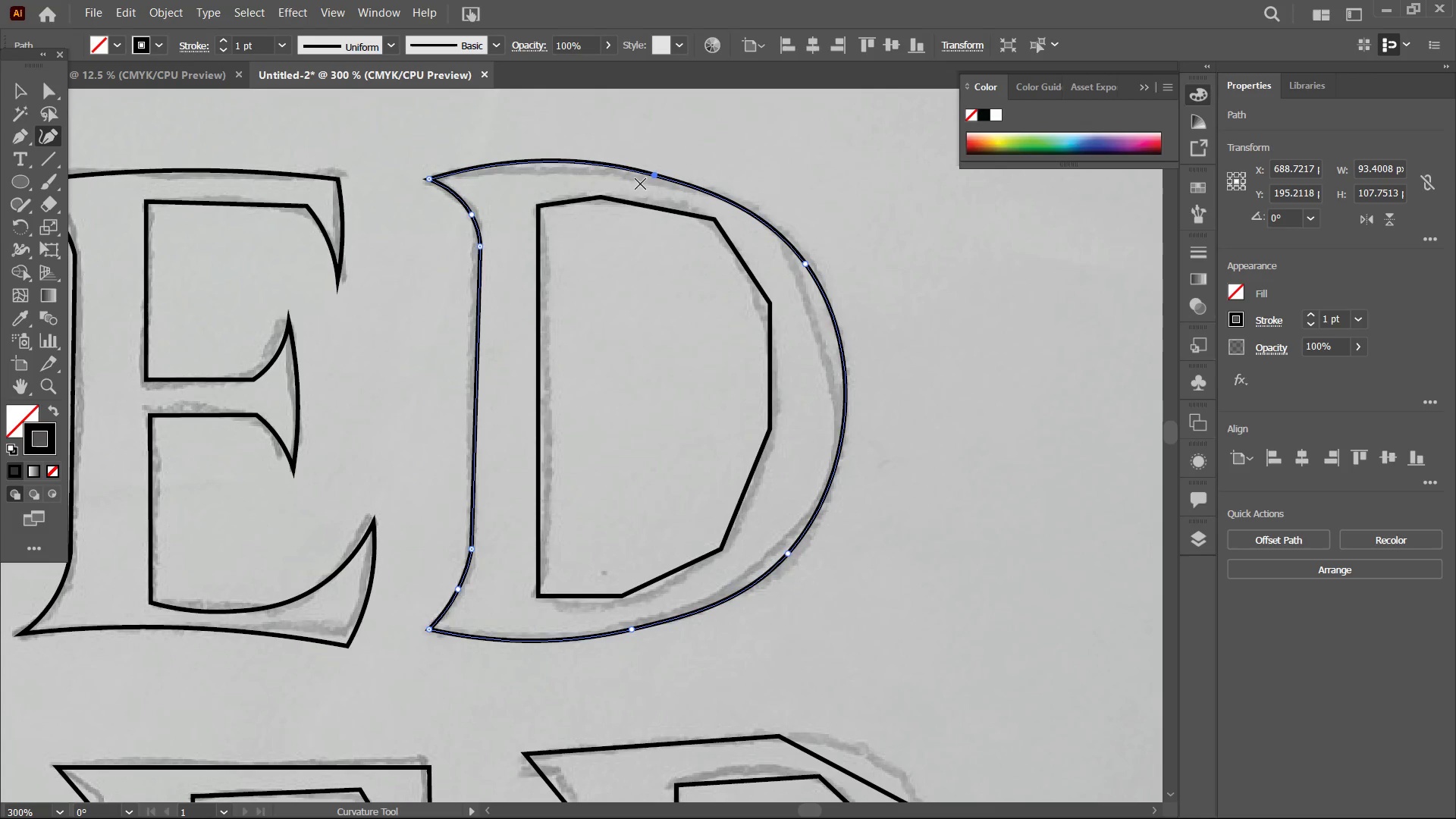 
key(Control+Z)
 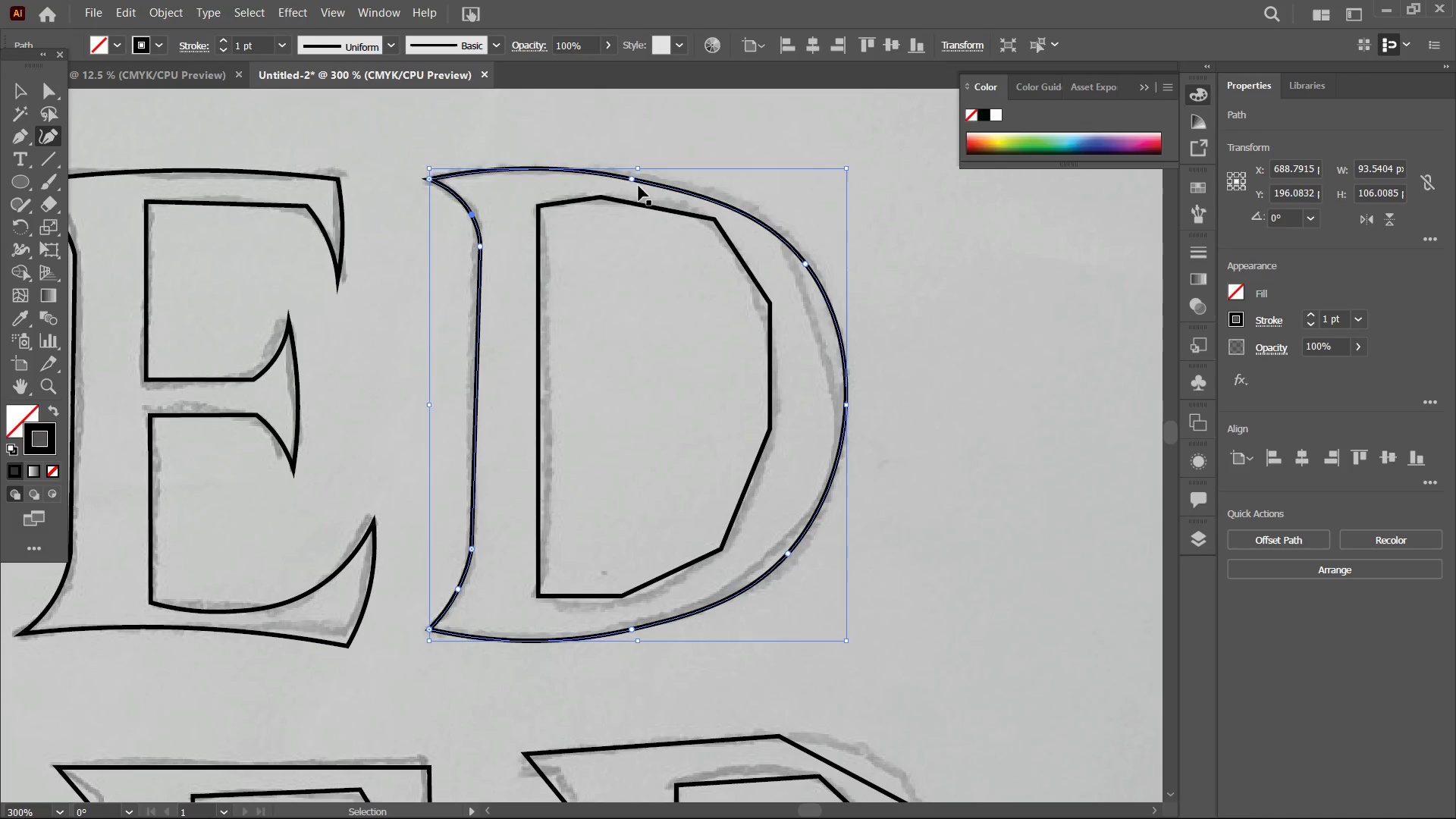 
key(Control+Z)
 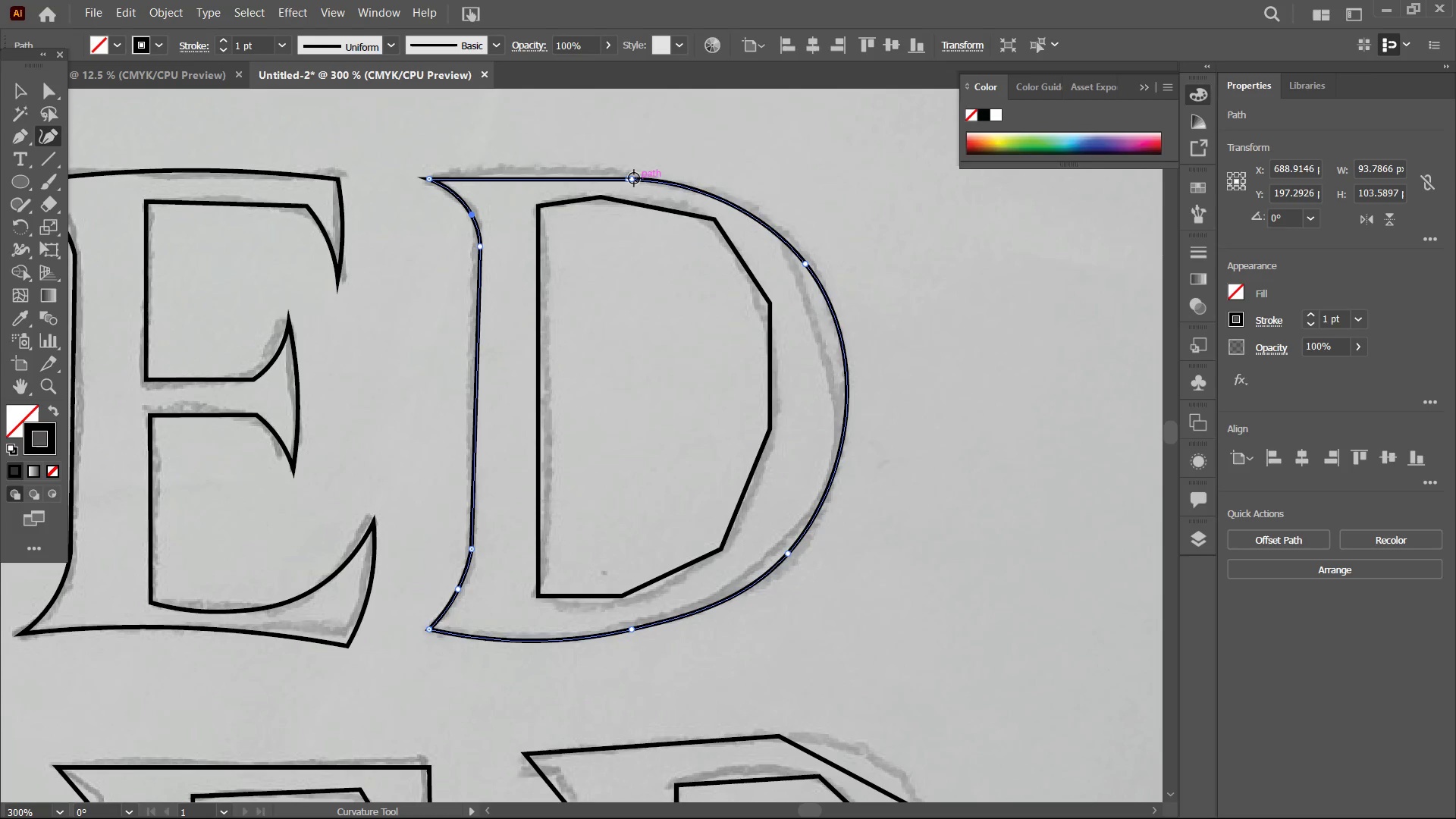 
left_click_drag(start_coordinate=[633, 178], to_coordinate=[663, 177])
 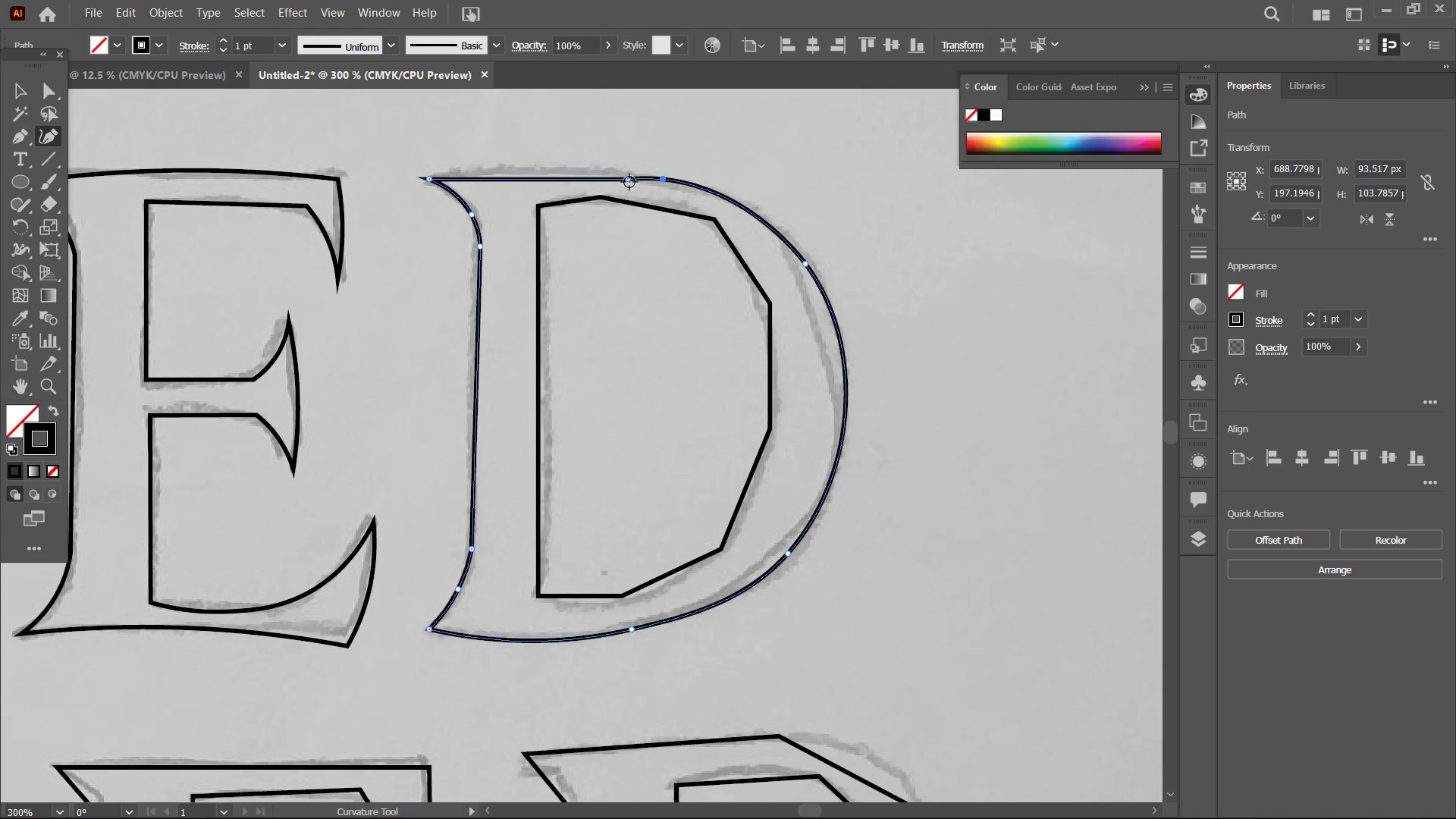 
left_click_drag(start_coordinate=[629, 182], to_coordinate=[585, 171])
 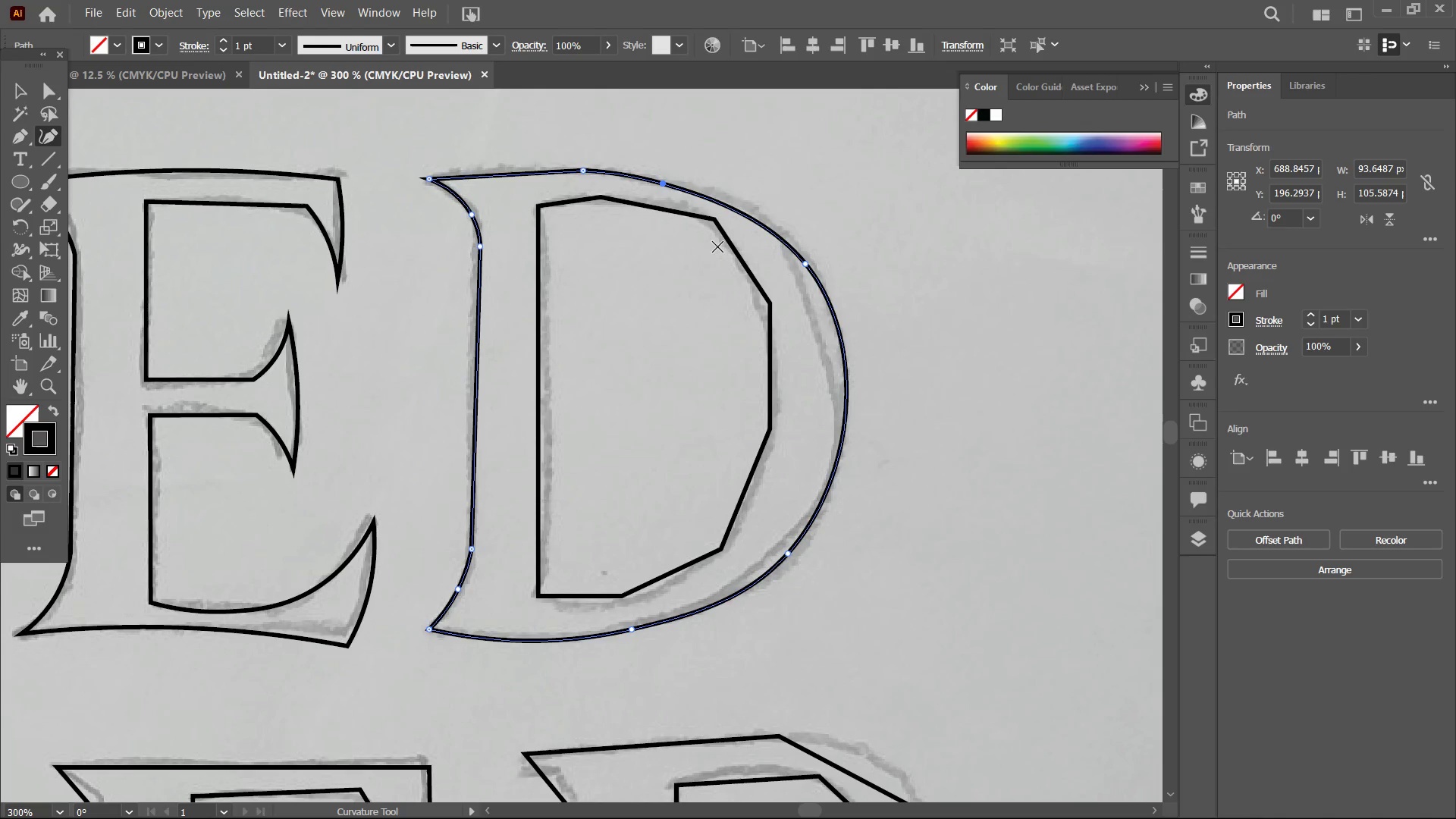 
left_click([726, 235])
 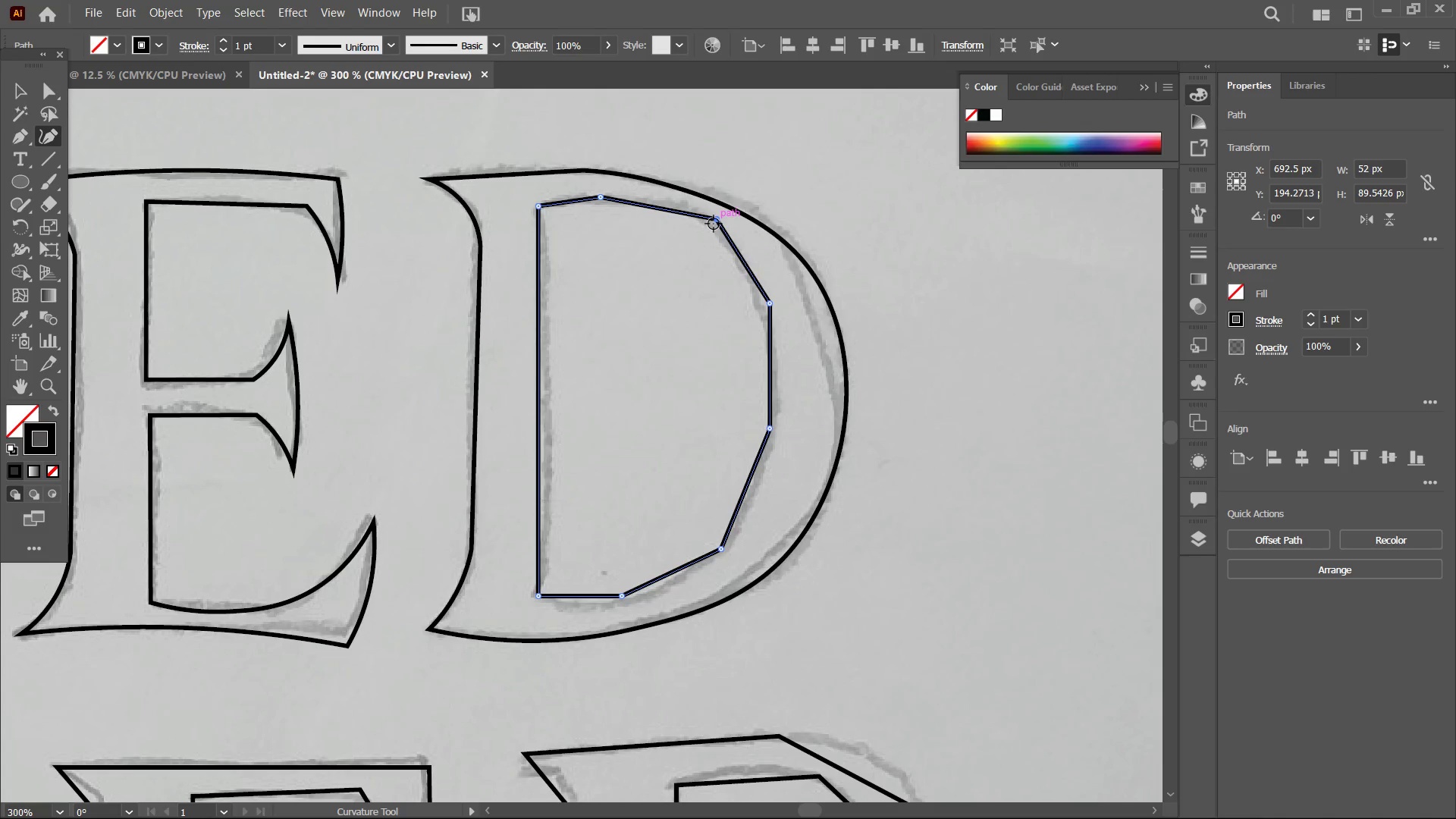 
key(Backspace)
 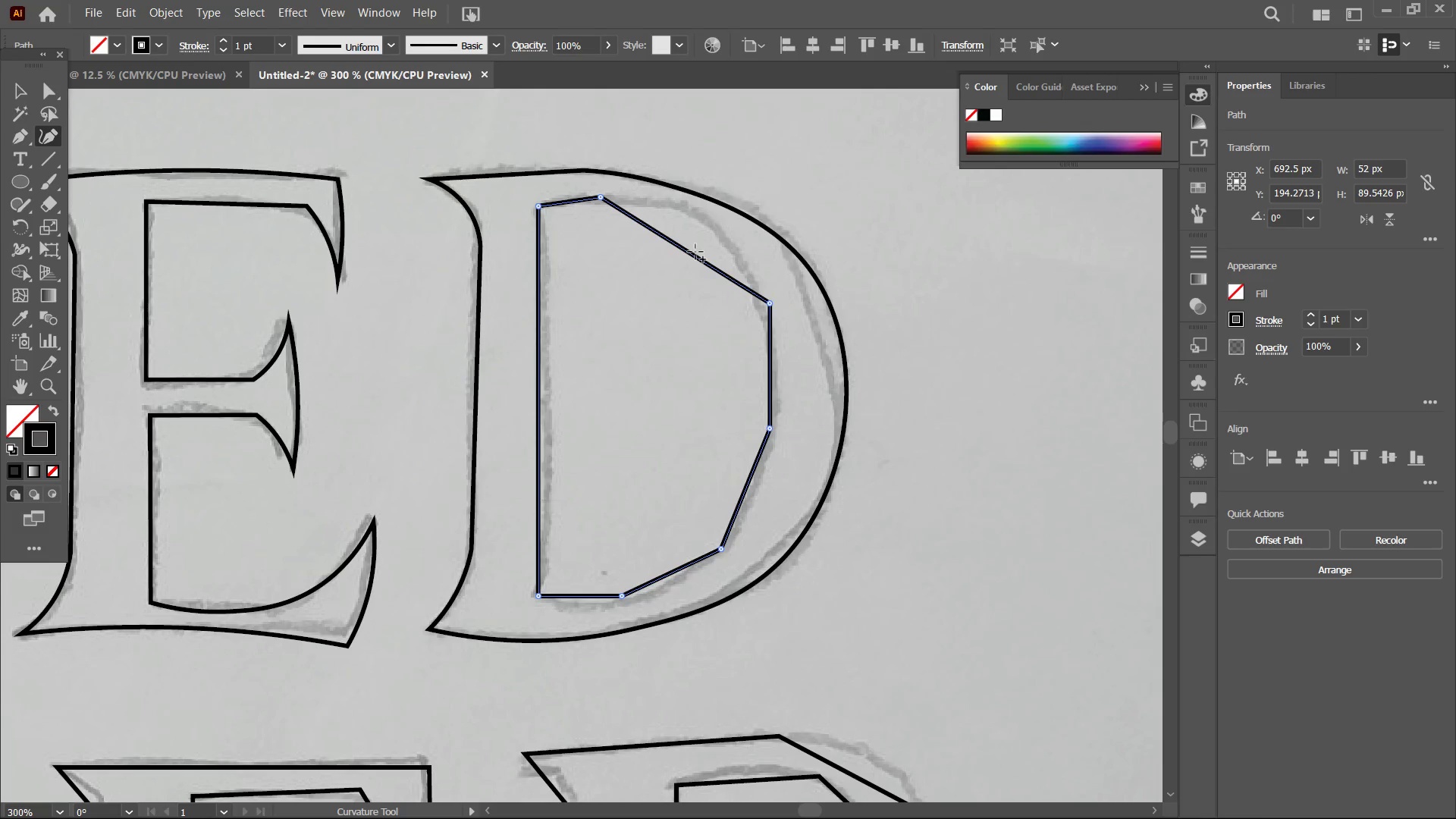 
left_click_drag(start_coordinate=[695, 253], to_coordinate=[717, 231])
 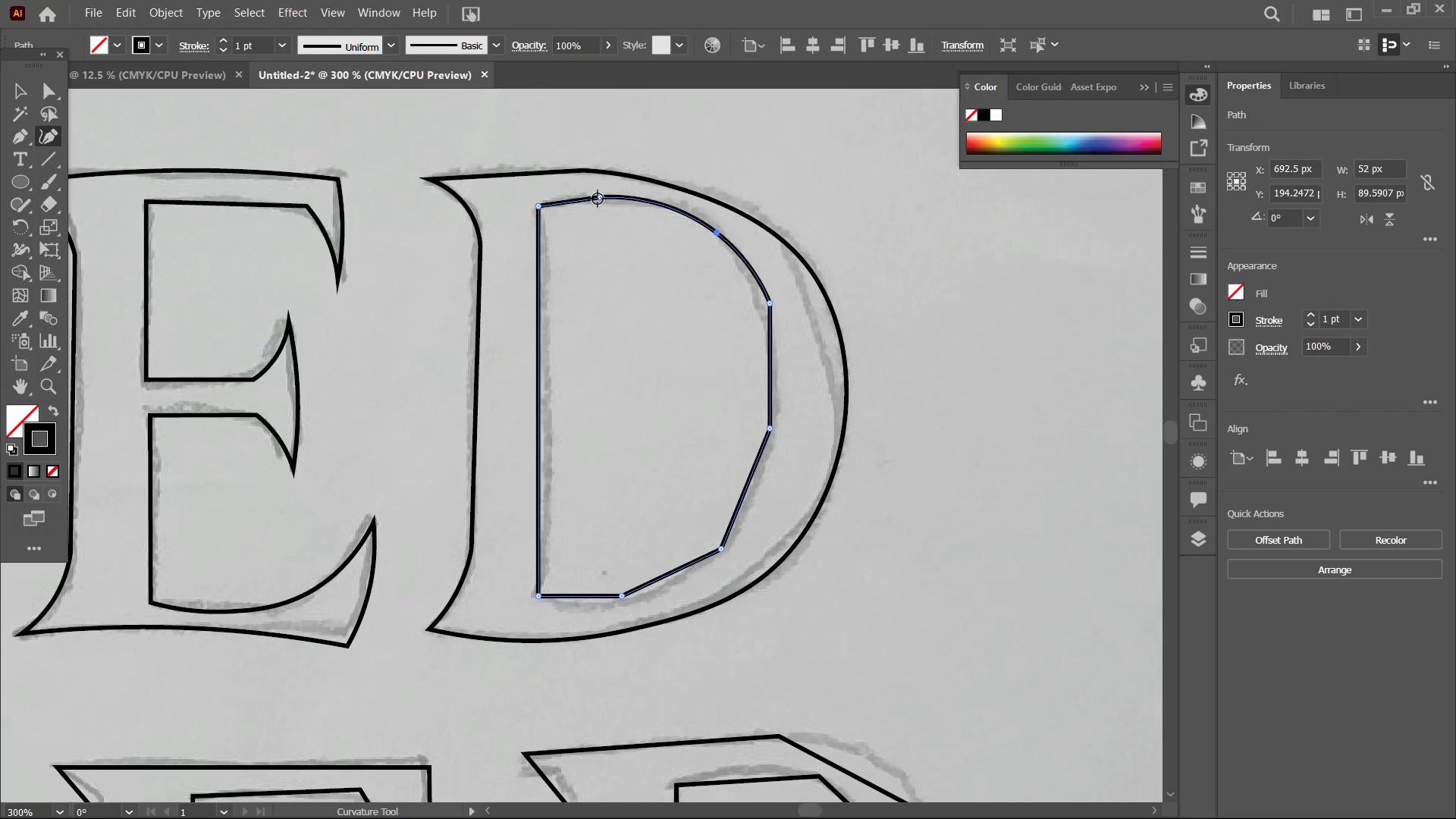 
left_click([599, 196])
 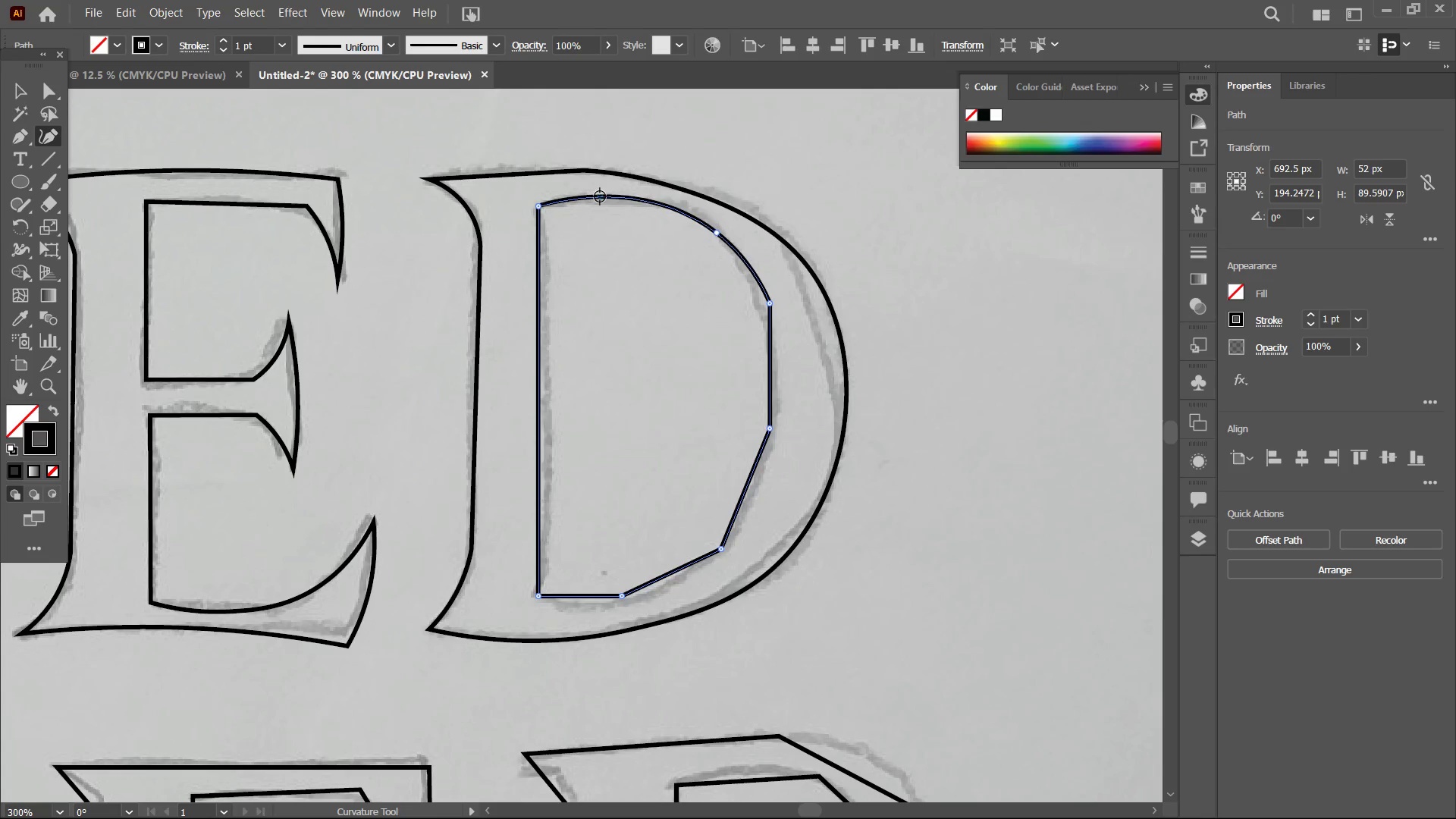 
key(Backspace)
 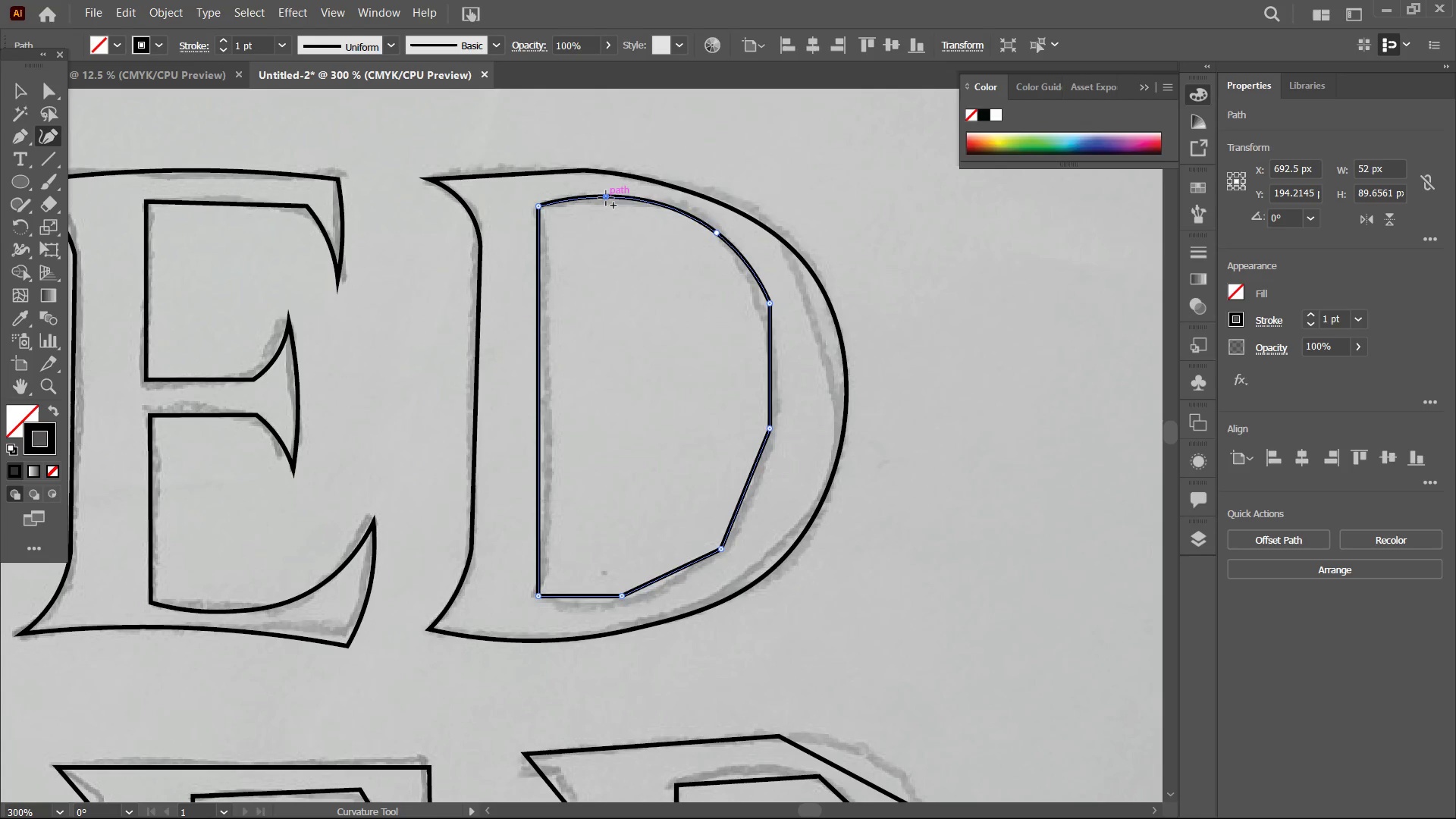 
left_click_drag(start_coordinate=[606, 198], to_coordinate=[606, 203])
 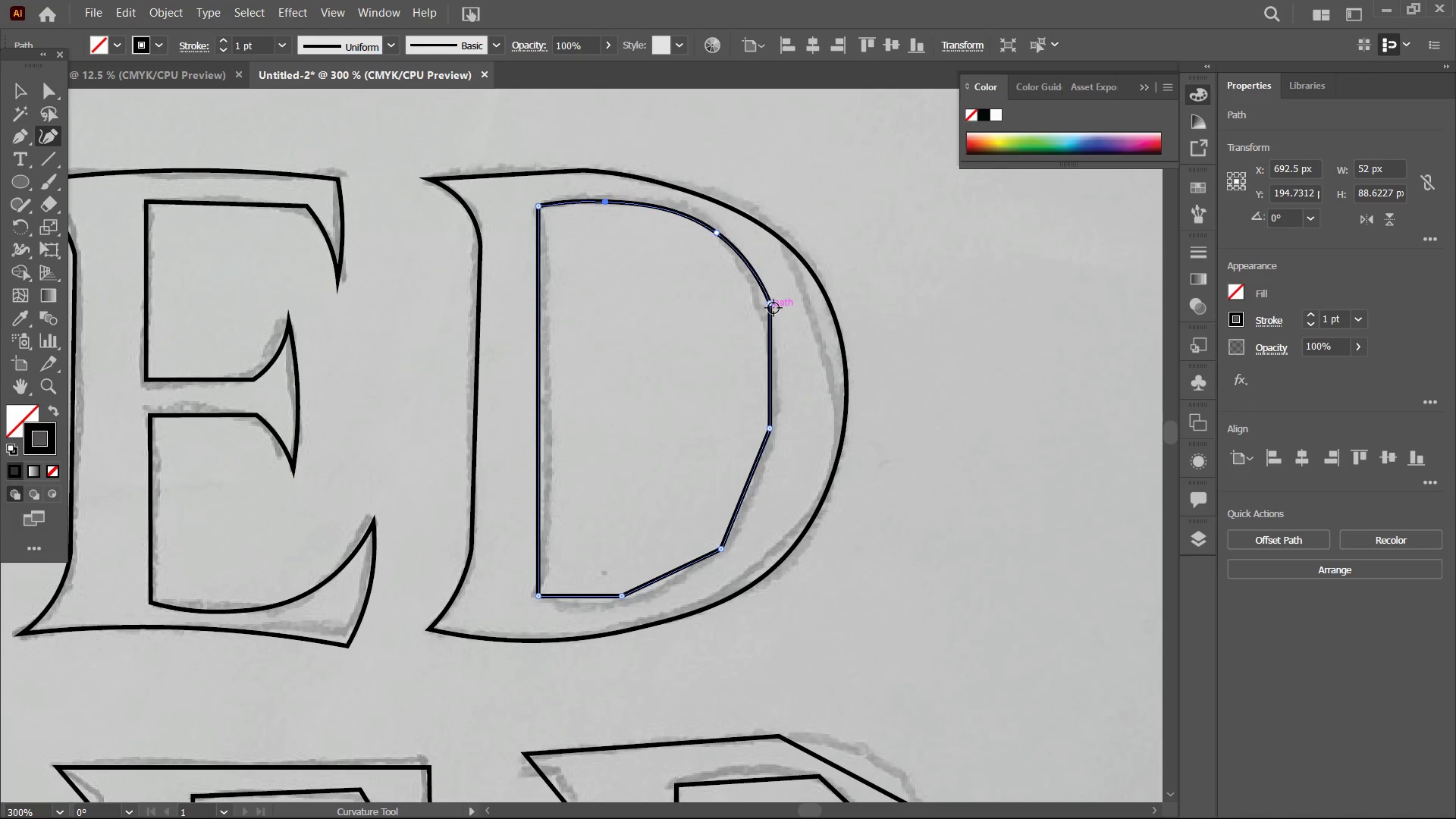 
left_click([770, 306])
 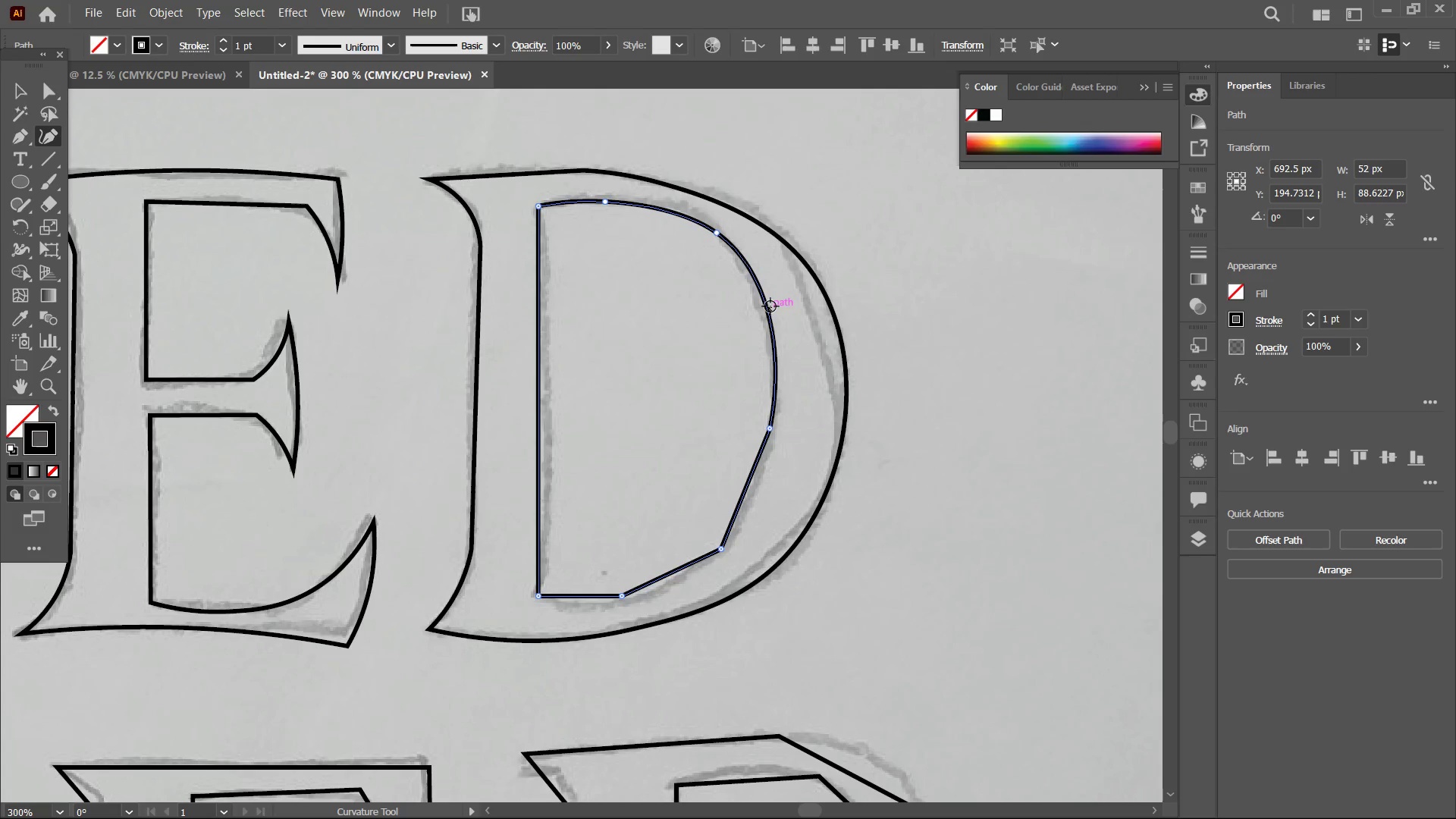 
key(Backspace)
 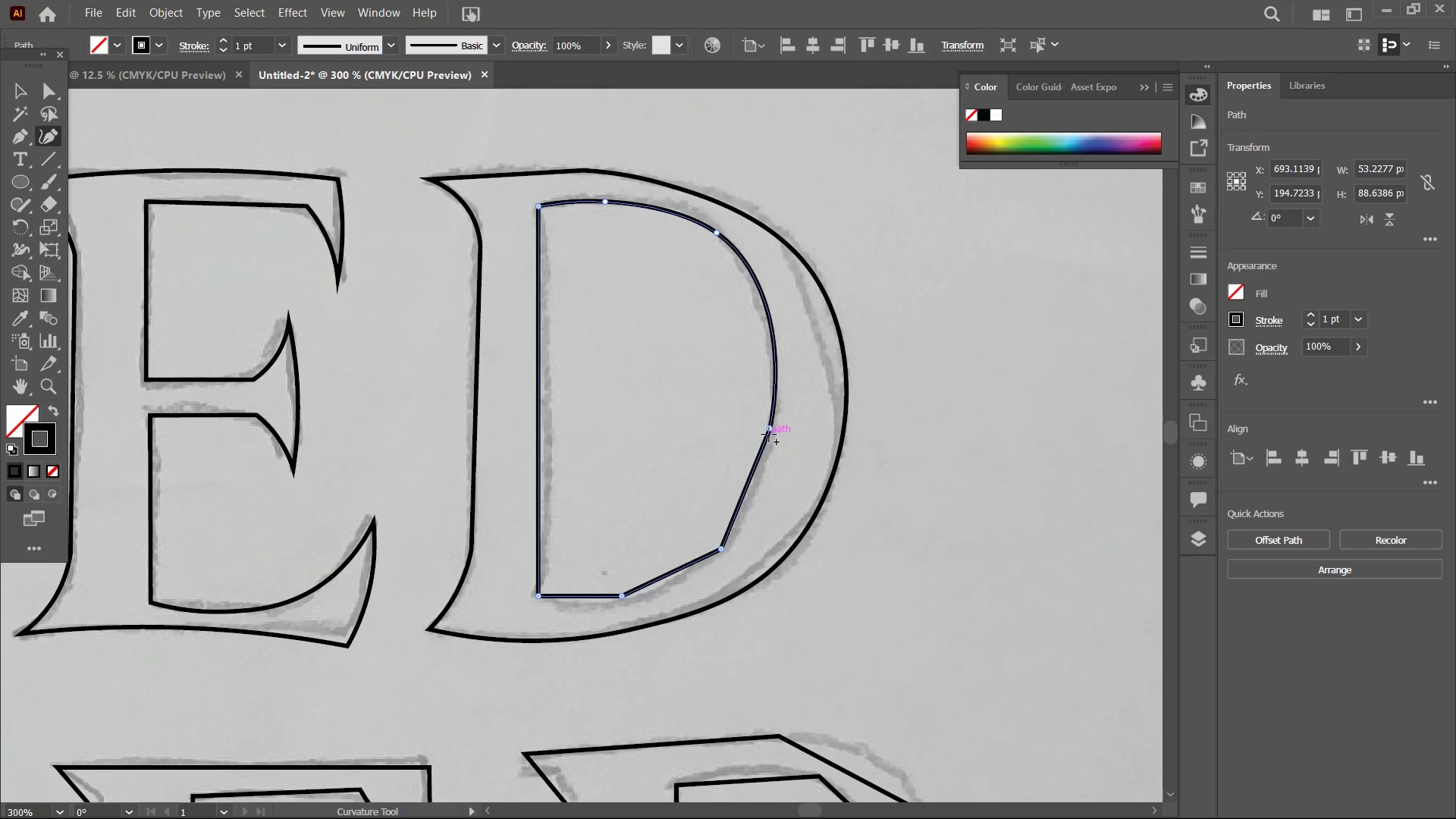 
left_click([769, 433])
 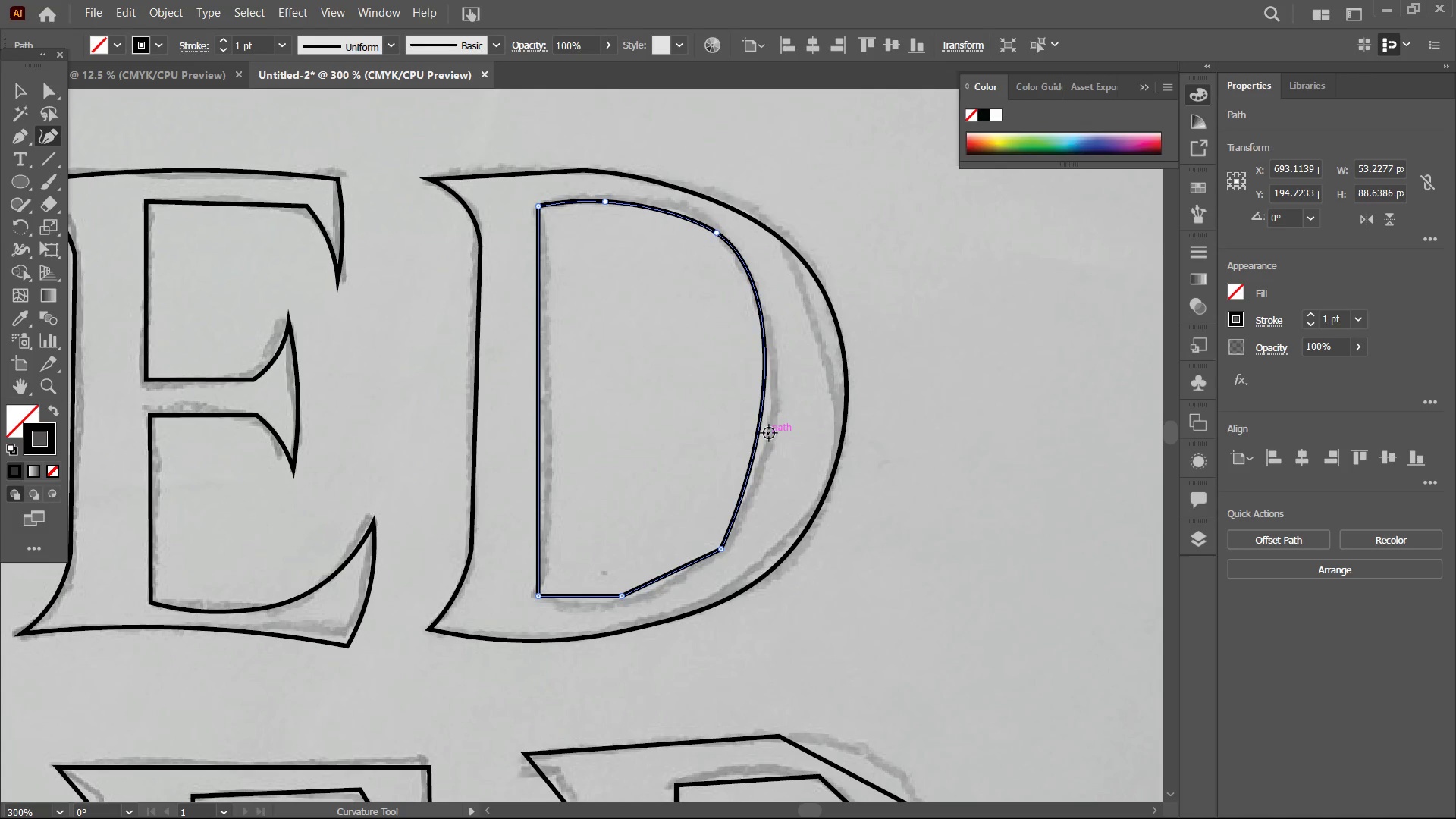 
key(Backspace)
 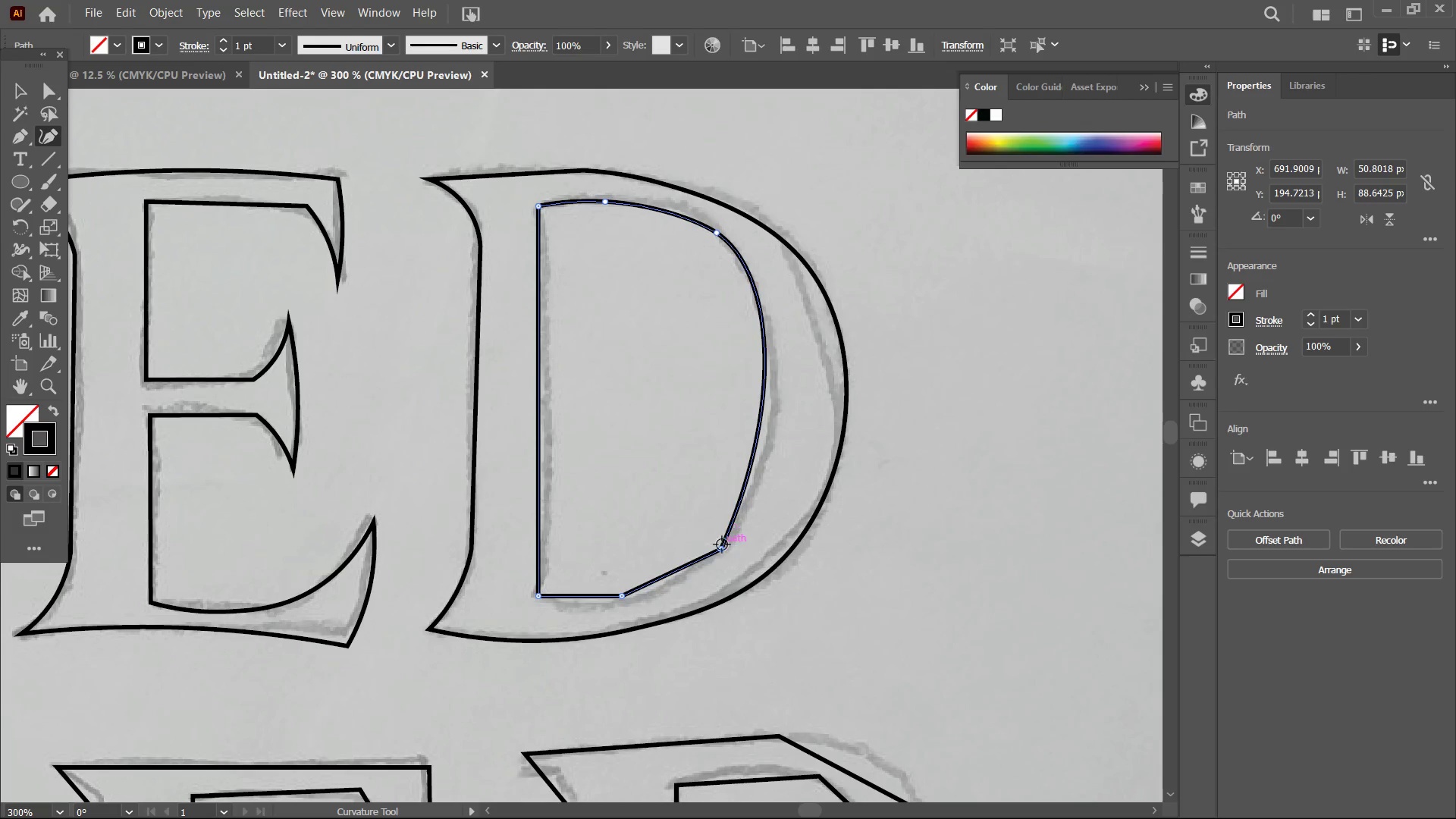 
left_click([722, 544])
 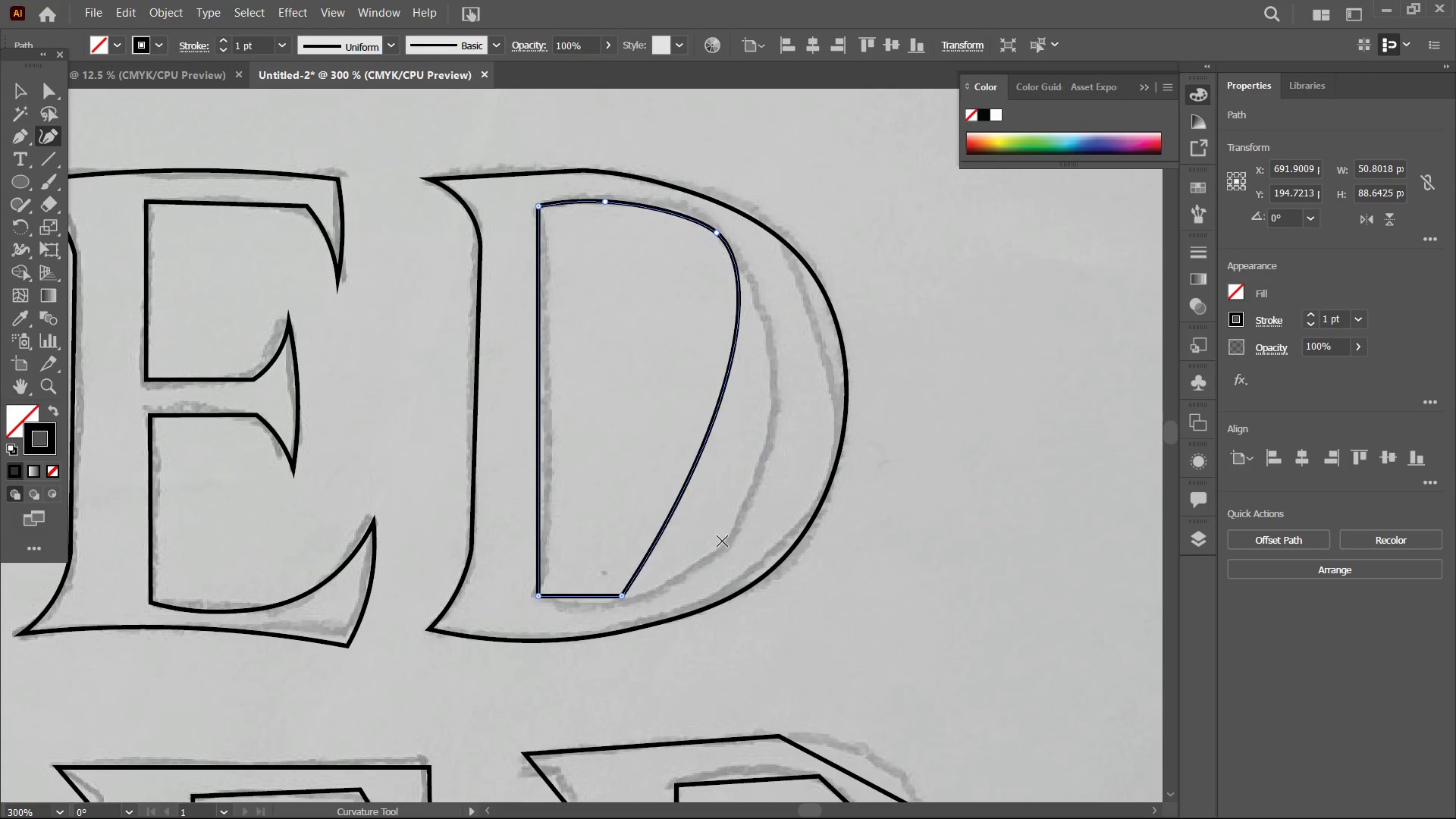 
key(Backspace)
 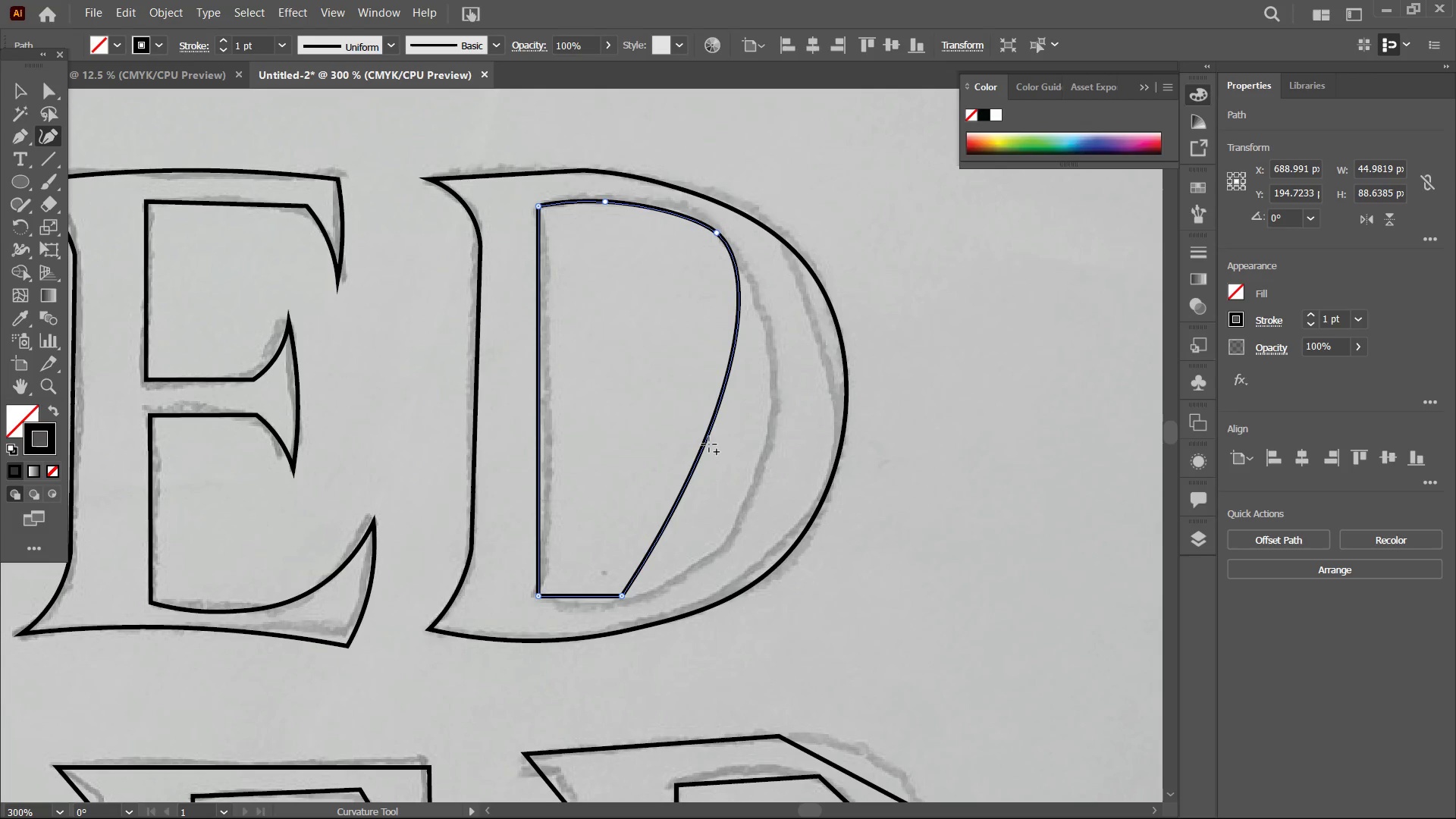 
left_click_drag(start_coordinate=[708, 443], to_coordinate=[757, 484])
 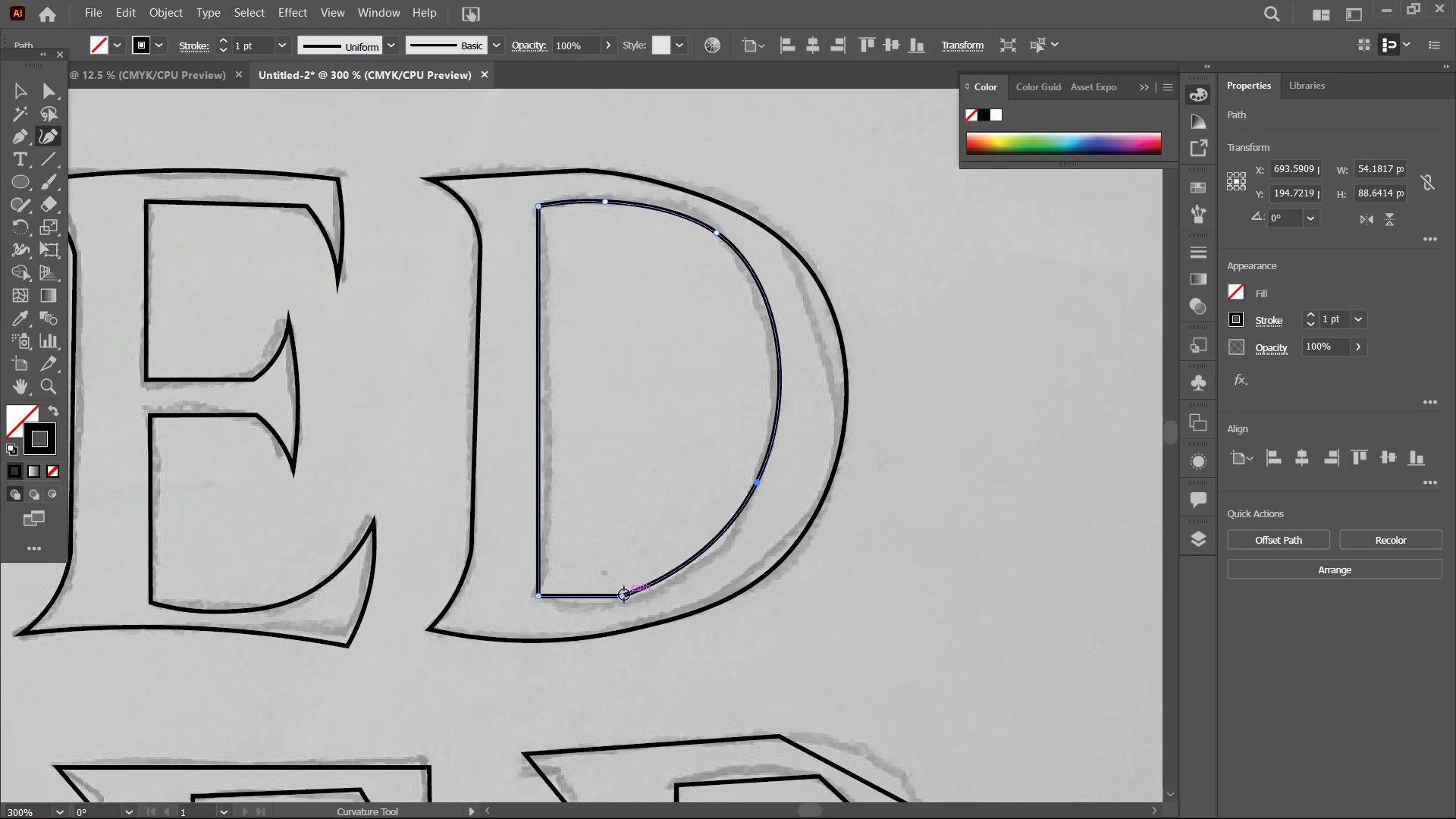 
left_click([623, 595])
 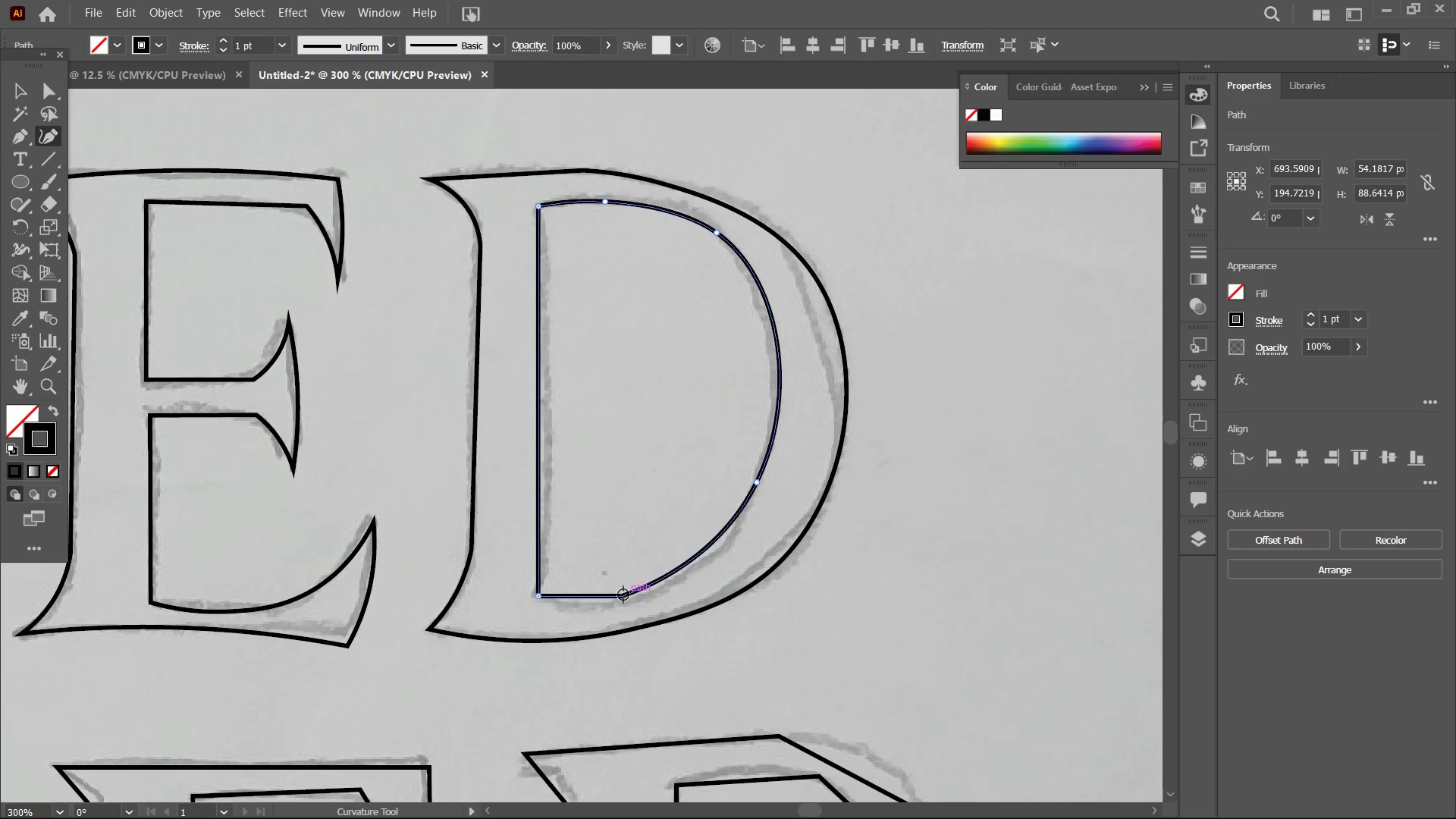 
key(Backspace)
 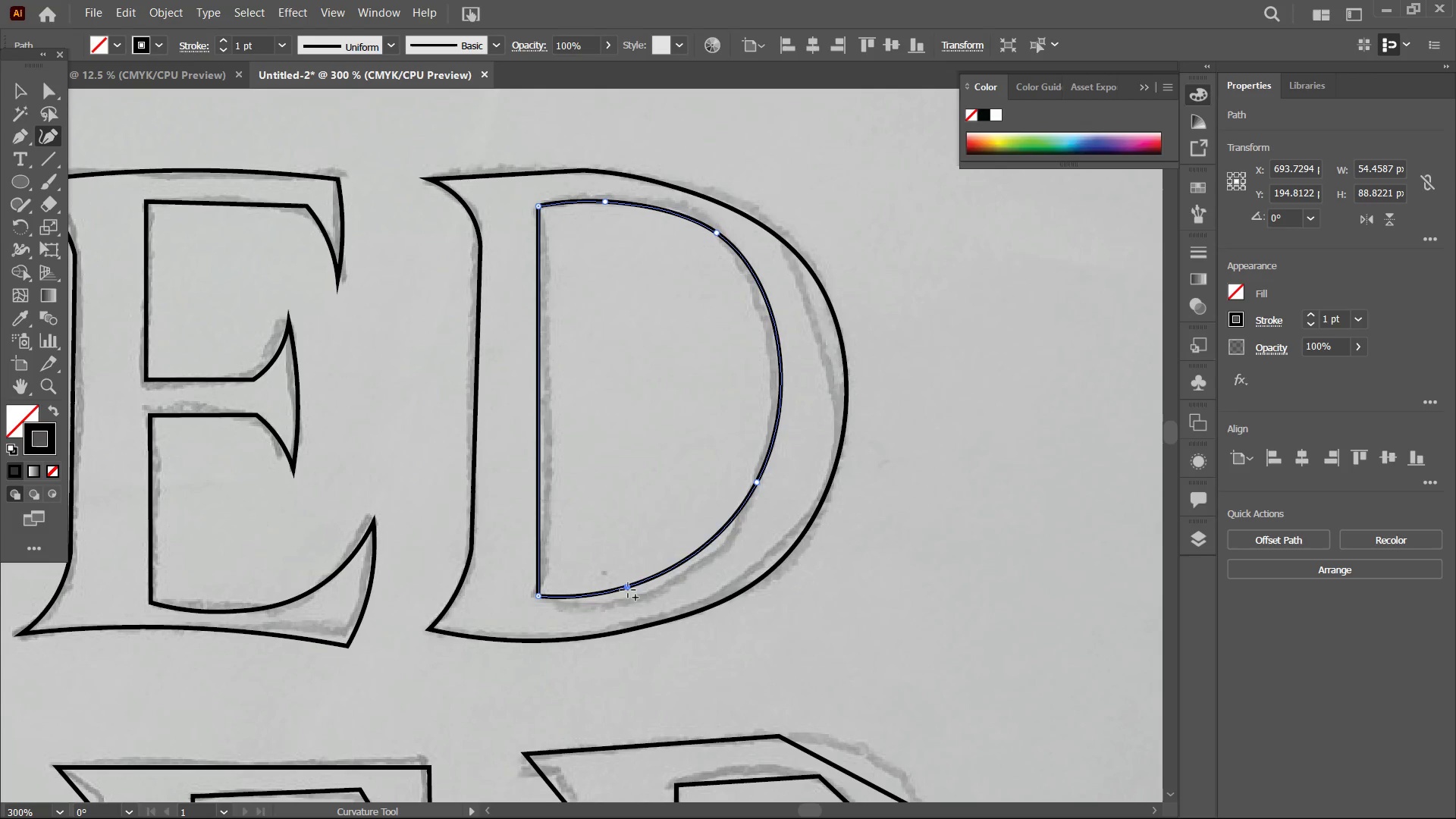 
left_click_drag(start_coordinate=[628, 590], to_coordinate=[645, 594])
 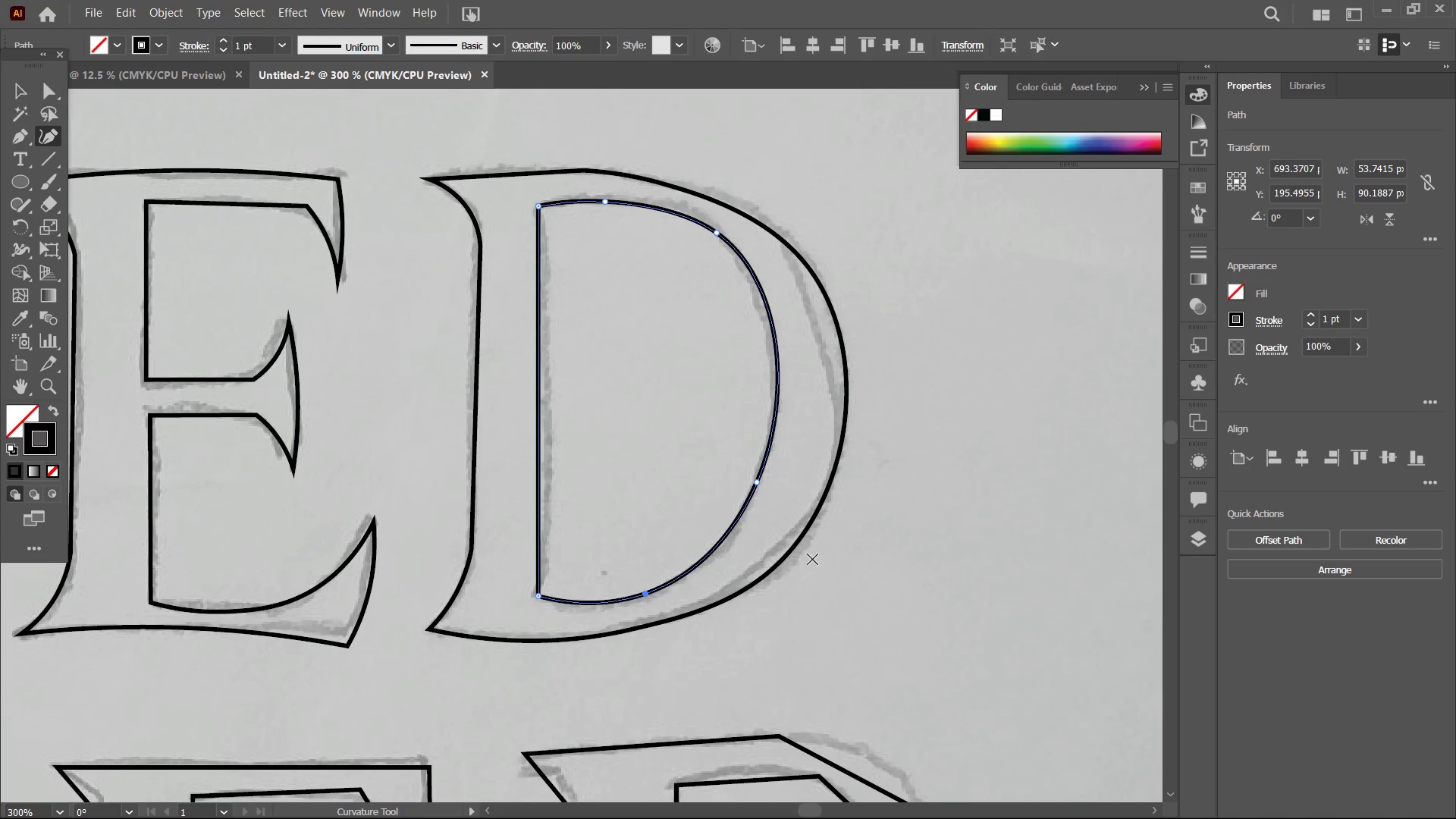 
hold_key(key=Space, duration=1.52)
 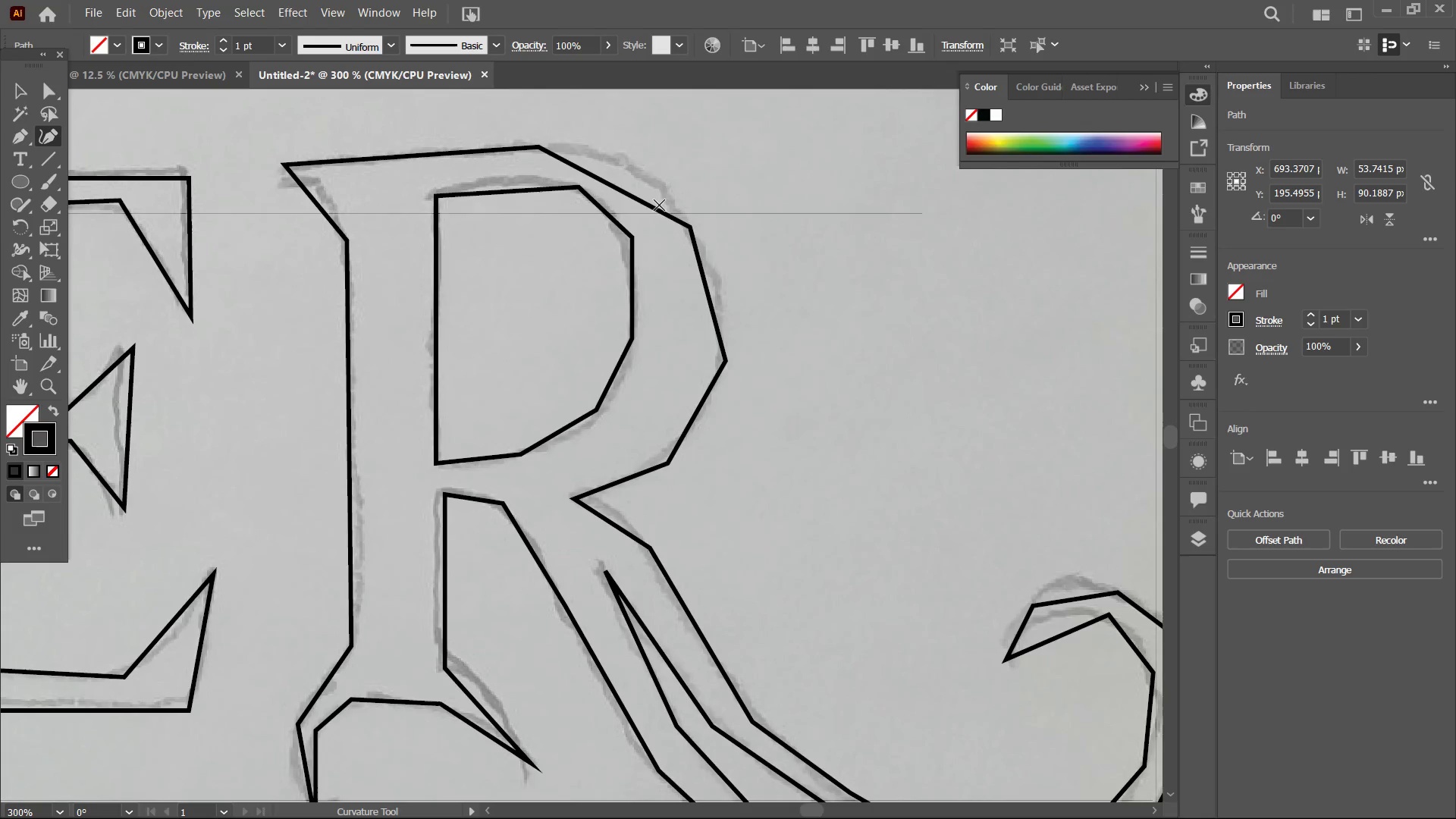 
left_click_drag(start_coordinate=[817, 640], to_coordinate=[676, 192])
 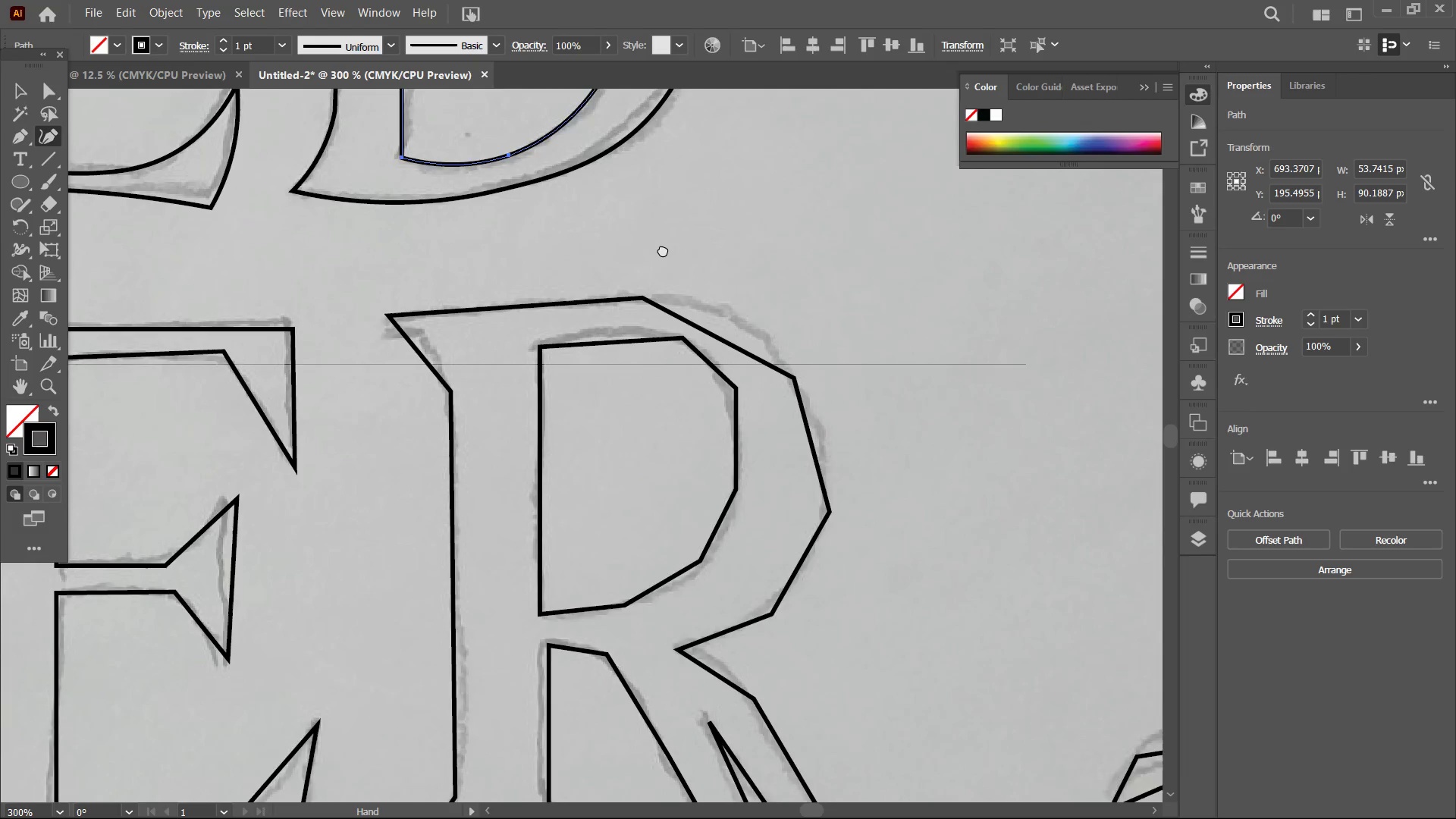 
left_click_drag(start_coordinate=[695, 289], to_coordinate=[592, 138])
 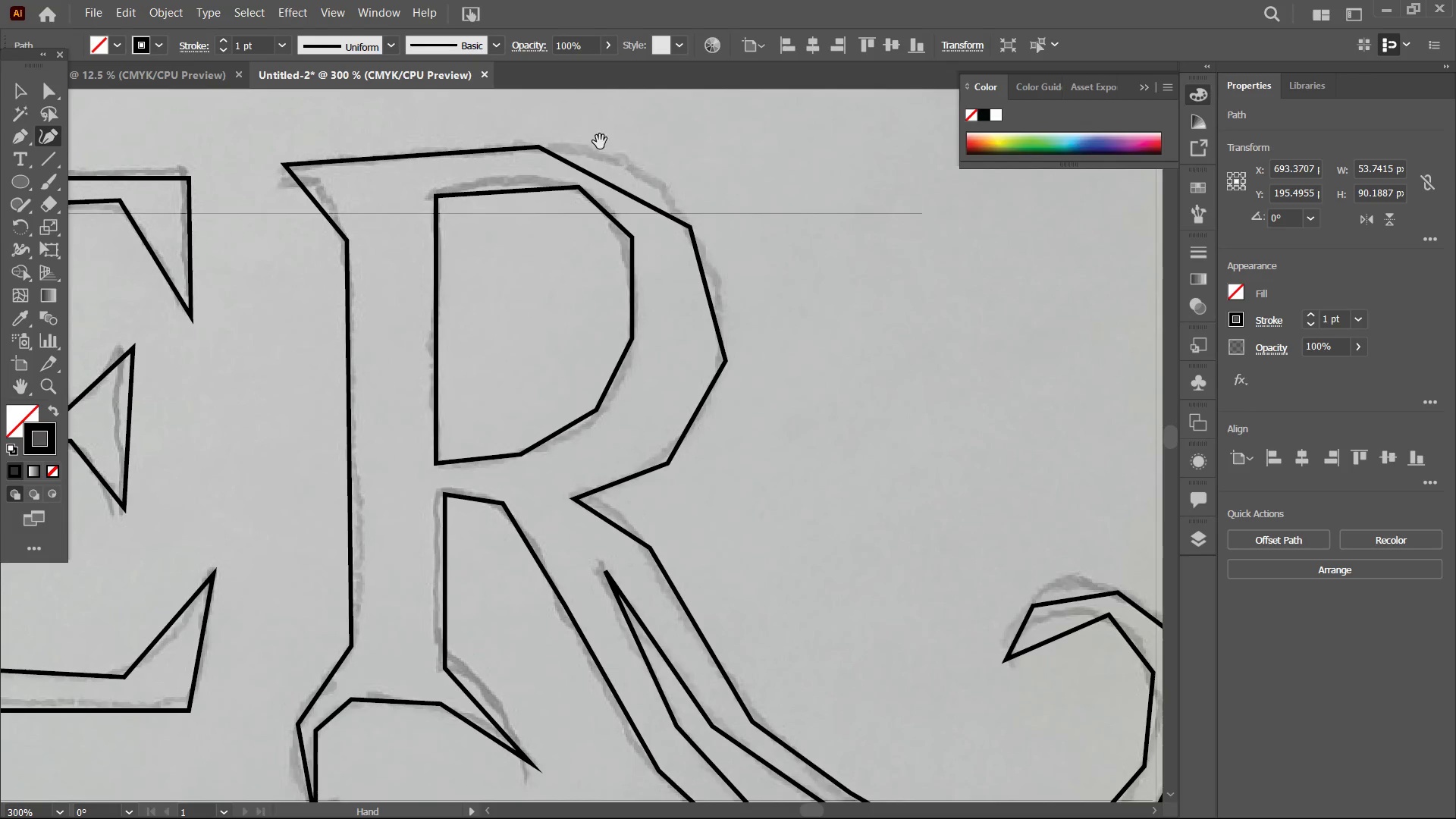 
key(Space)
 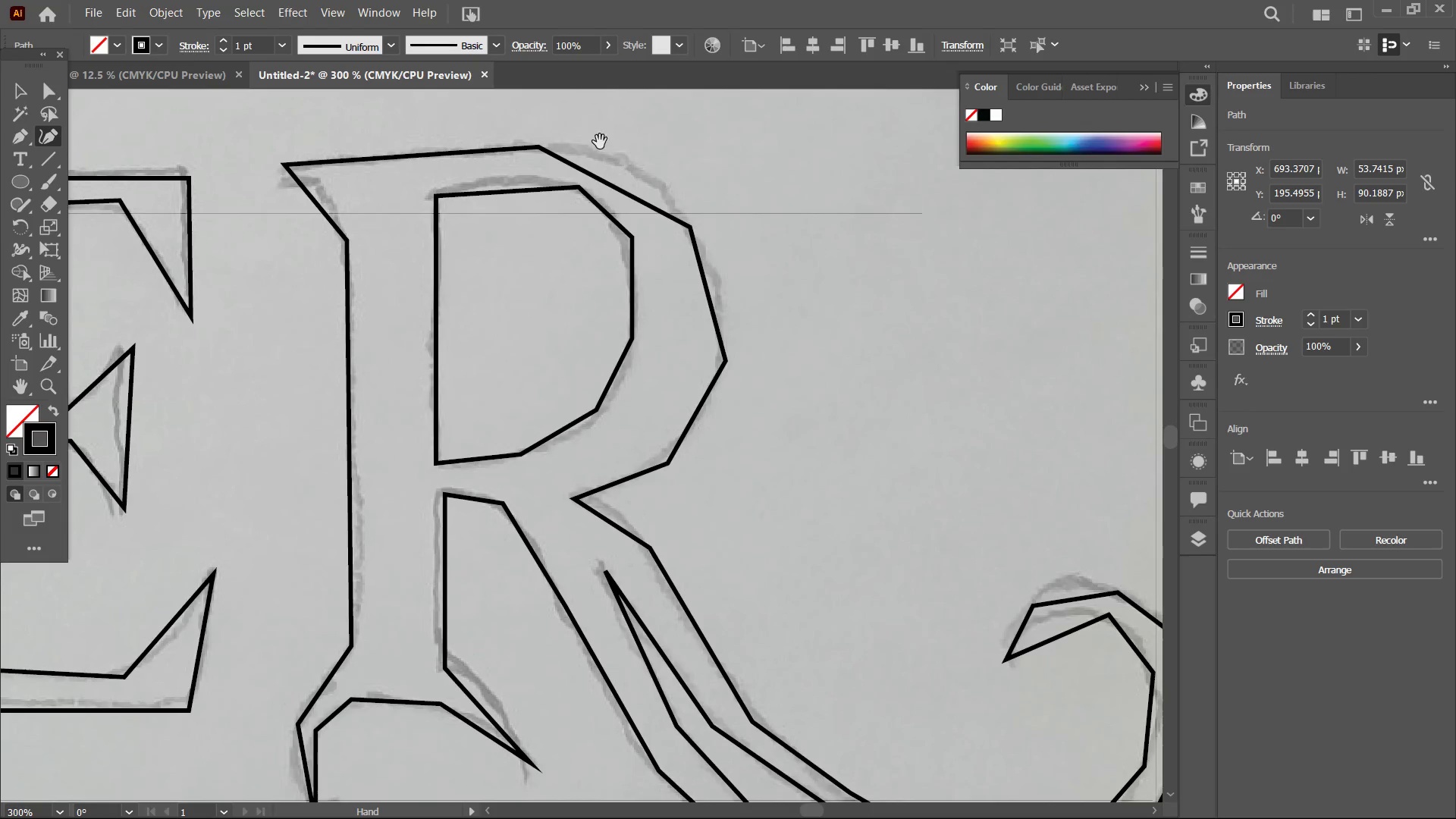 
key(Space)
 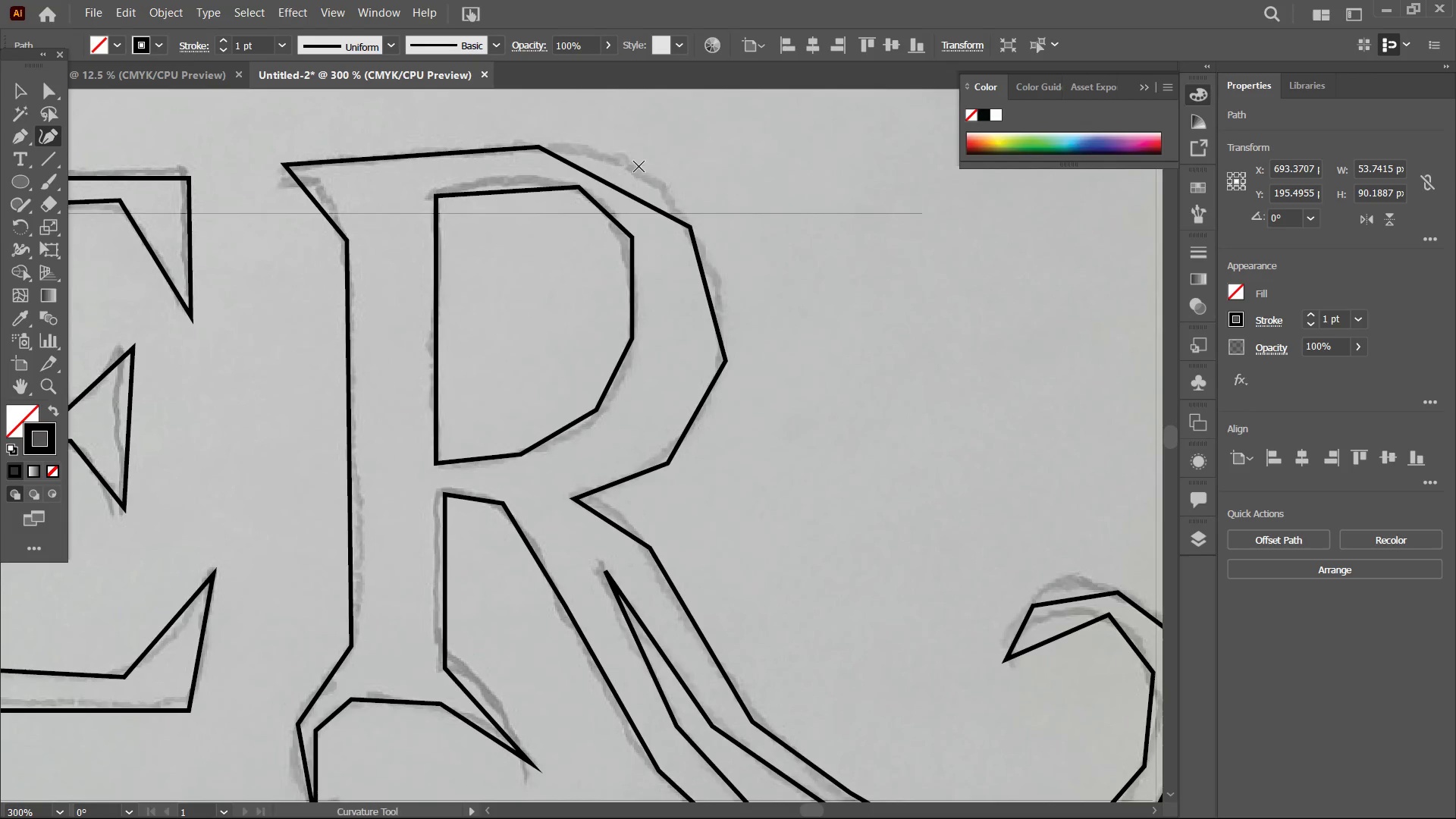 
key(Space)
 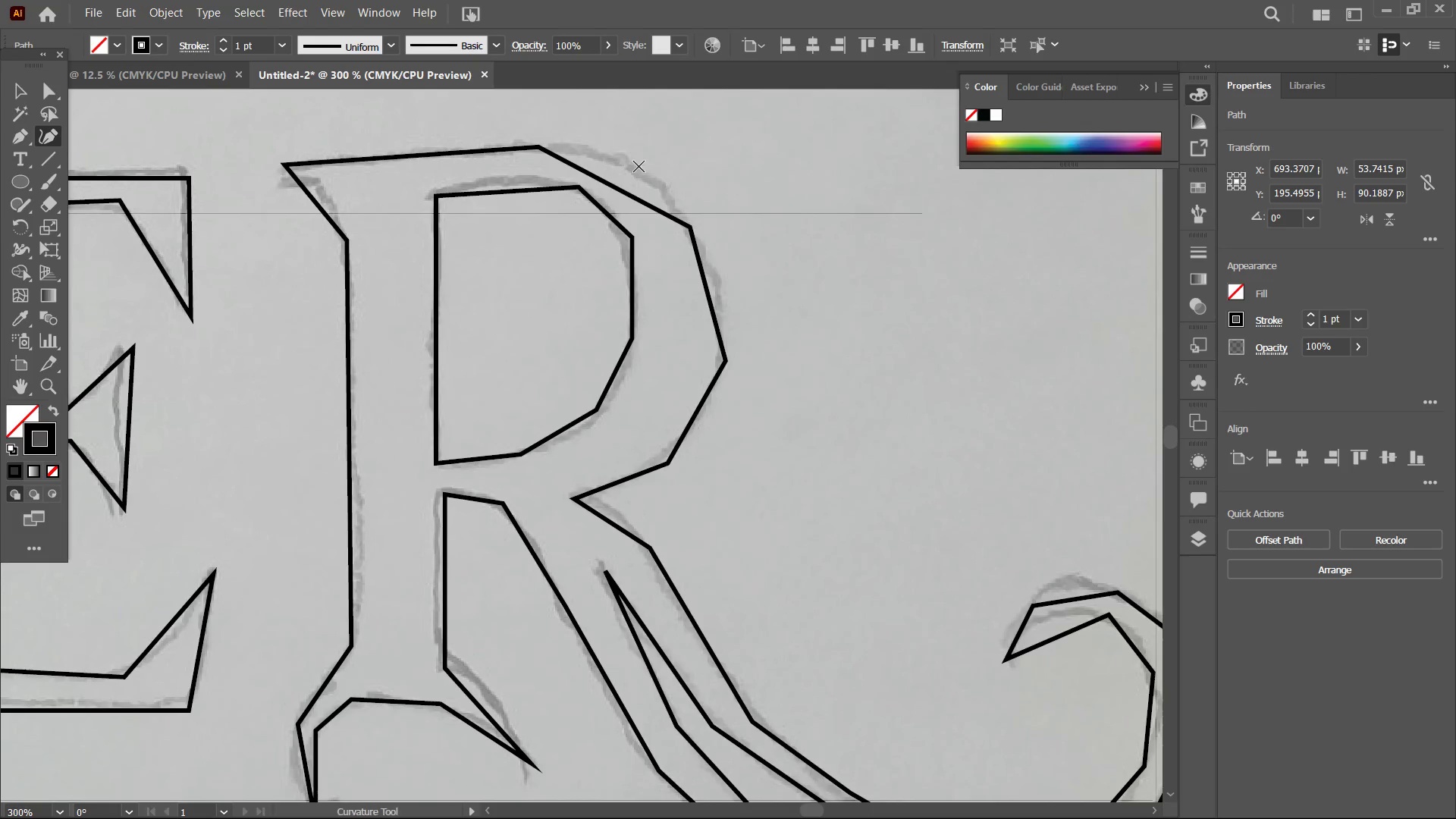 
key(Space)
 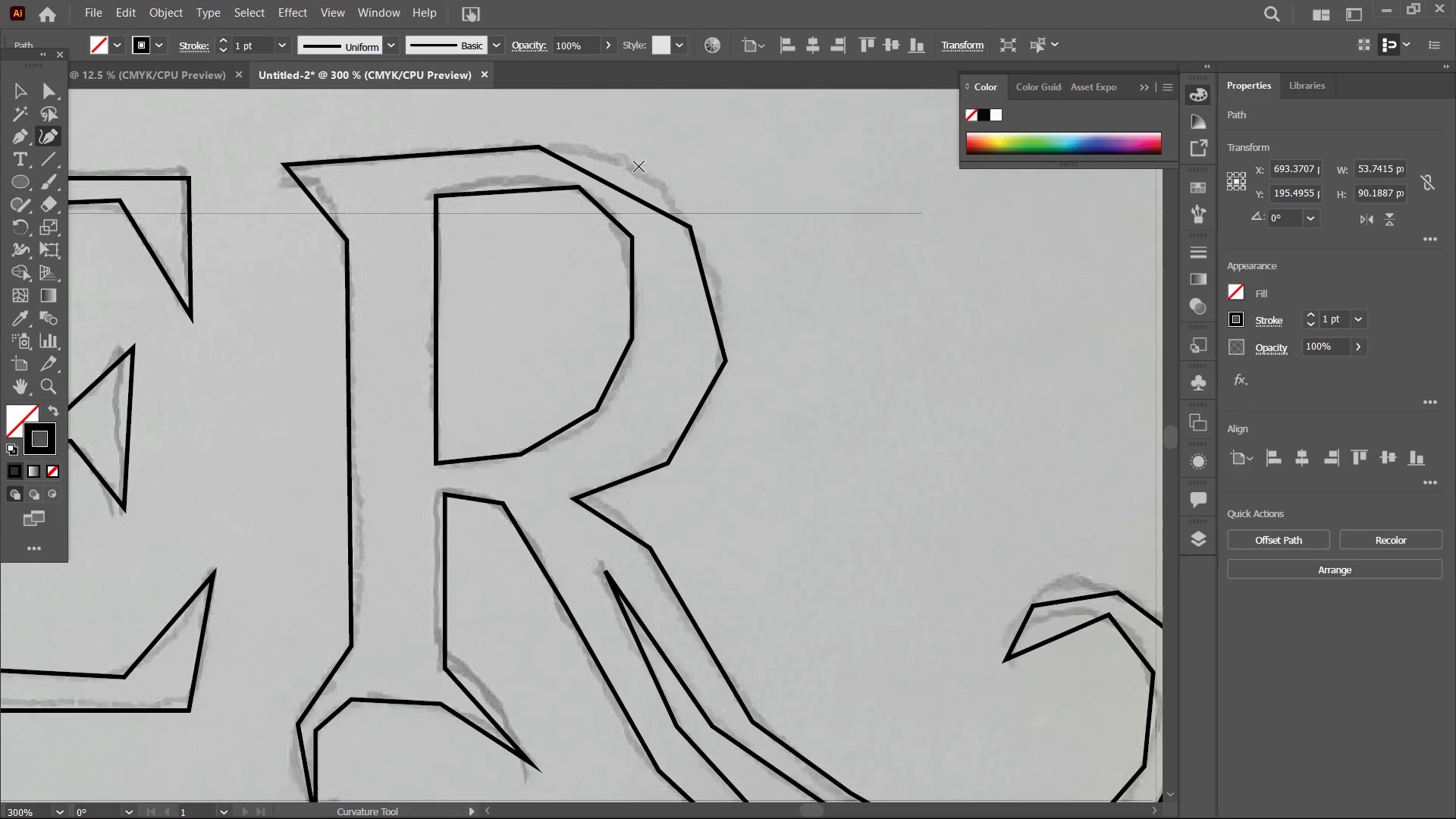 
left_click_drag(start_coordinate=[657, 208], to_coordinate=[663, 184])
 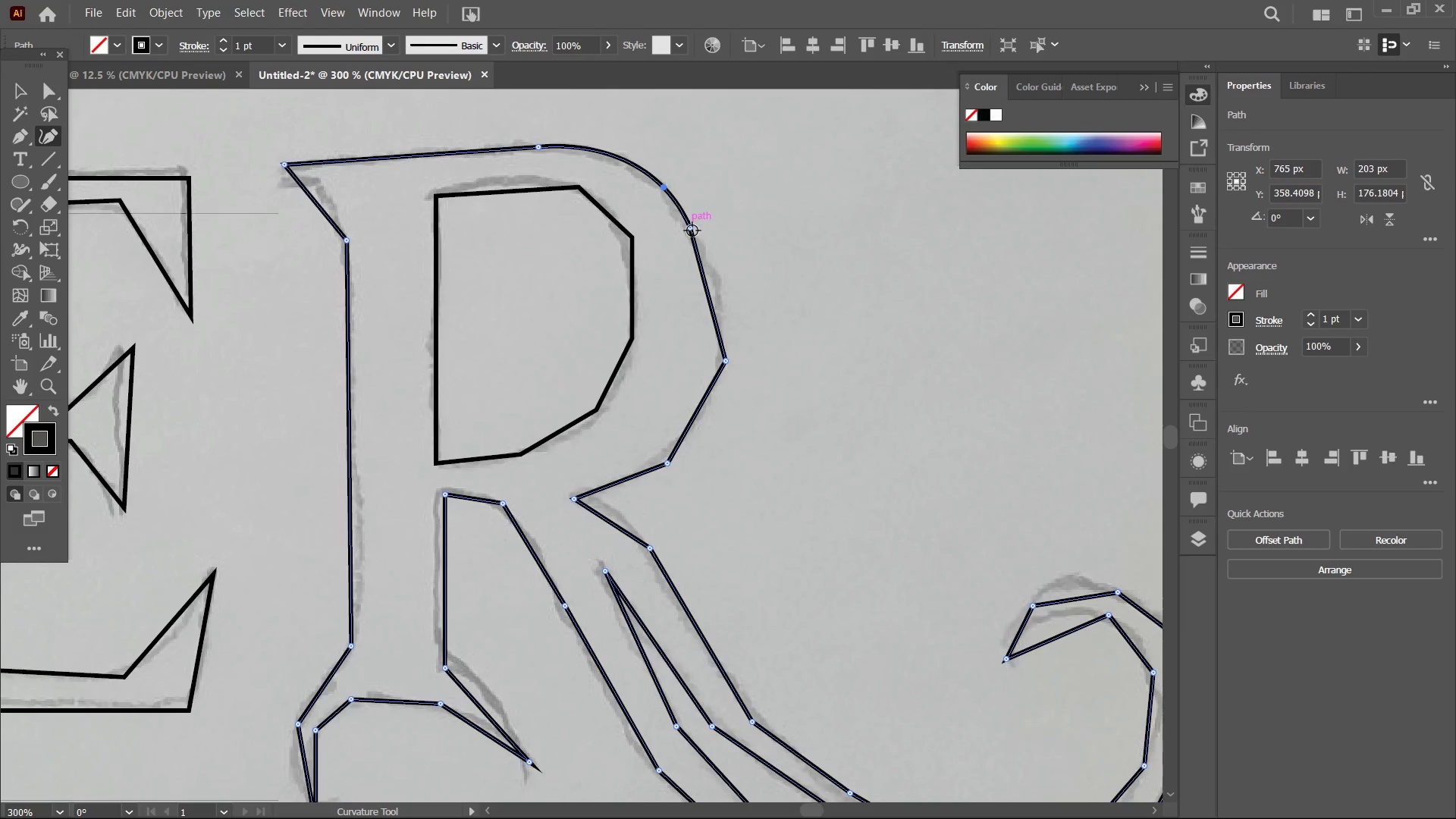 
left_click([692, 231])
 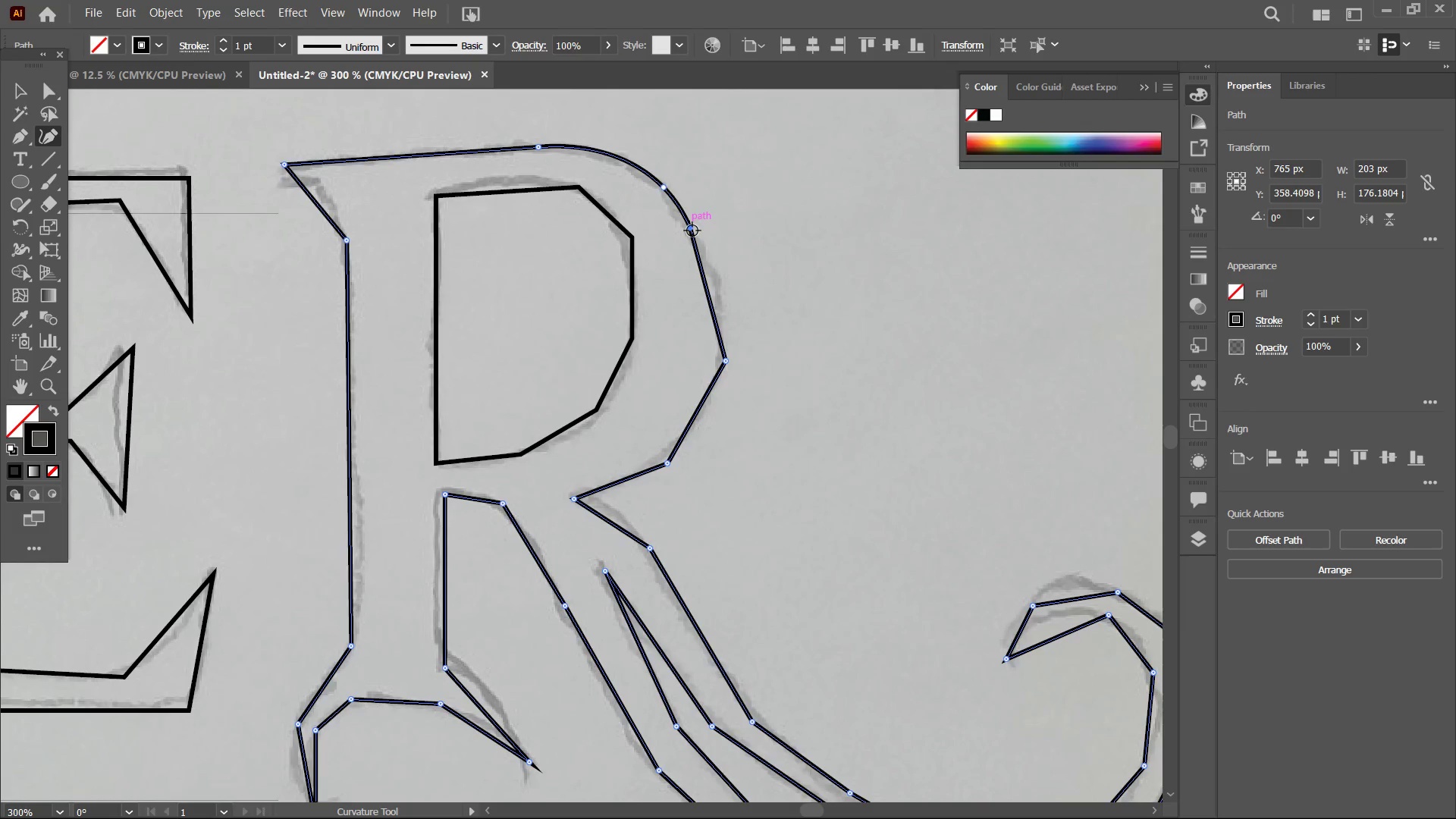 
key(Backspace)
 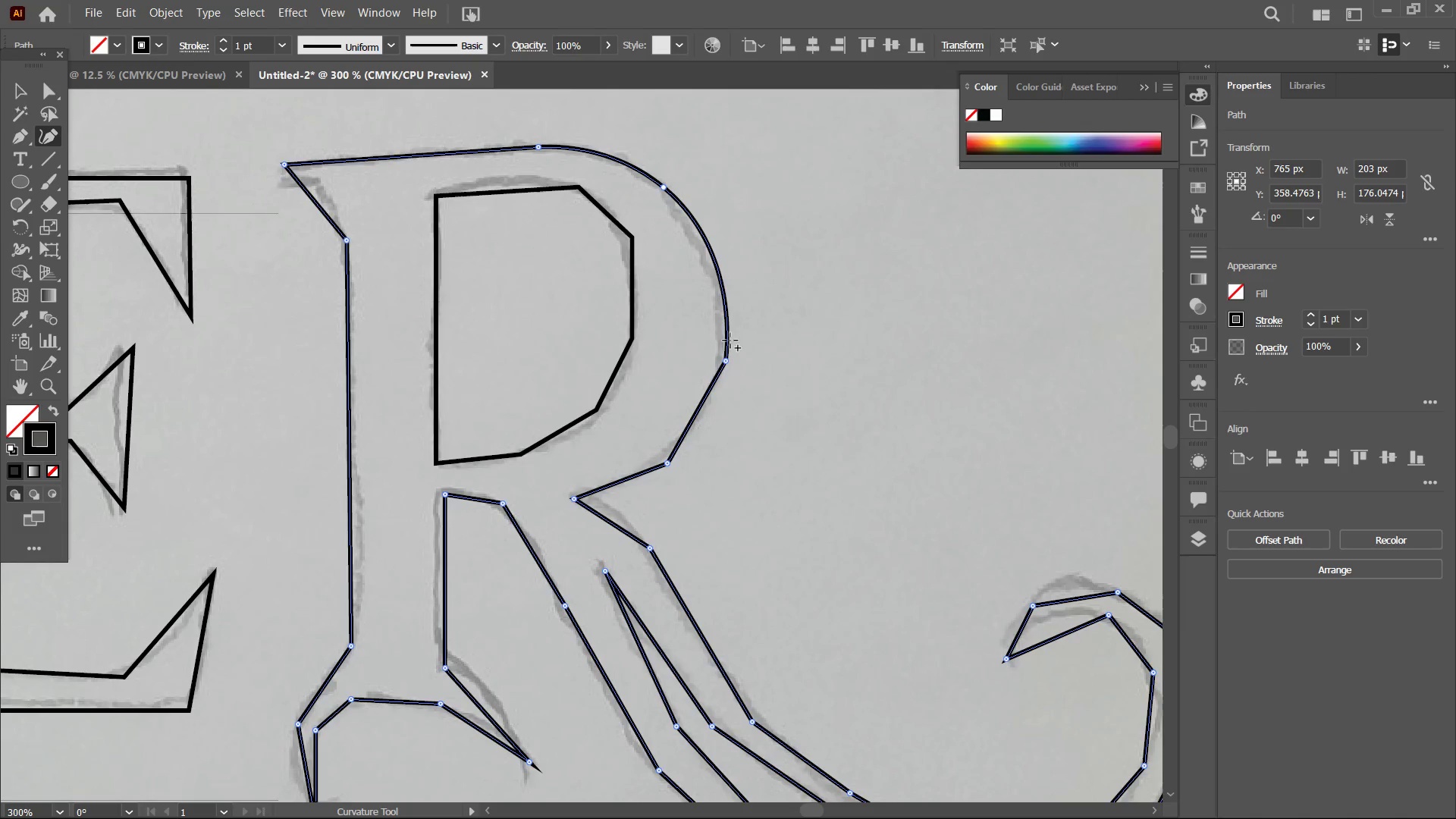 
left_click([720, 365])
 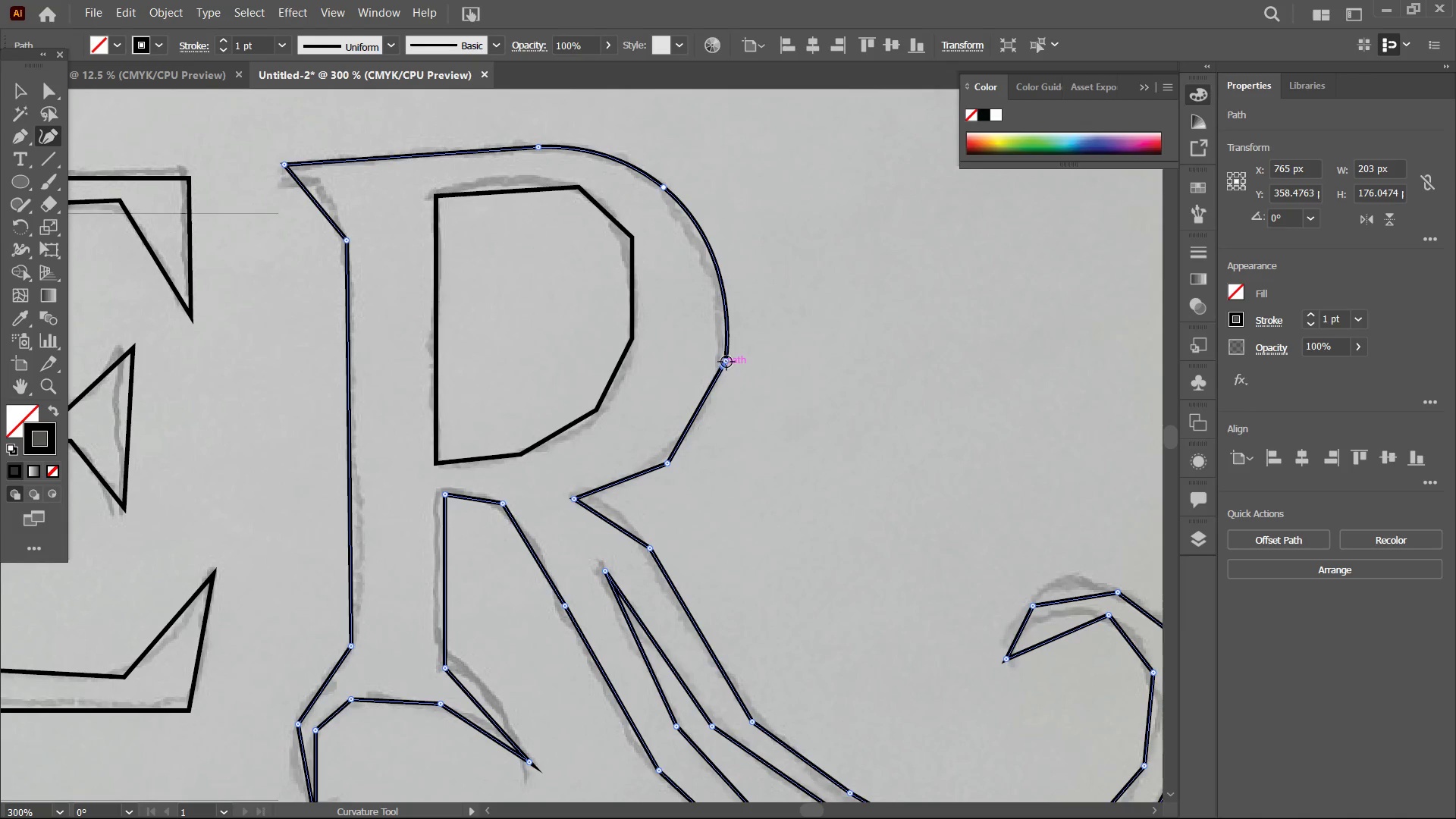 
left_click([726, 361])
 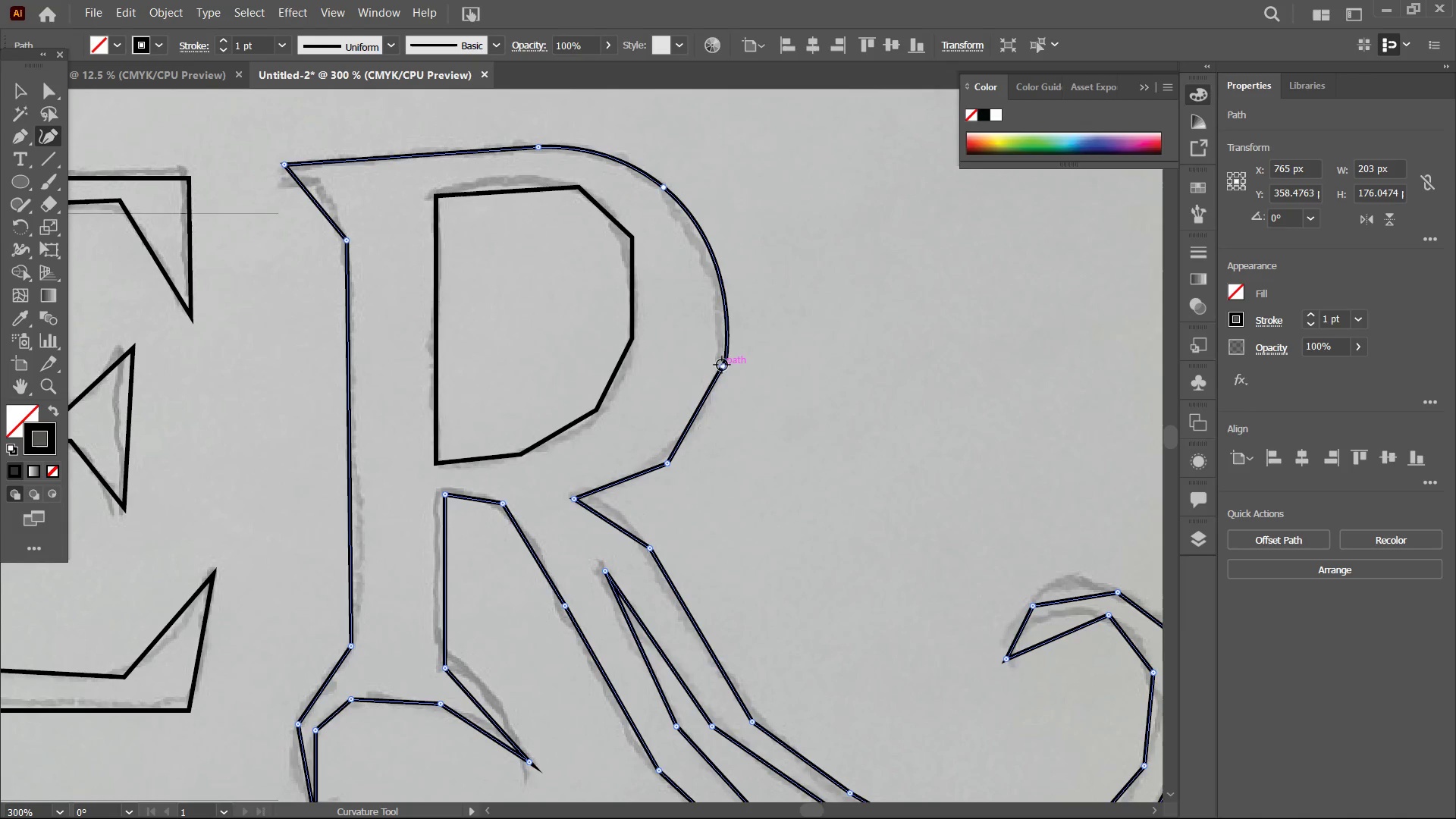 
key(Backspace)
 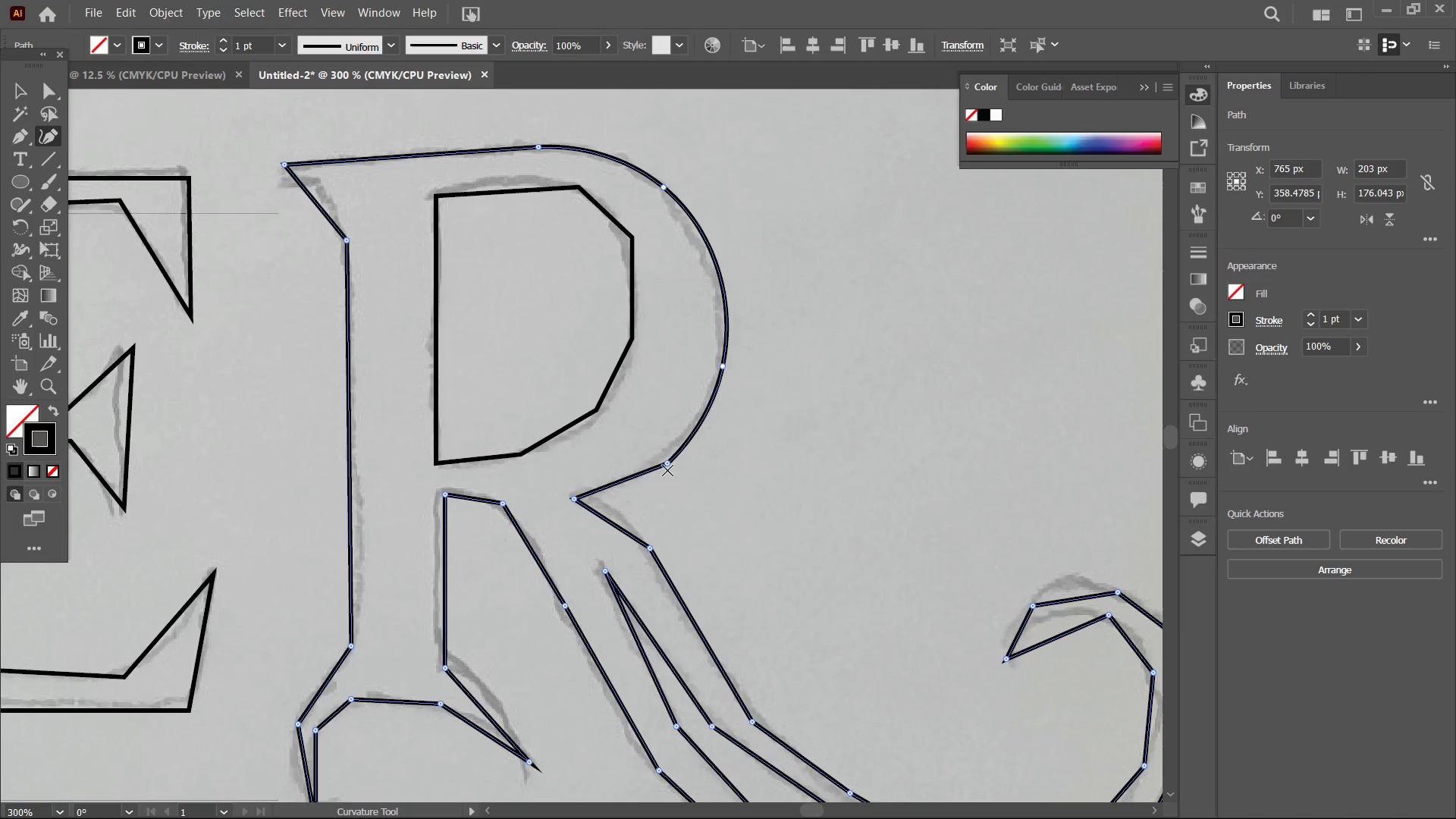 
left_click([670, 464])
 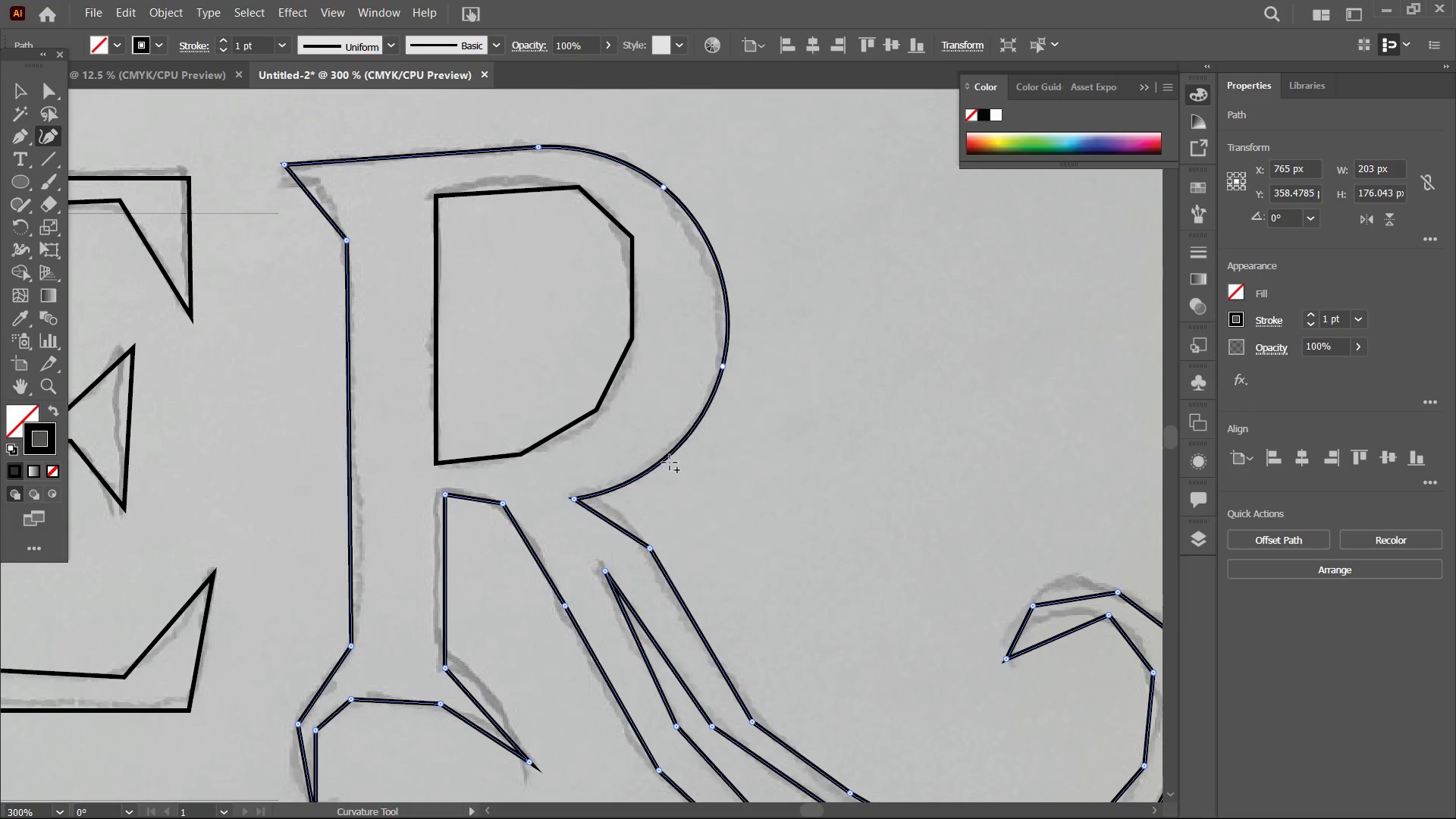 
key(Backspace)
 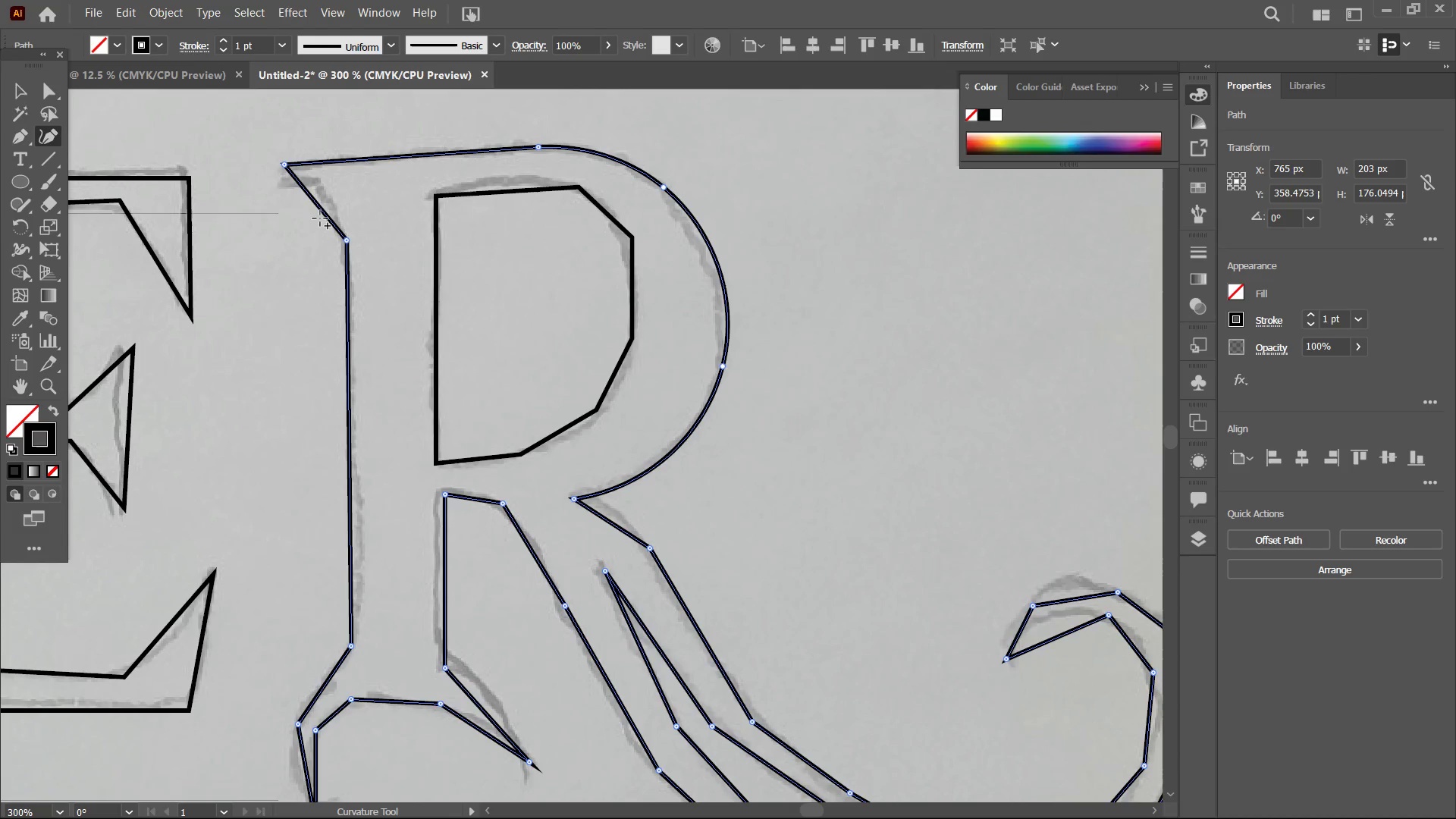 
left_click_drag(start_coordinate=[328, 207], to_coordinate=[331, 200])
 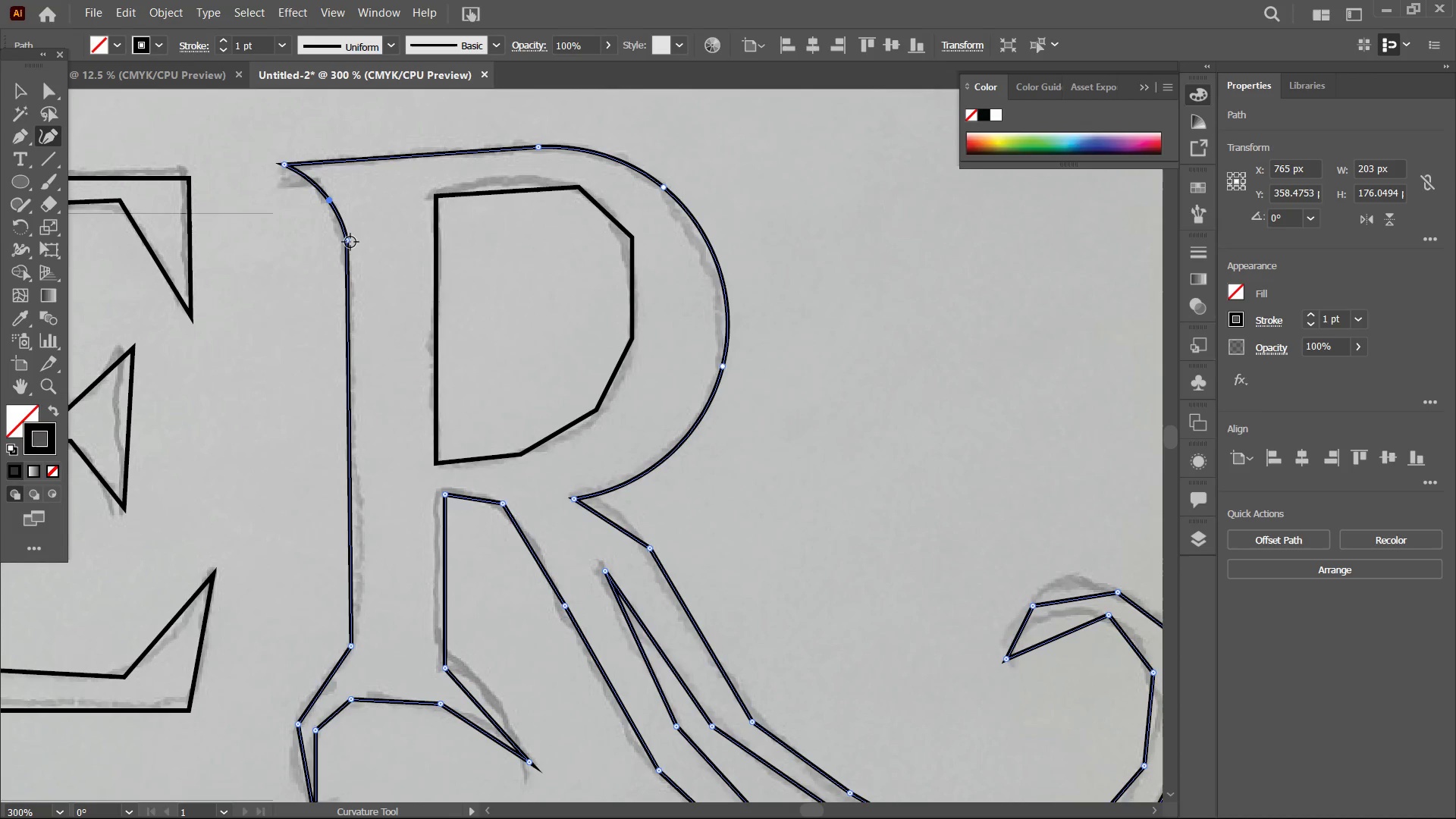 
left_click_drag(start_coordinate=[350, 242], to_coordinate=[348, 269])
 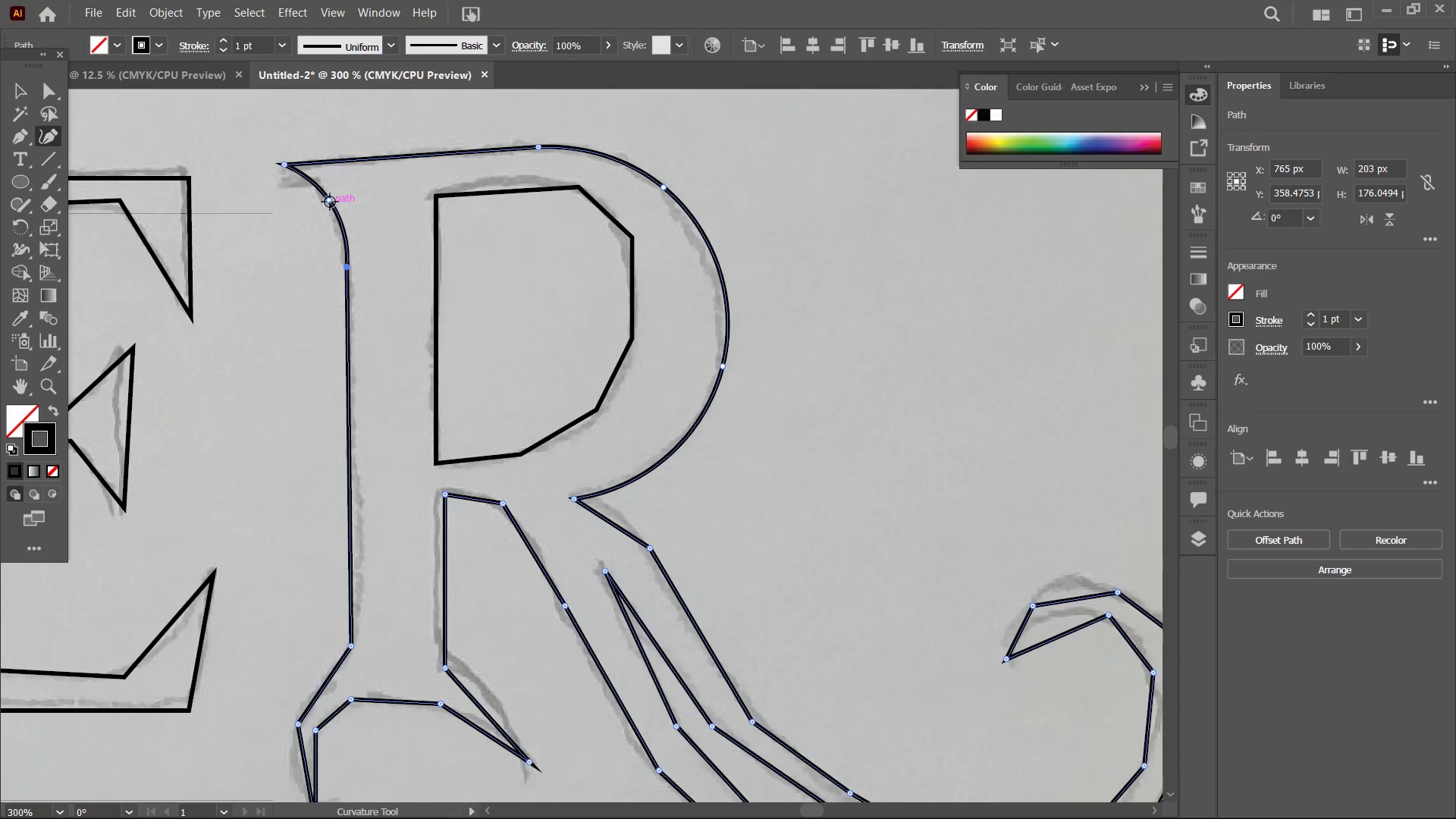 
left_click_drag(start_coordinate=[330, 202], to_coordinate=[323, 203])
 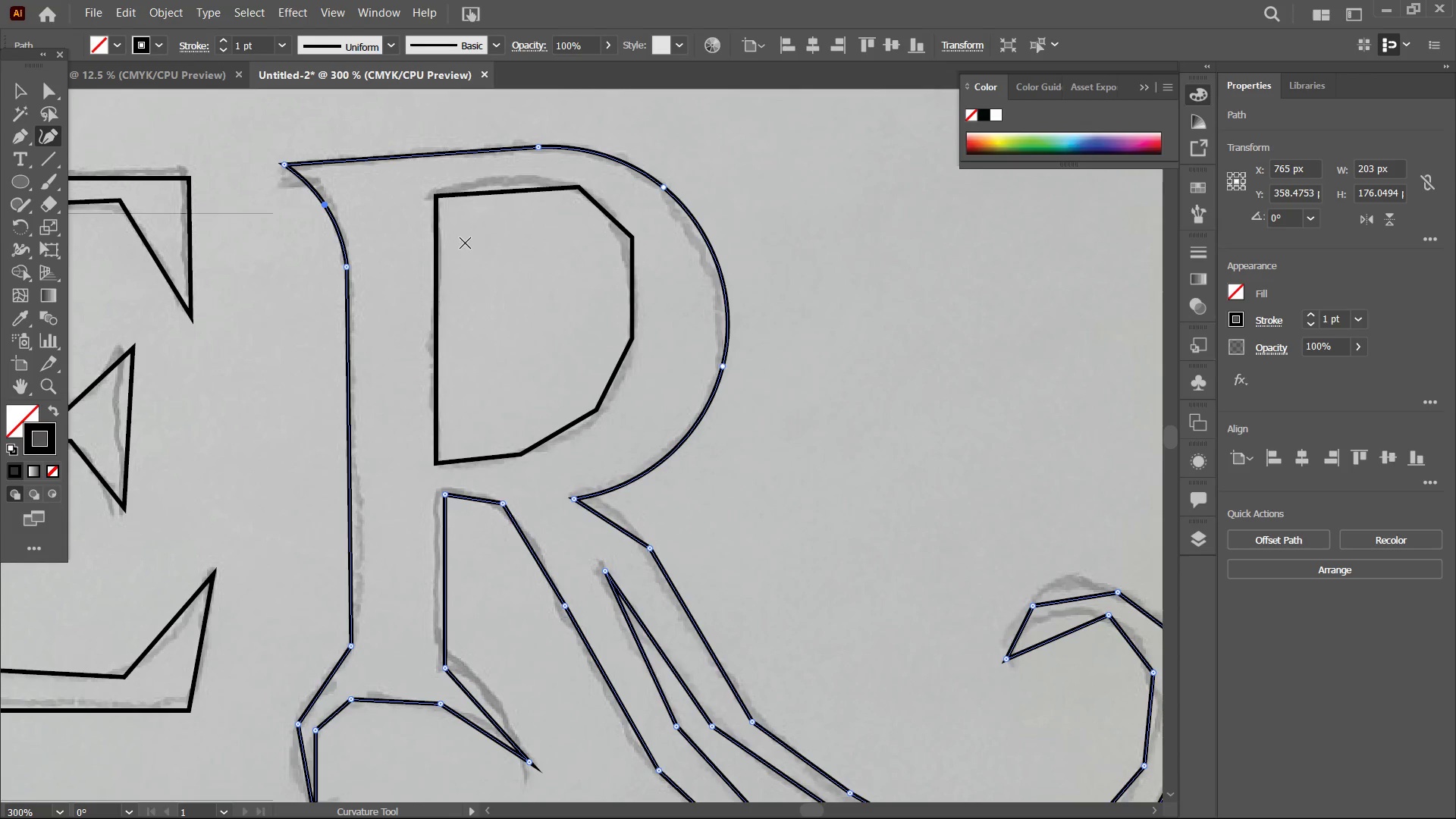 
scroll: coordinate [465, 243], scroll_direction: down, amount: 7.0
 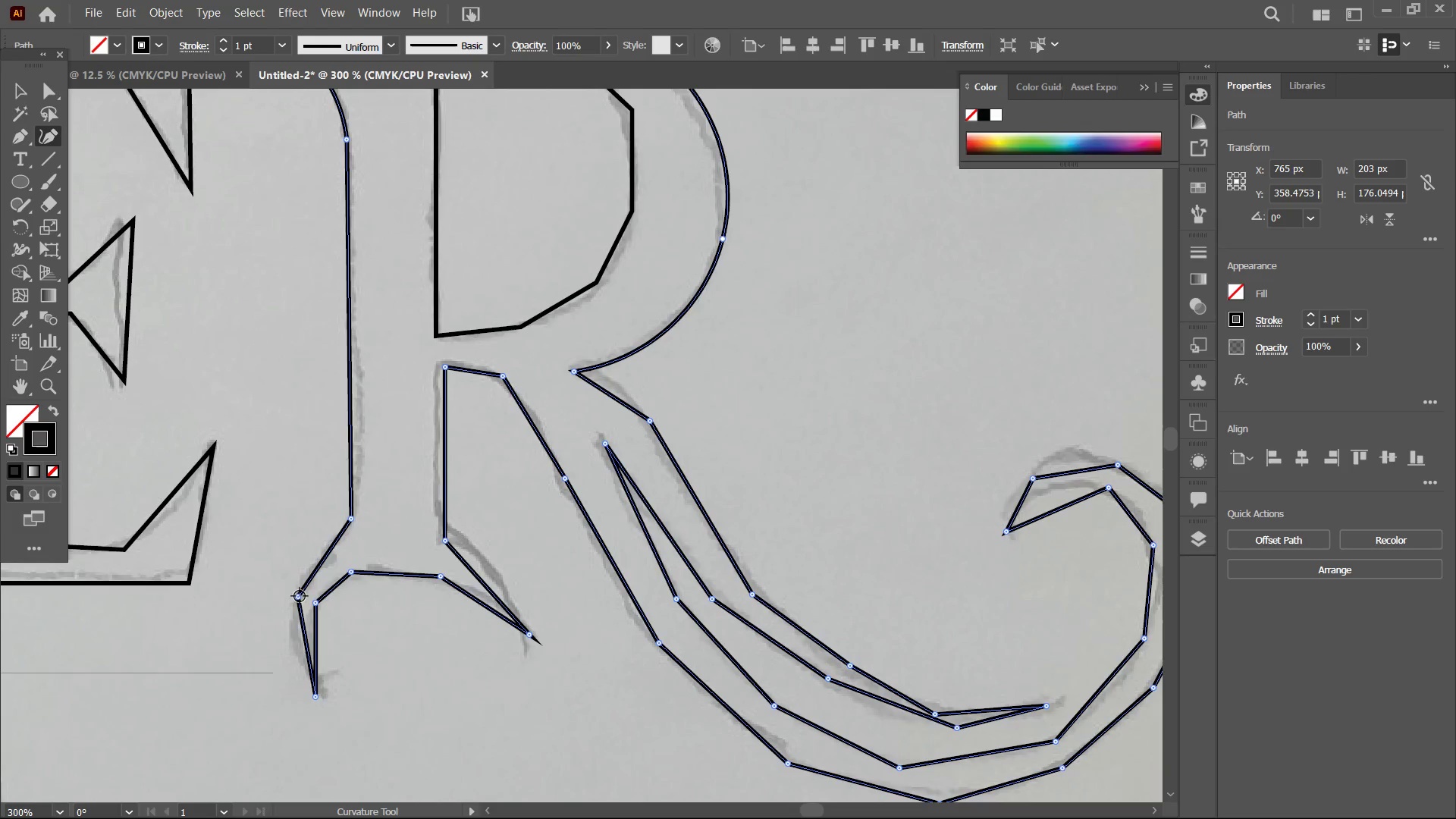 
left_click([298, 595])
 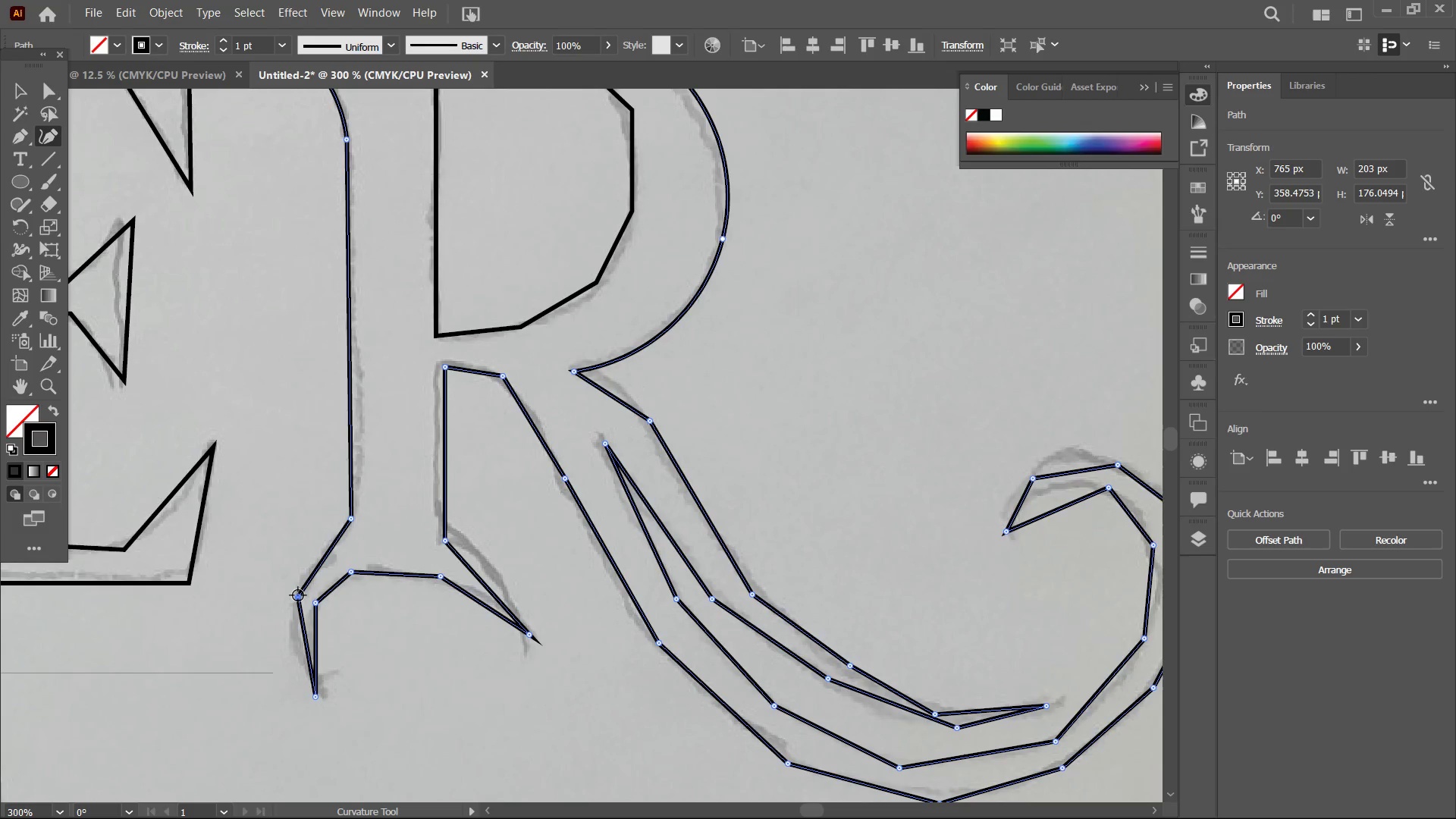 
key(Backspace)
 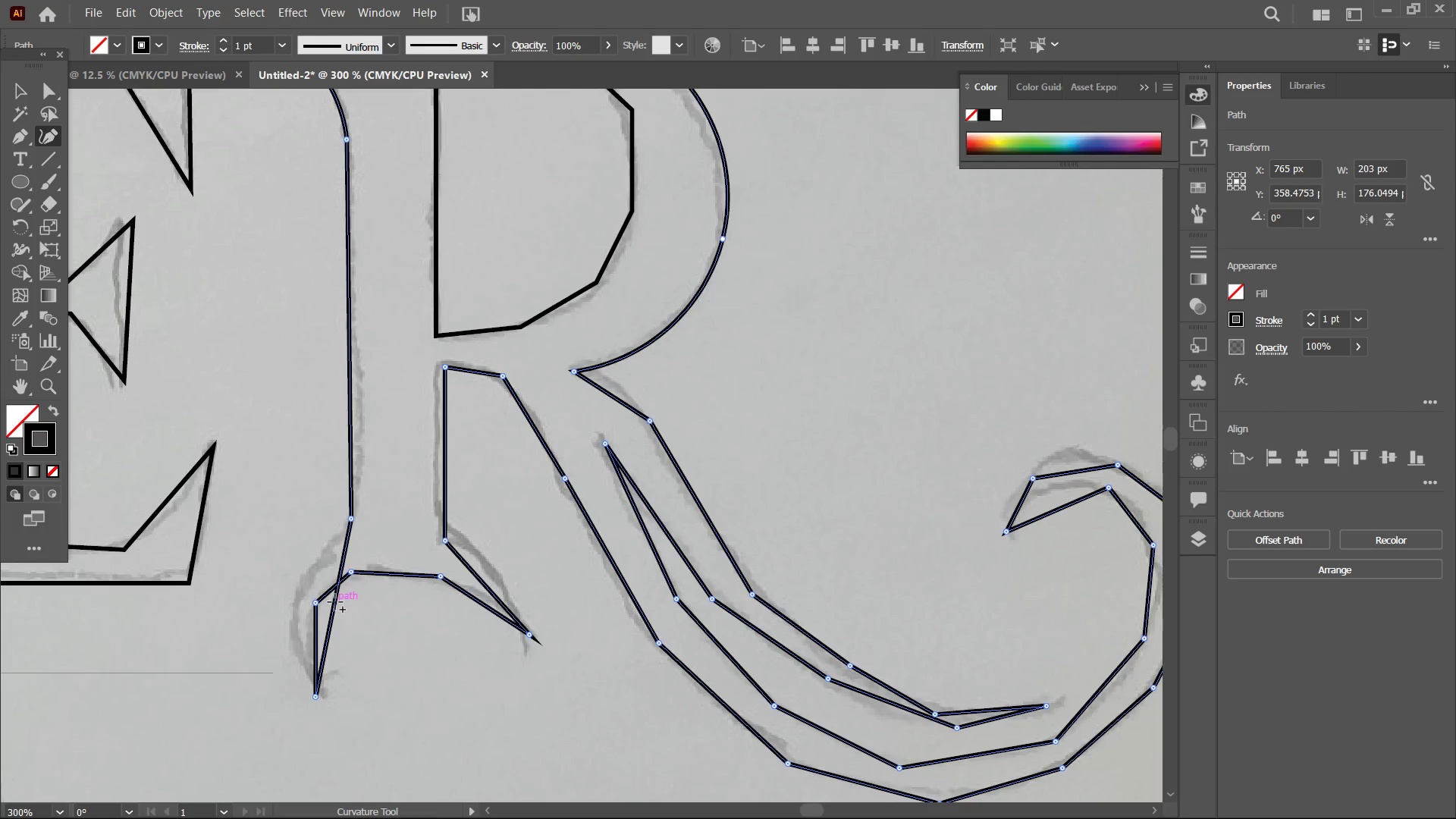 
left_click_drag(start_coordinate=[334, 602], to_coordinate=[298, 598])
 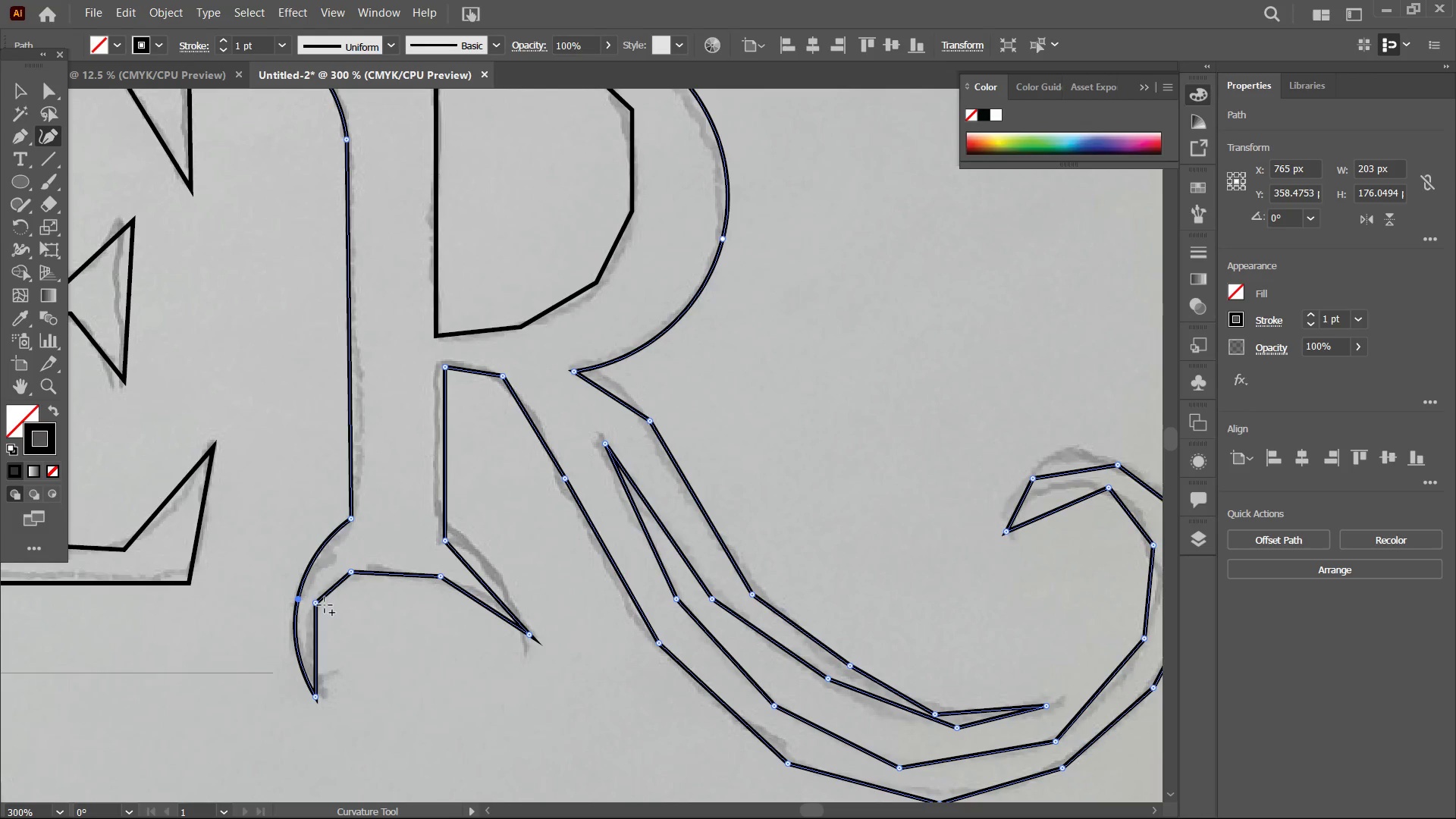 
left_click([319, 606])
 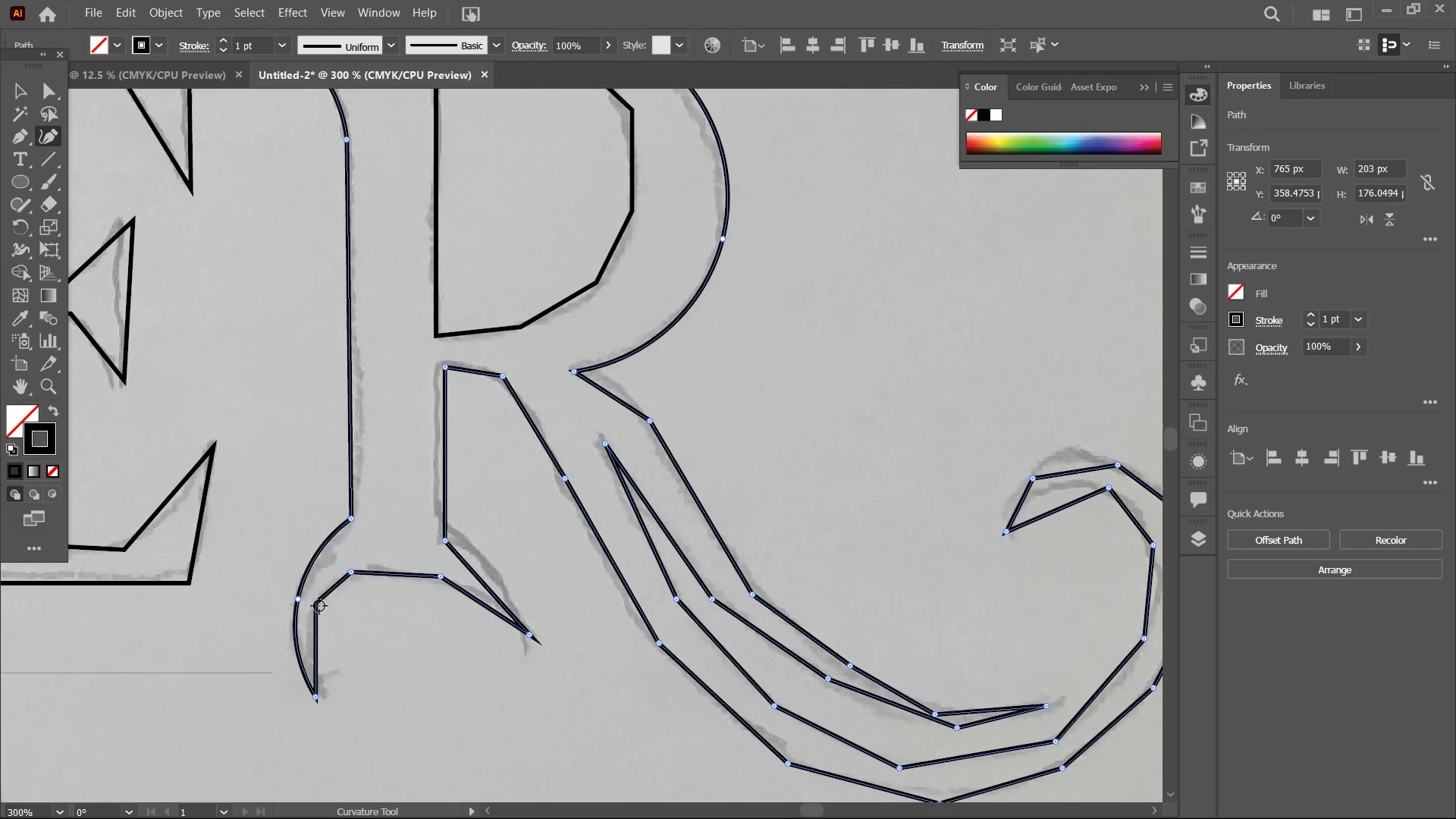 
key(Backspace)
 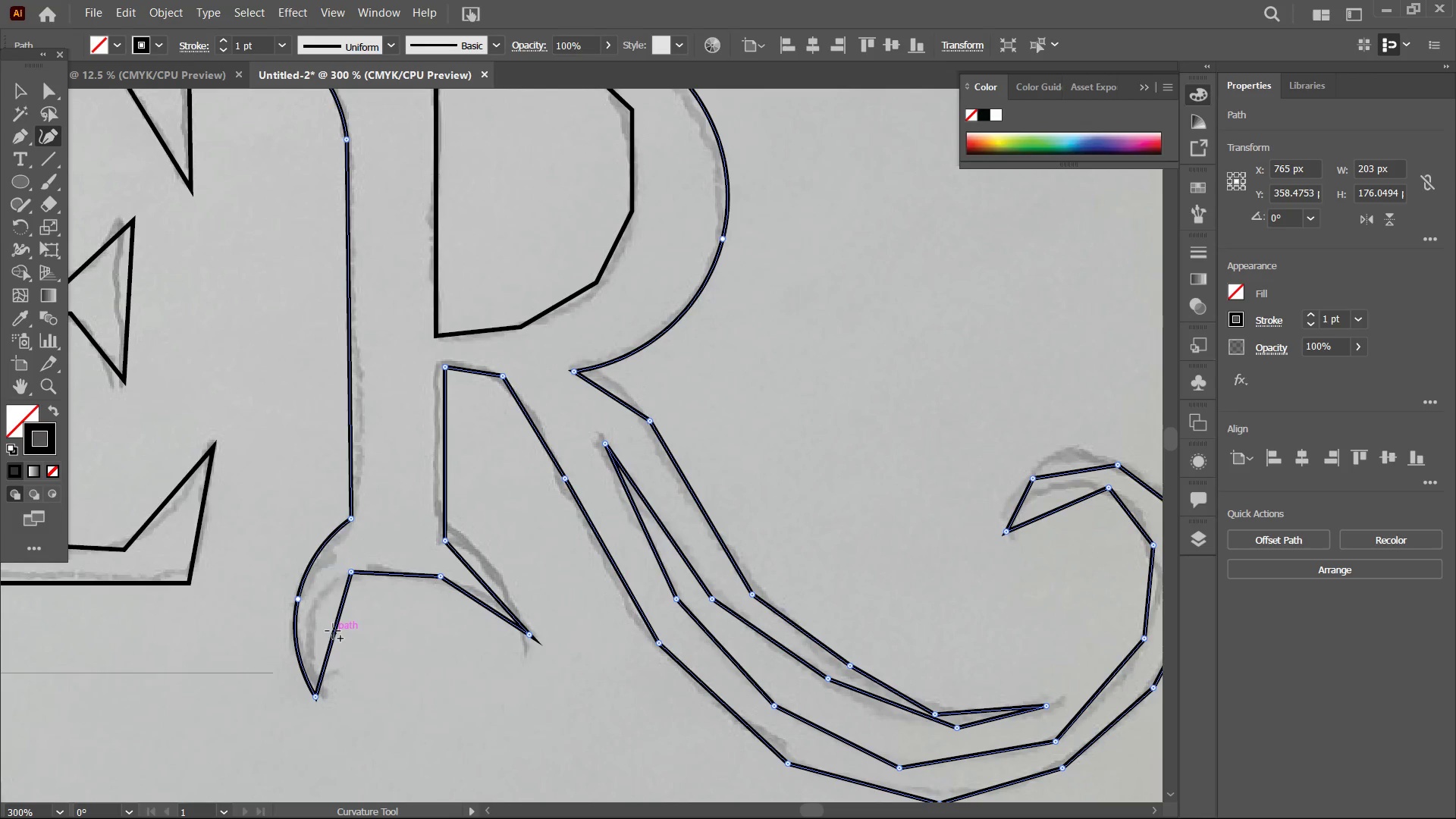 
left_click_drag(start_coordinate=[333, 631], to_coordinate=[315, 613])
 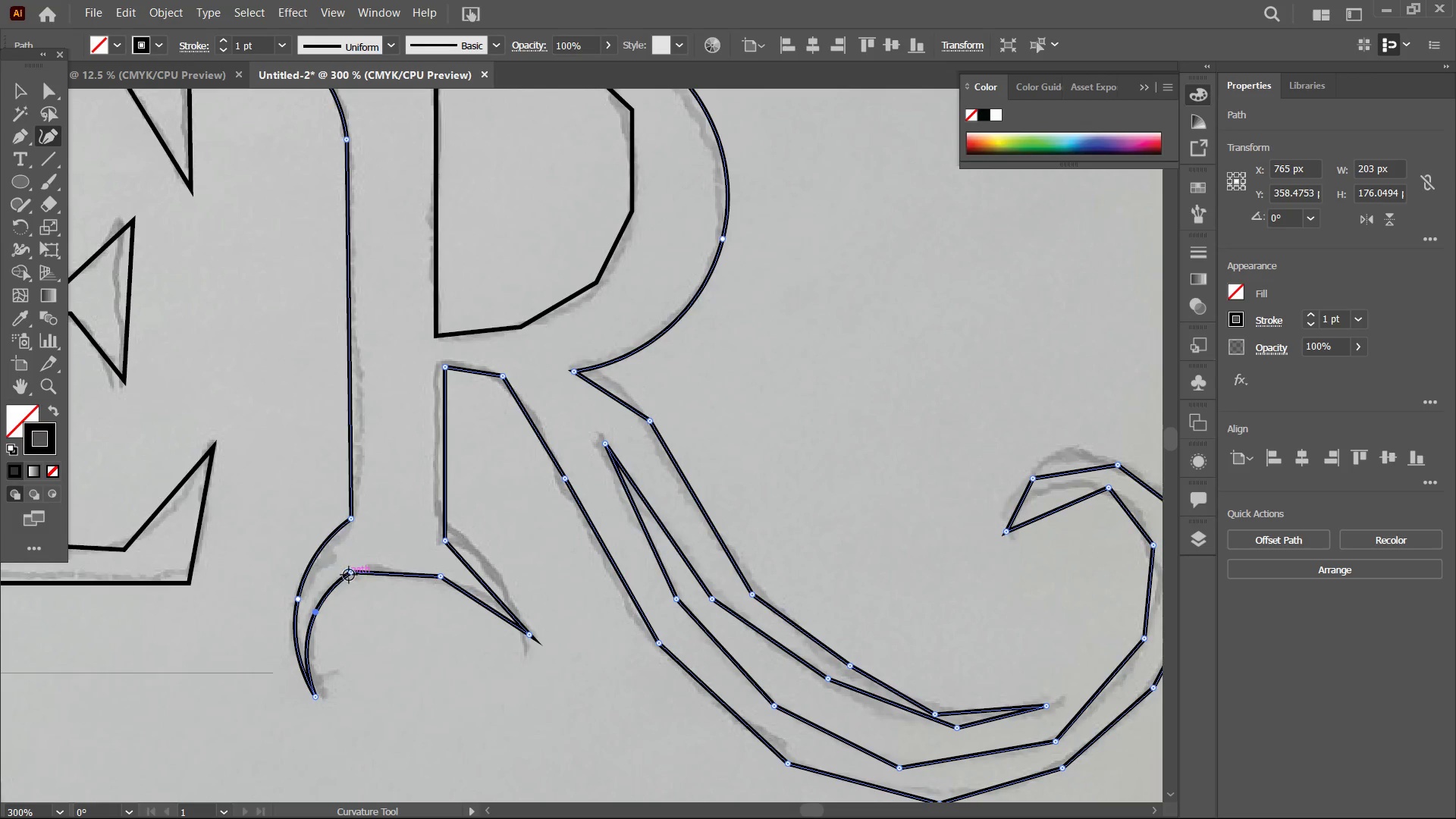 
left_click([349, 575])
 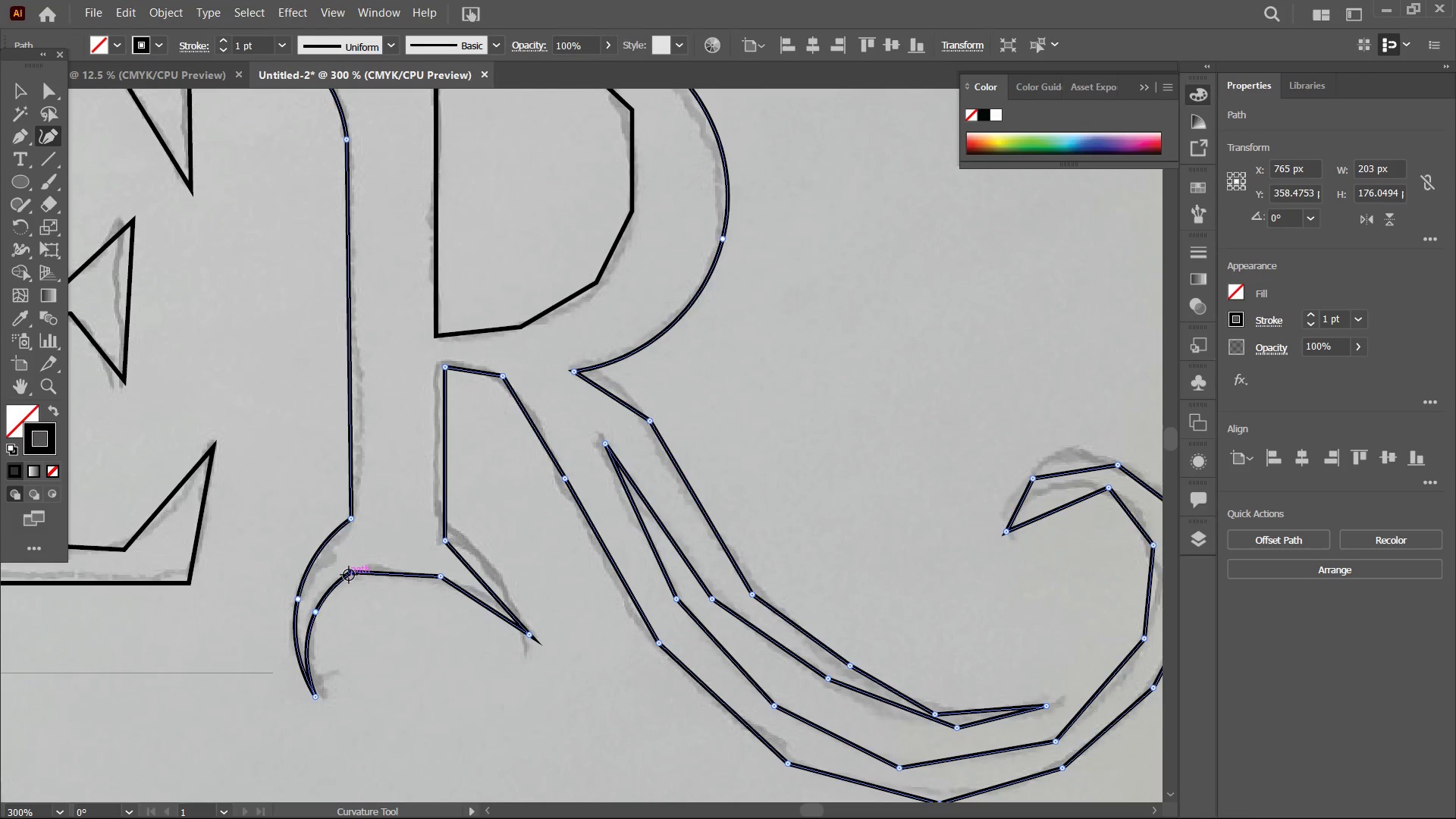 
key(Backspace)
 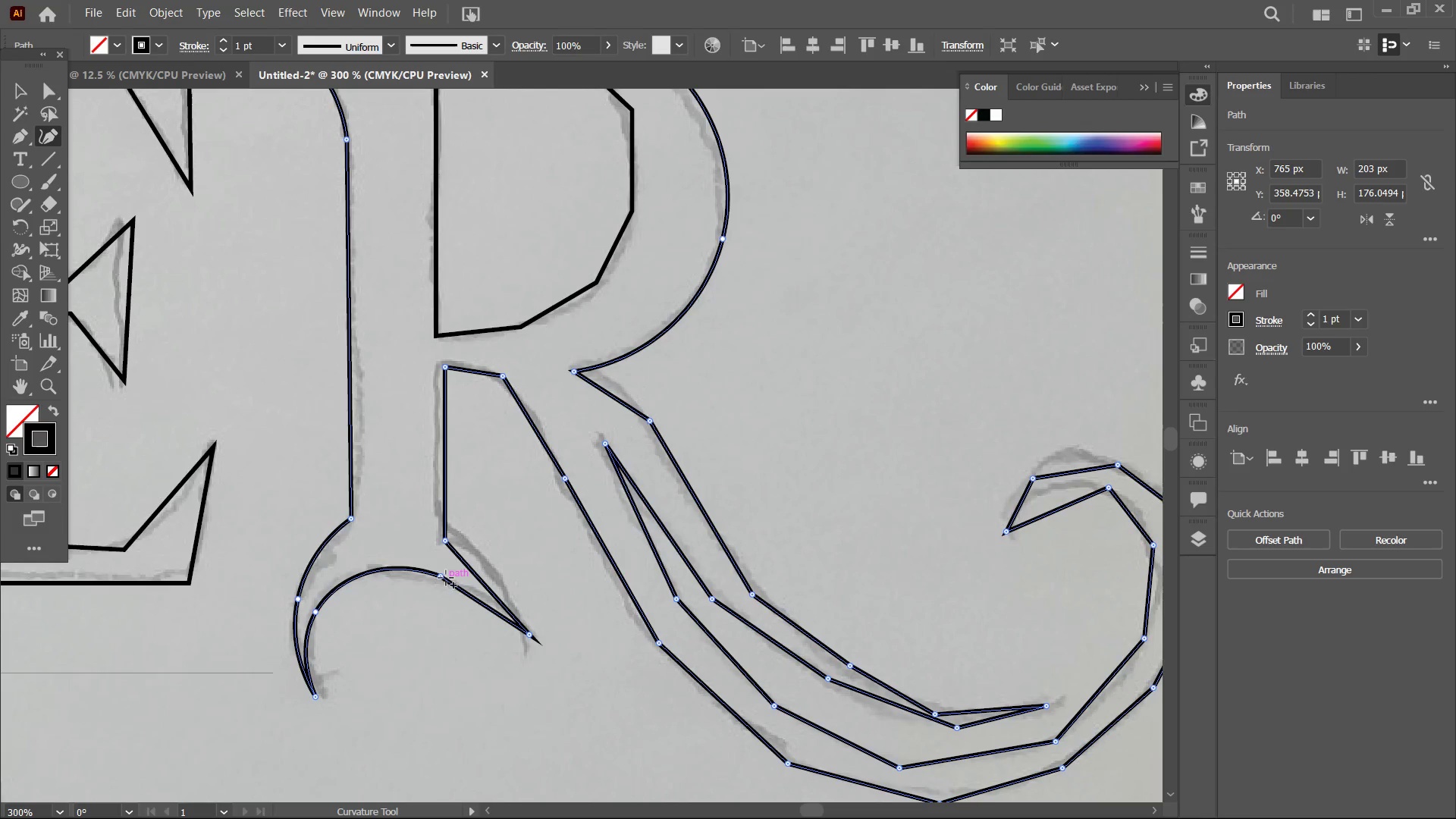 
left_click([446, 579])
 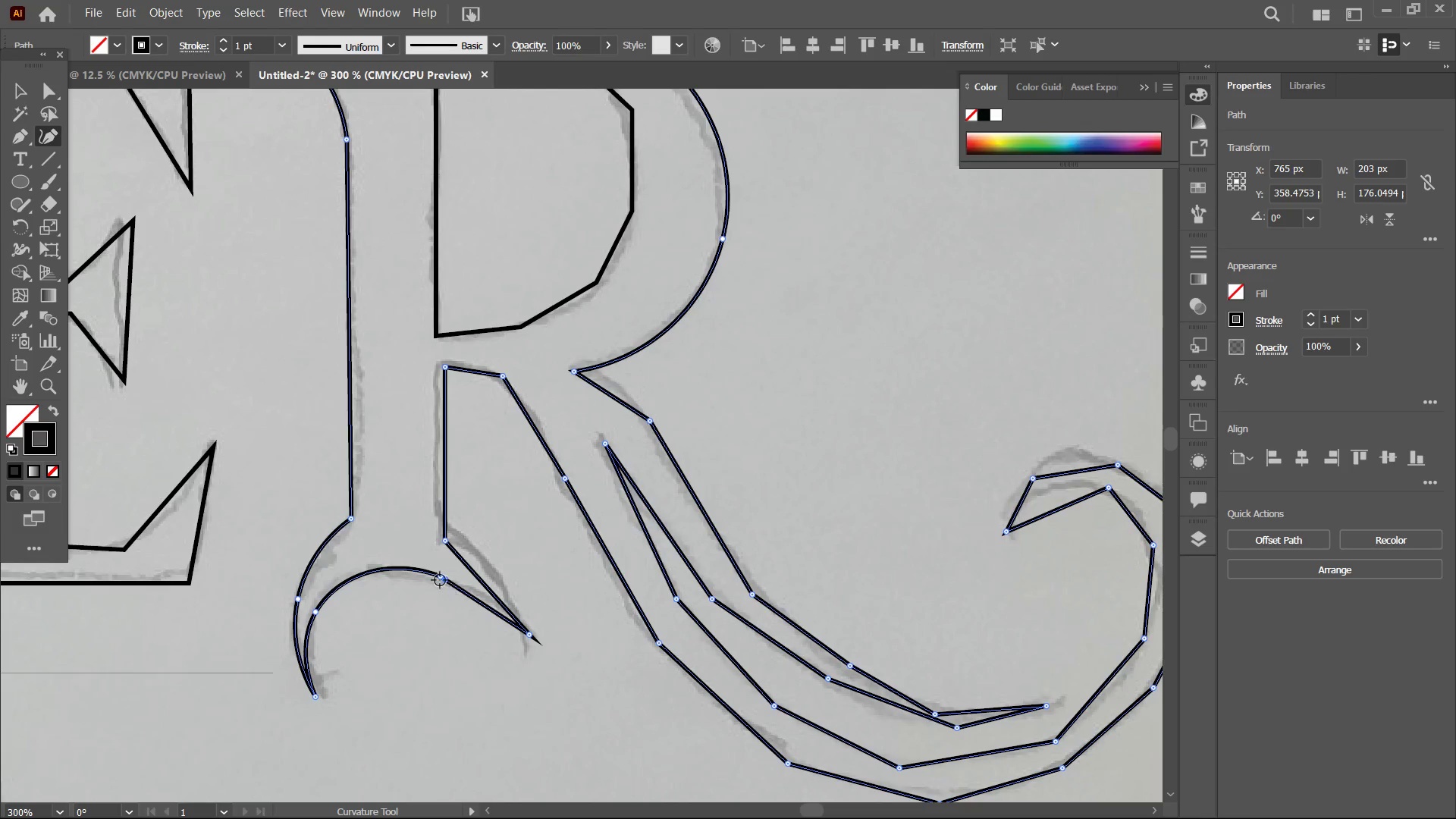 
left_click([440, 578])
 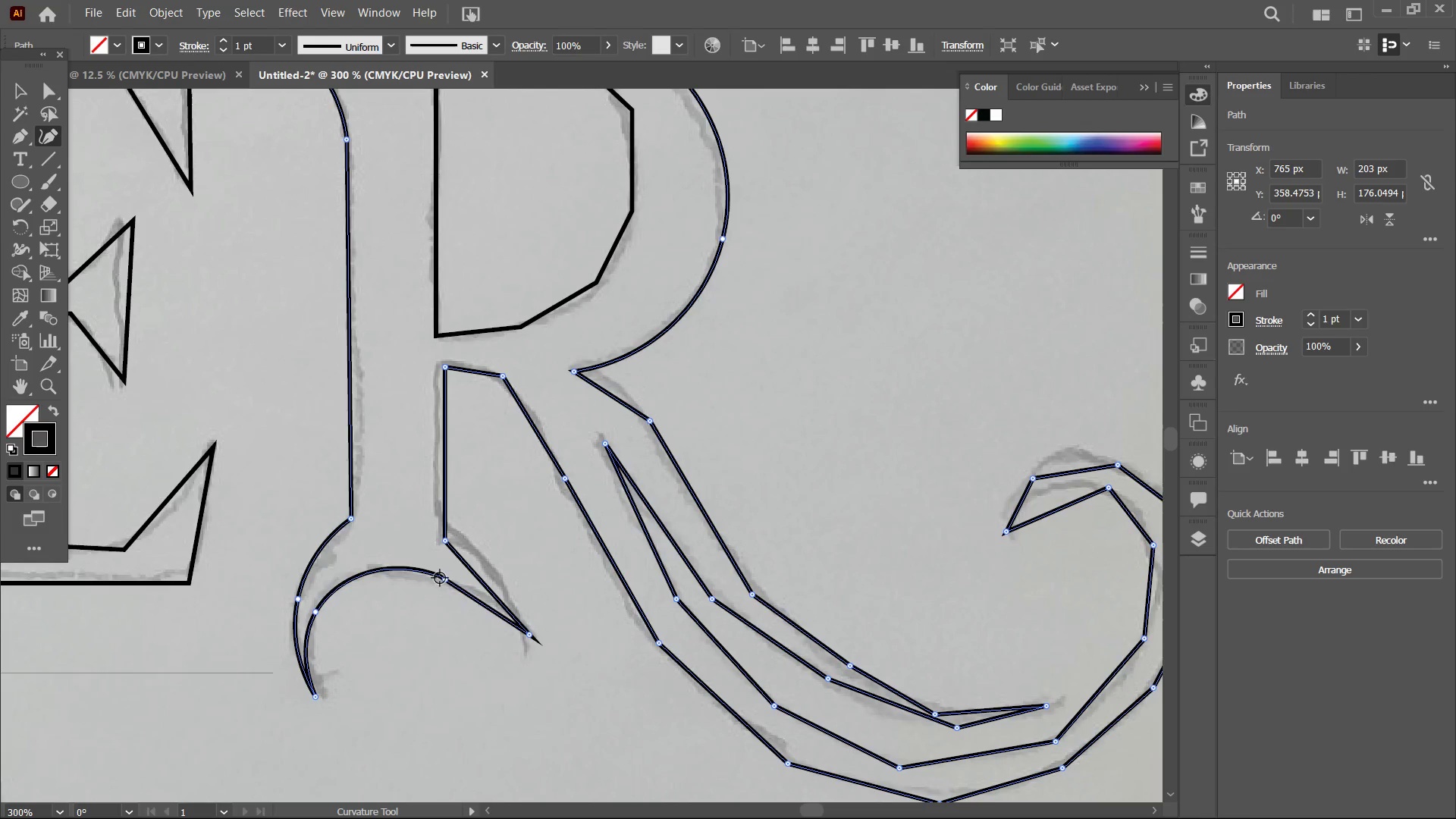 
key(Backspace)
 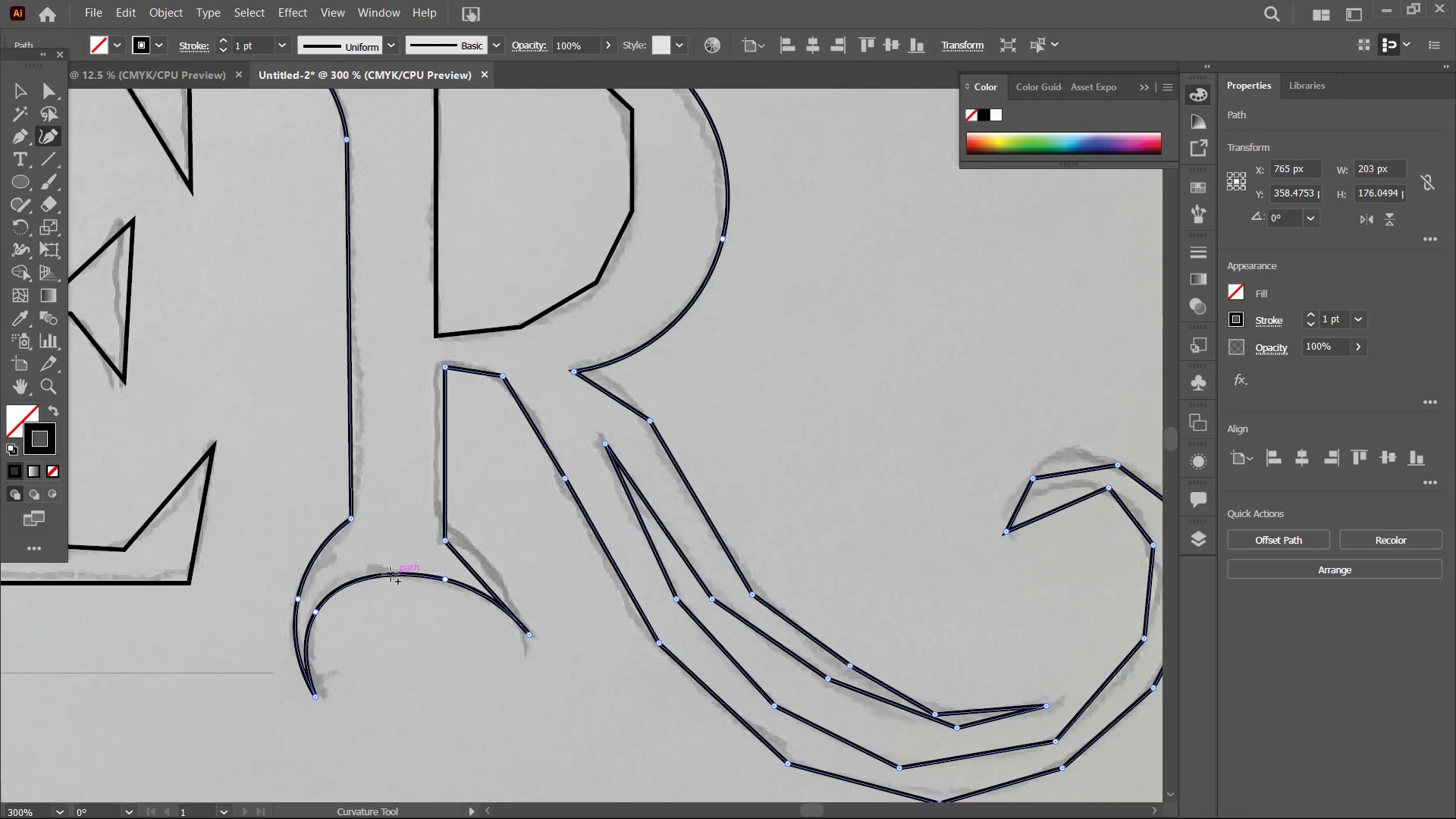 
left_click_drag(start_coordinate=[372, 574], to_coordinate=[372, 568])
 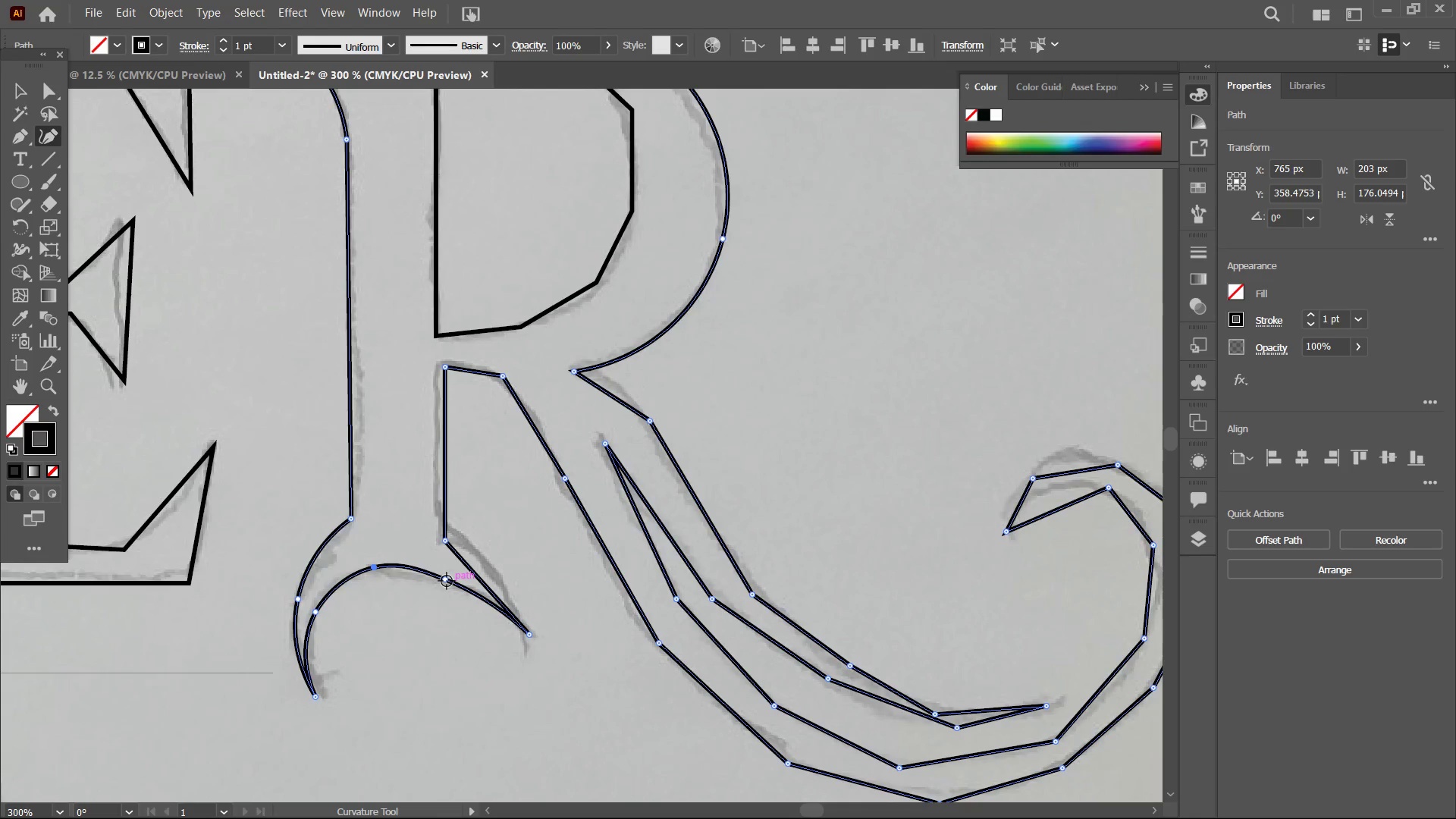 
left_click_drag(start_coordinate=[447, 581], to_coordinate=[470, 595])
 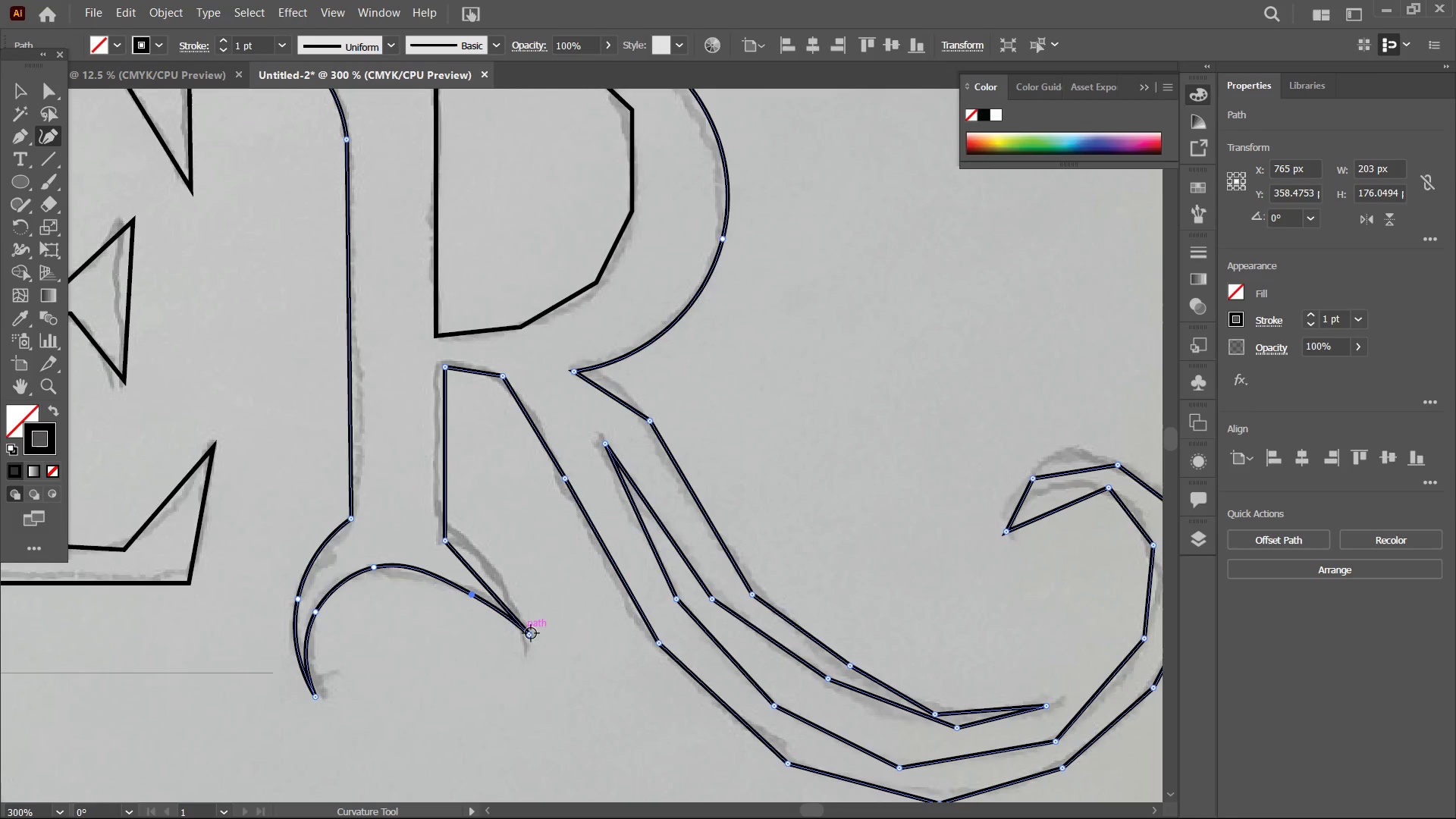 
left_click_drag(start_coordinate=[531, 633], to_coordinate=[529, 653])
 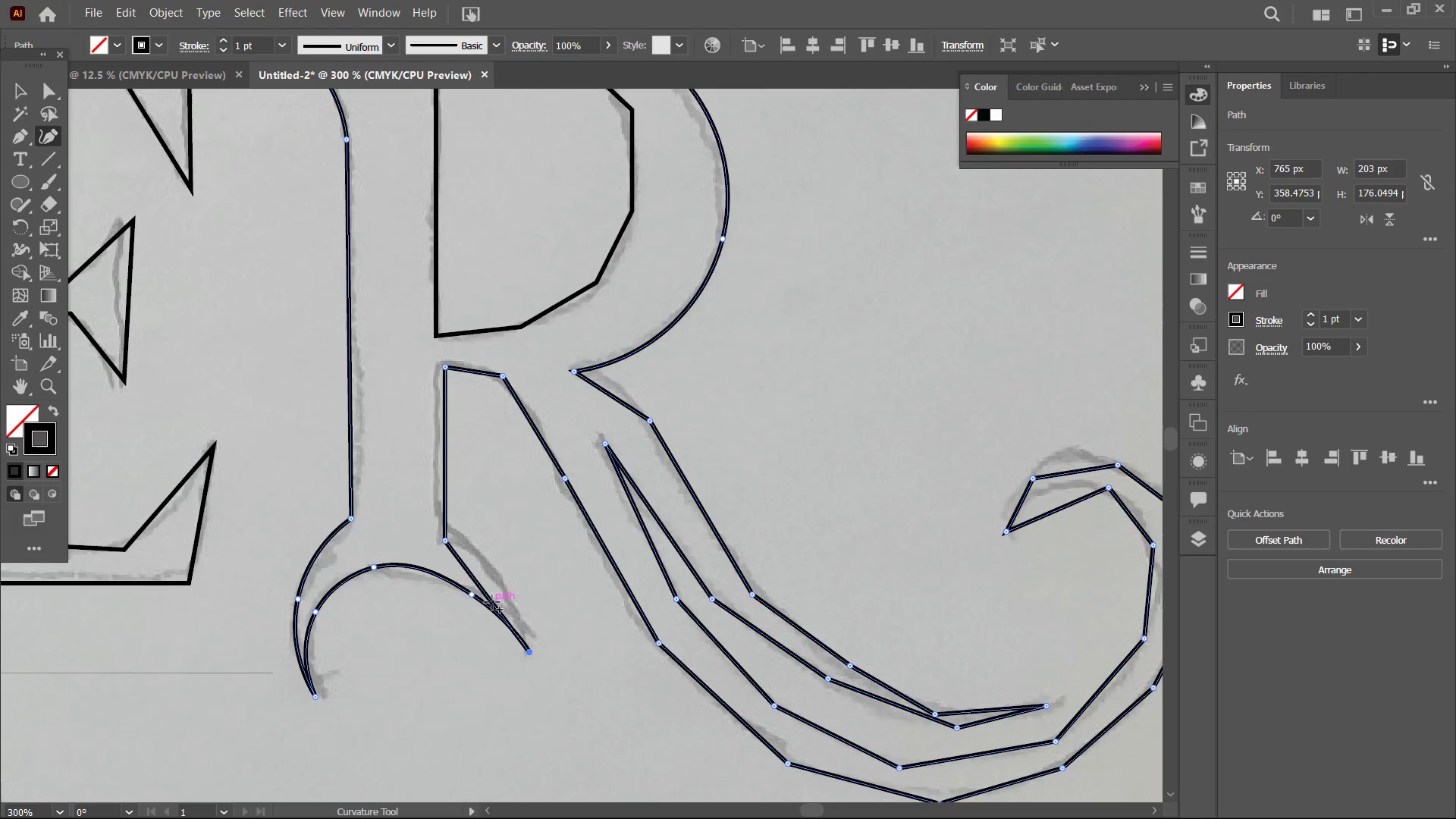 
left_click_drag(start_coordinate=[492, 602], to_coordinate=[520, 601])
 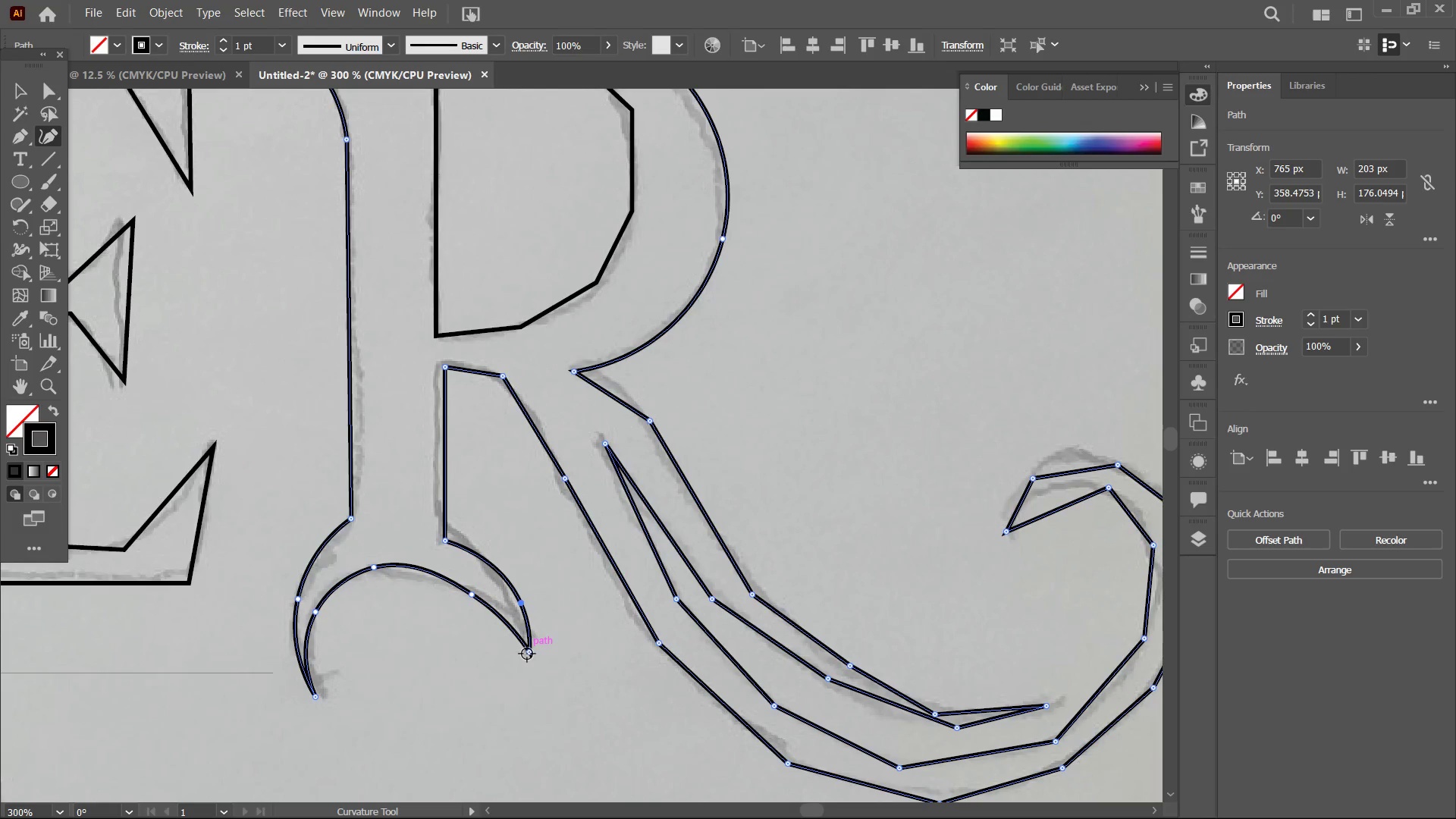 
left_click_drag(start_coordinate=[527, 652], to_coordinate=[532, 670])
 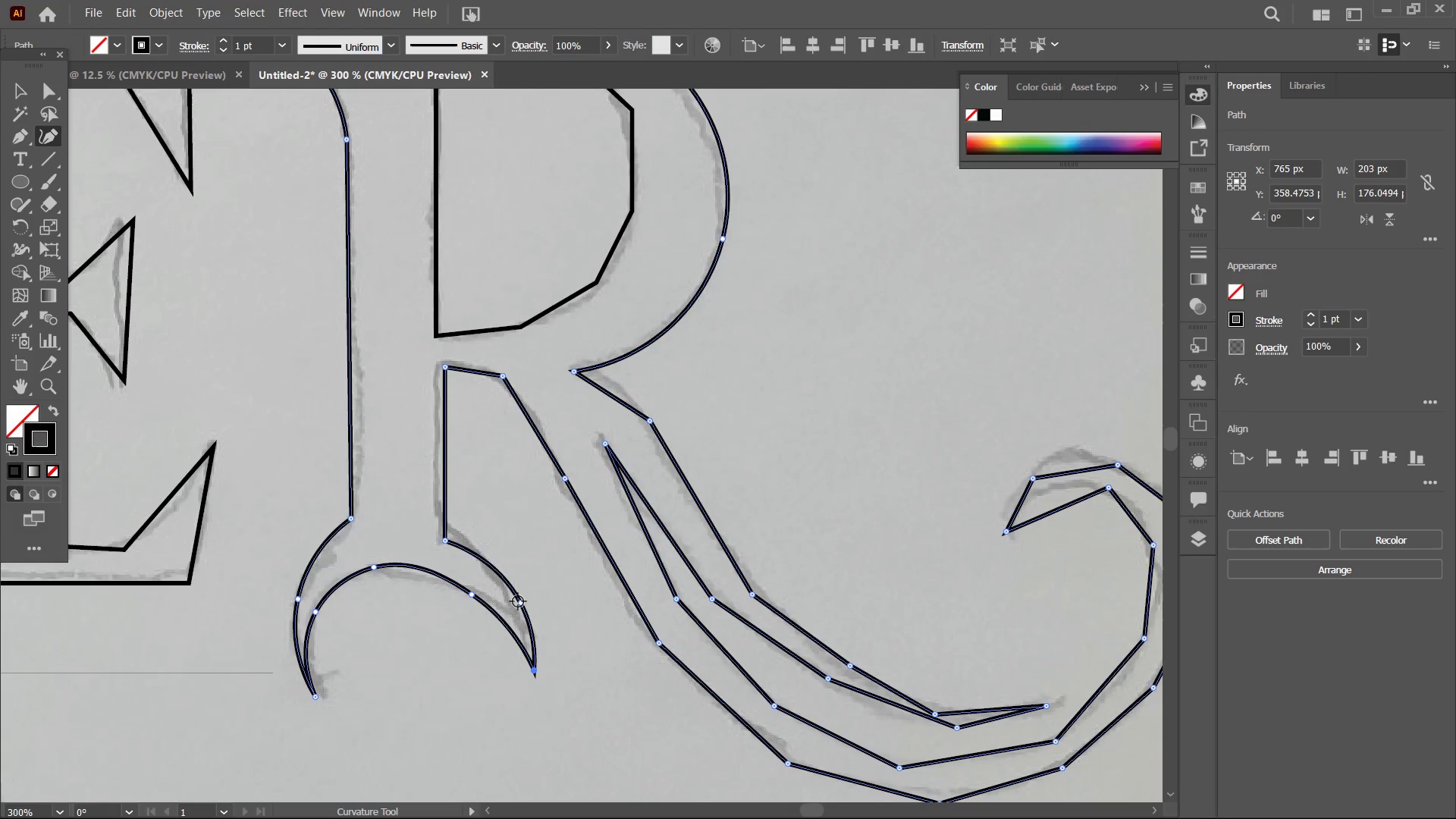 
left_click_drag(start_coordinate=[518, 601], to_coordinate=[508, 600])
 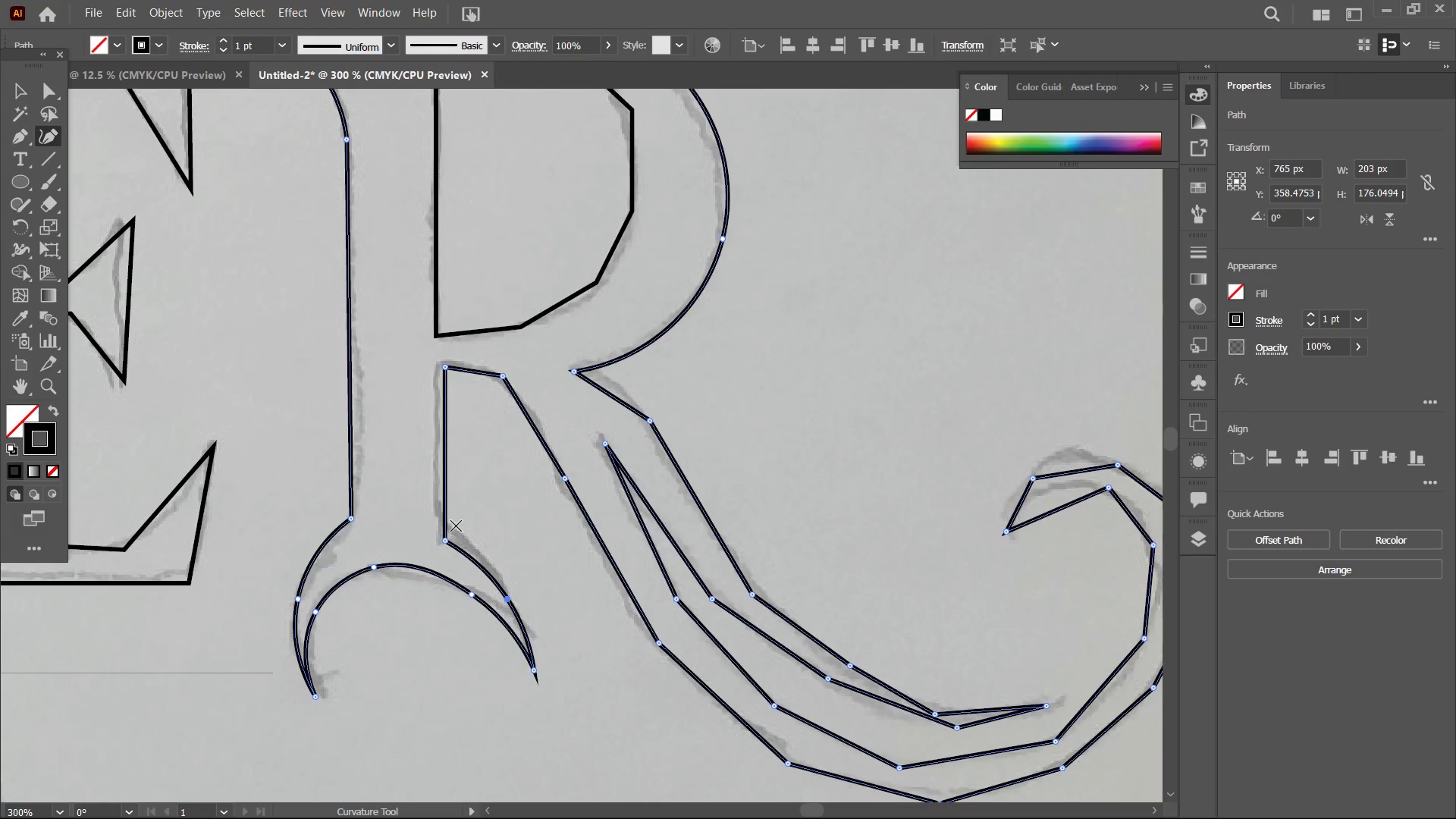 
scroll: coordinate [466, 525], scroll_direction: up, amount: 2.0
 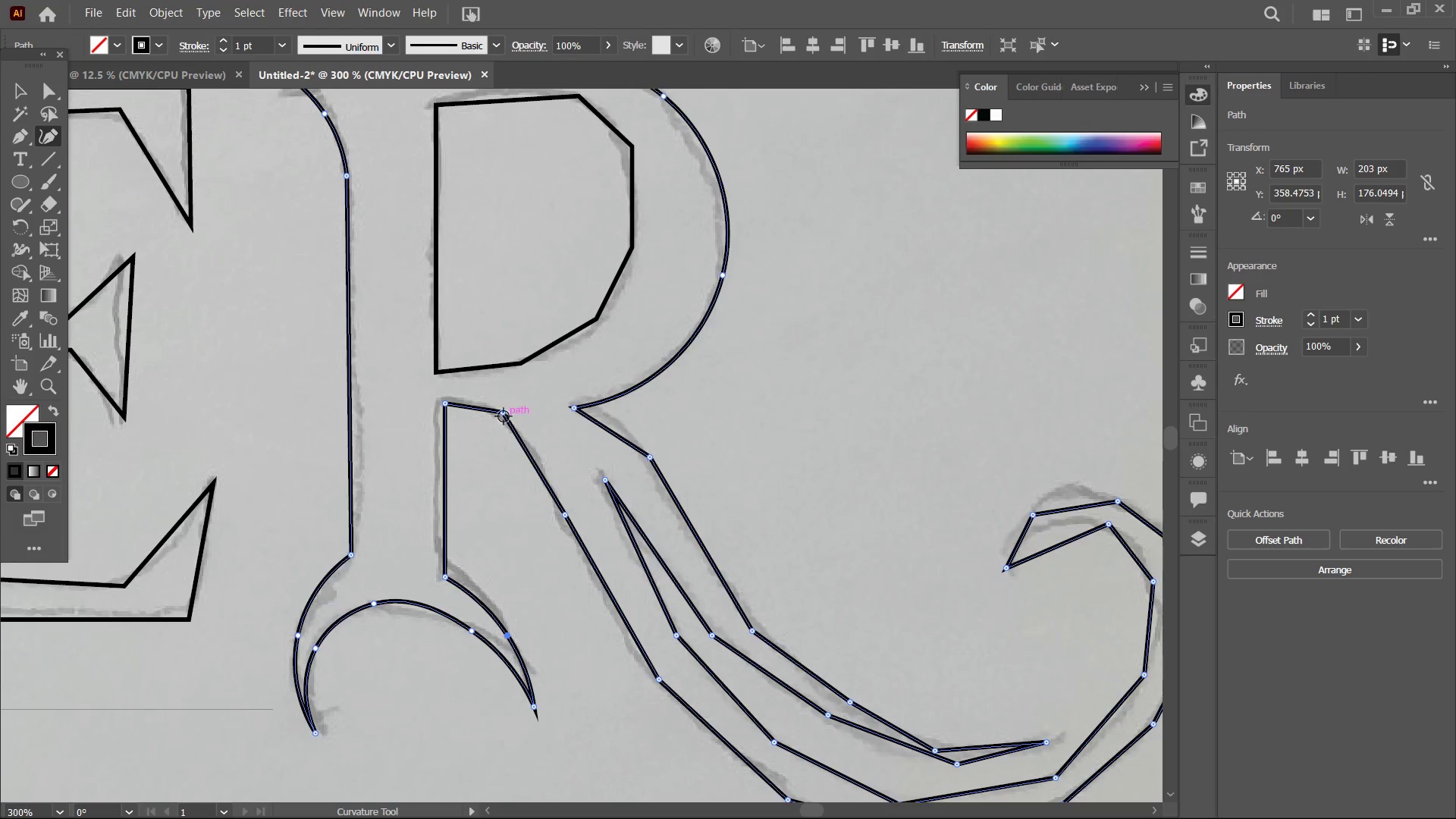 
left_click([504, 416])
 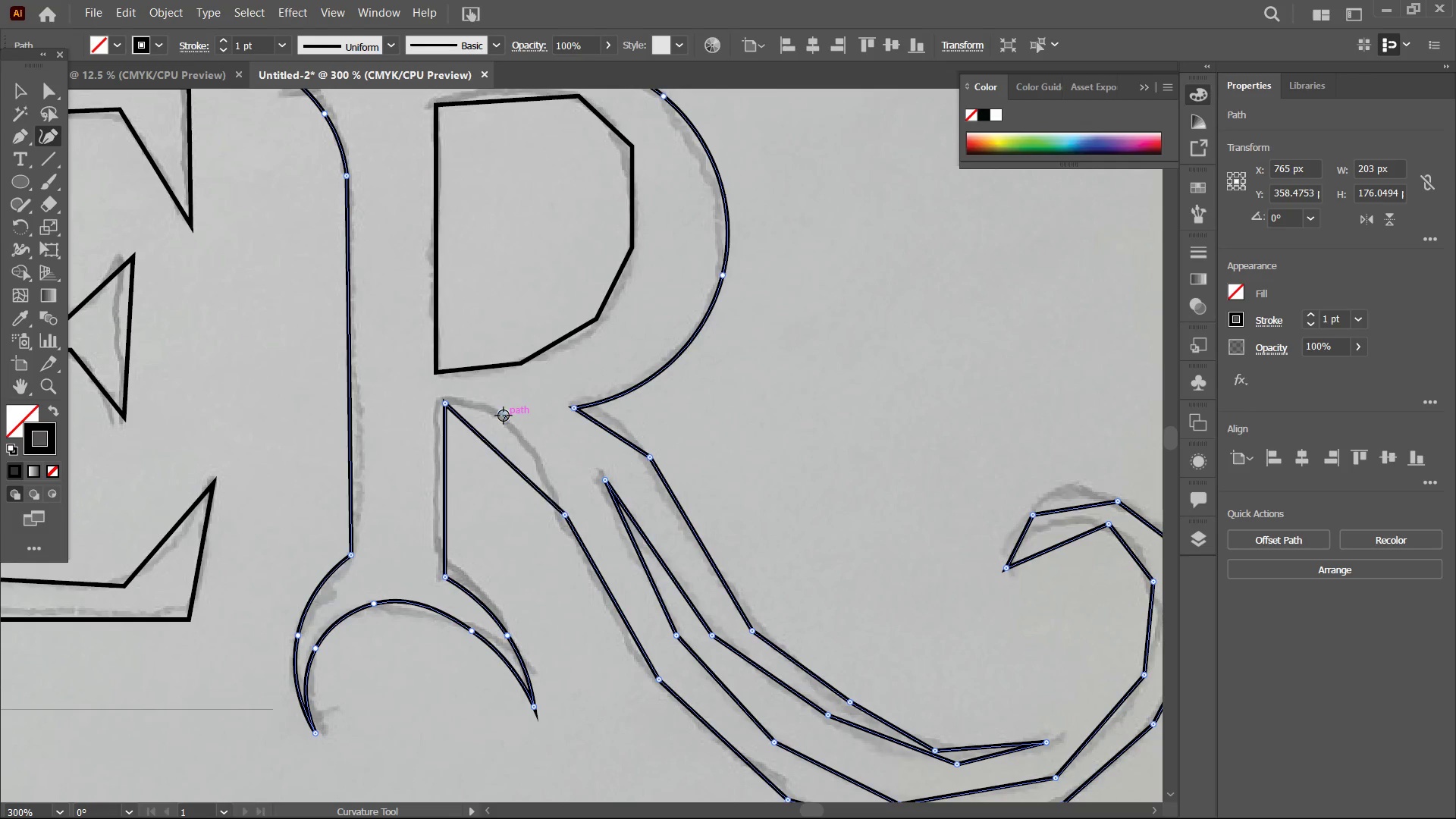 
key(Backspace)
 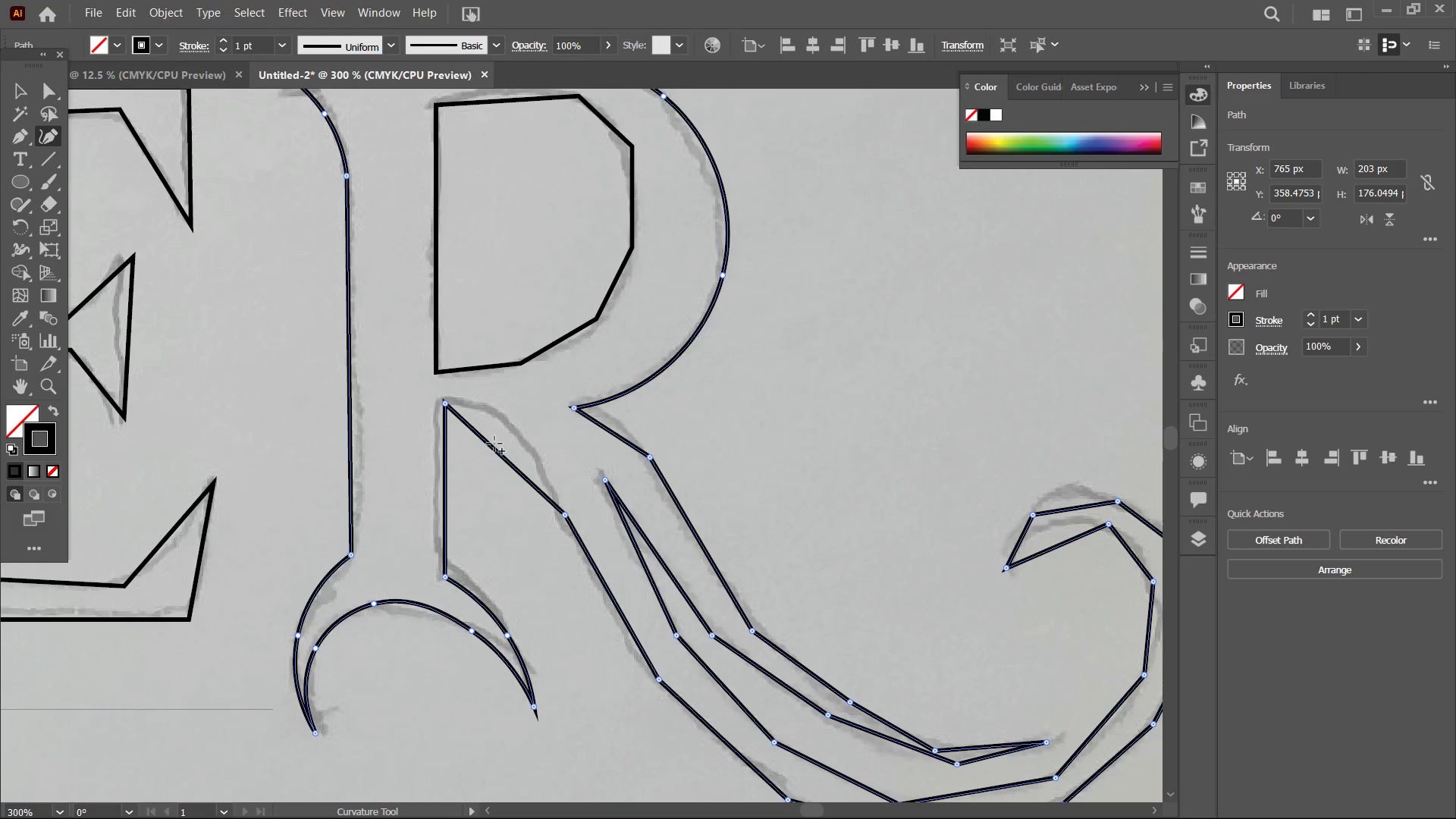 
left_click_drag(start_coordinate=[494, 444], to_coordinate=[499, 416])
 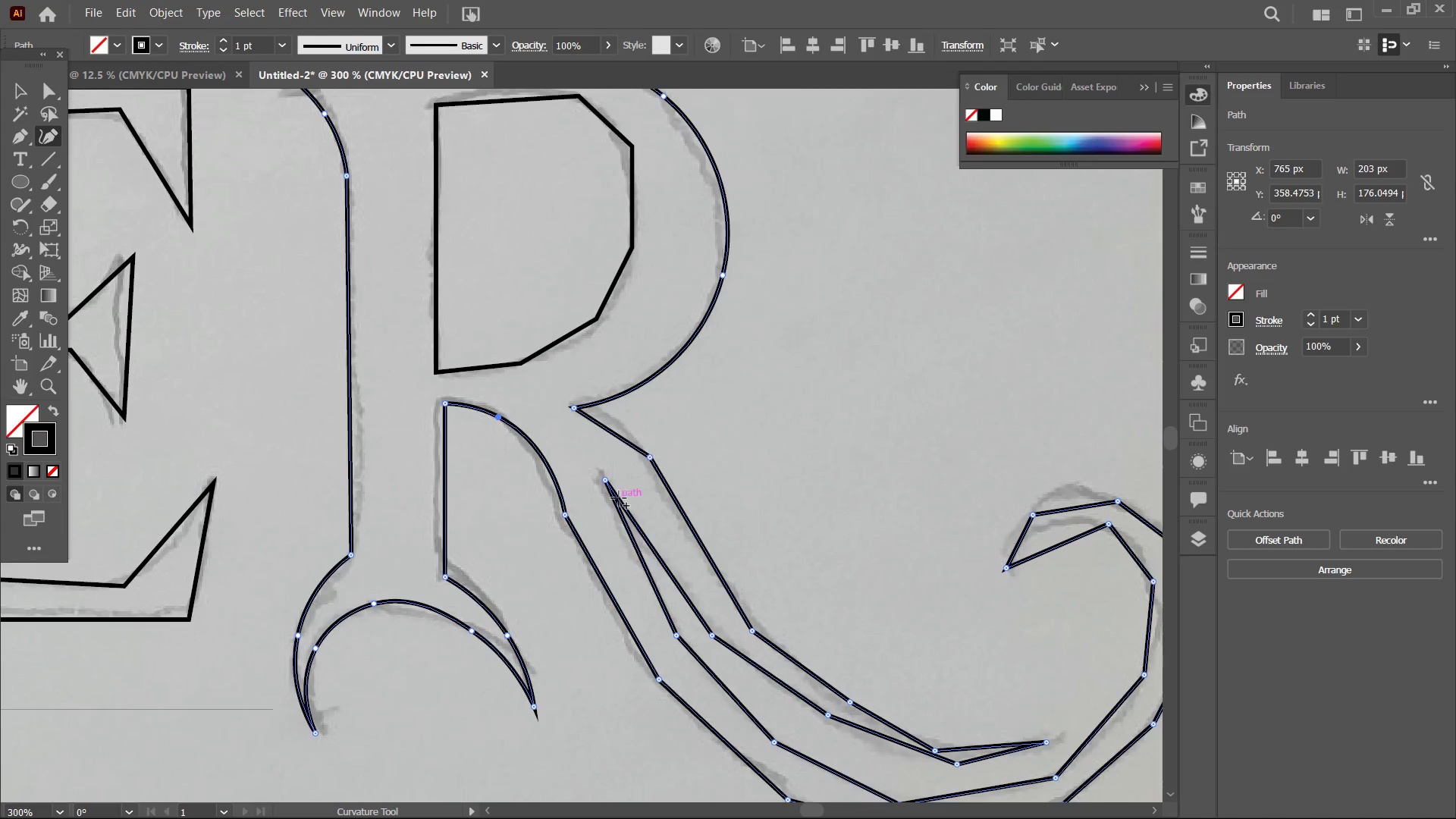 
scroll: coordinate [619, 498], scroll_direction: down, amount: 3.0
 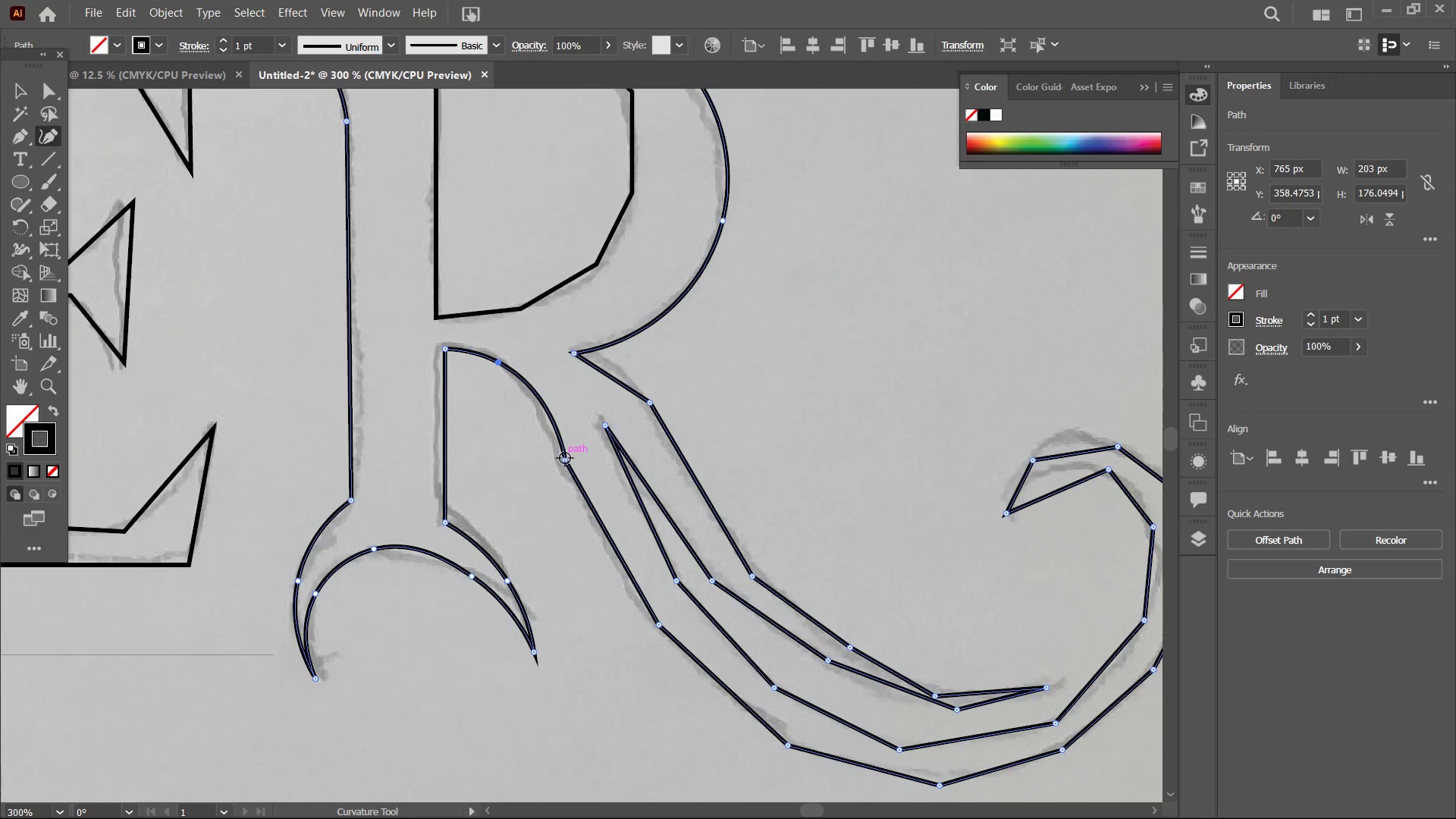 
left_click([565, 458])
 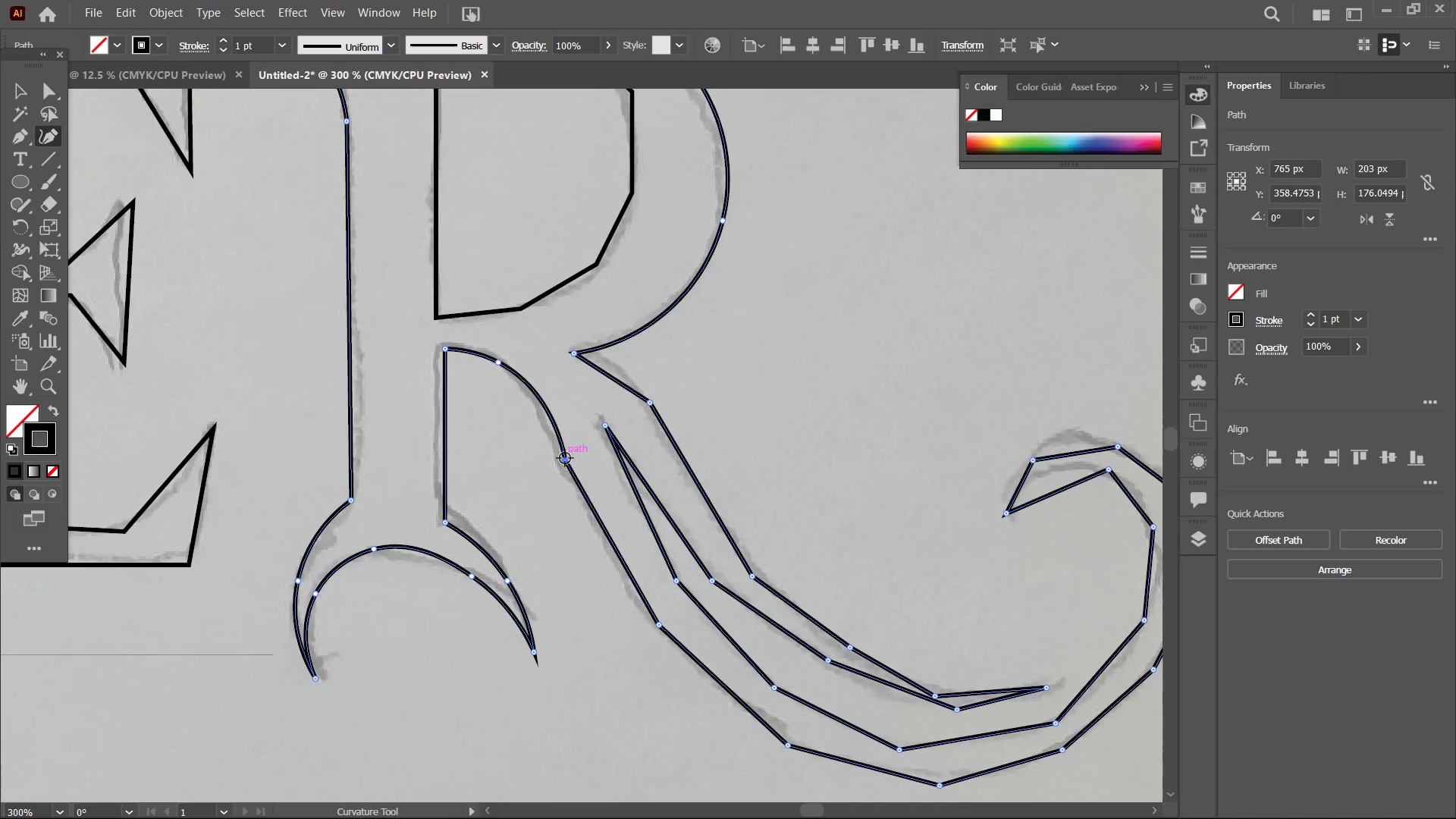 
key(Backspace)
 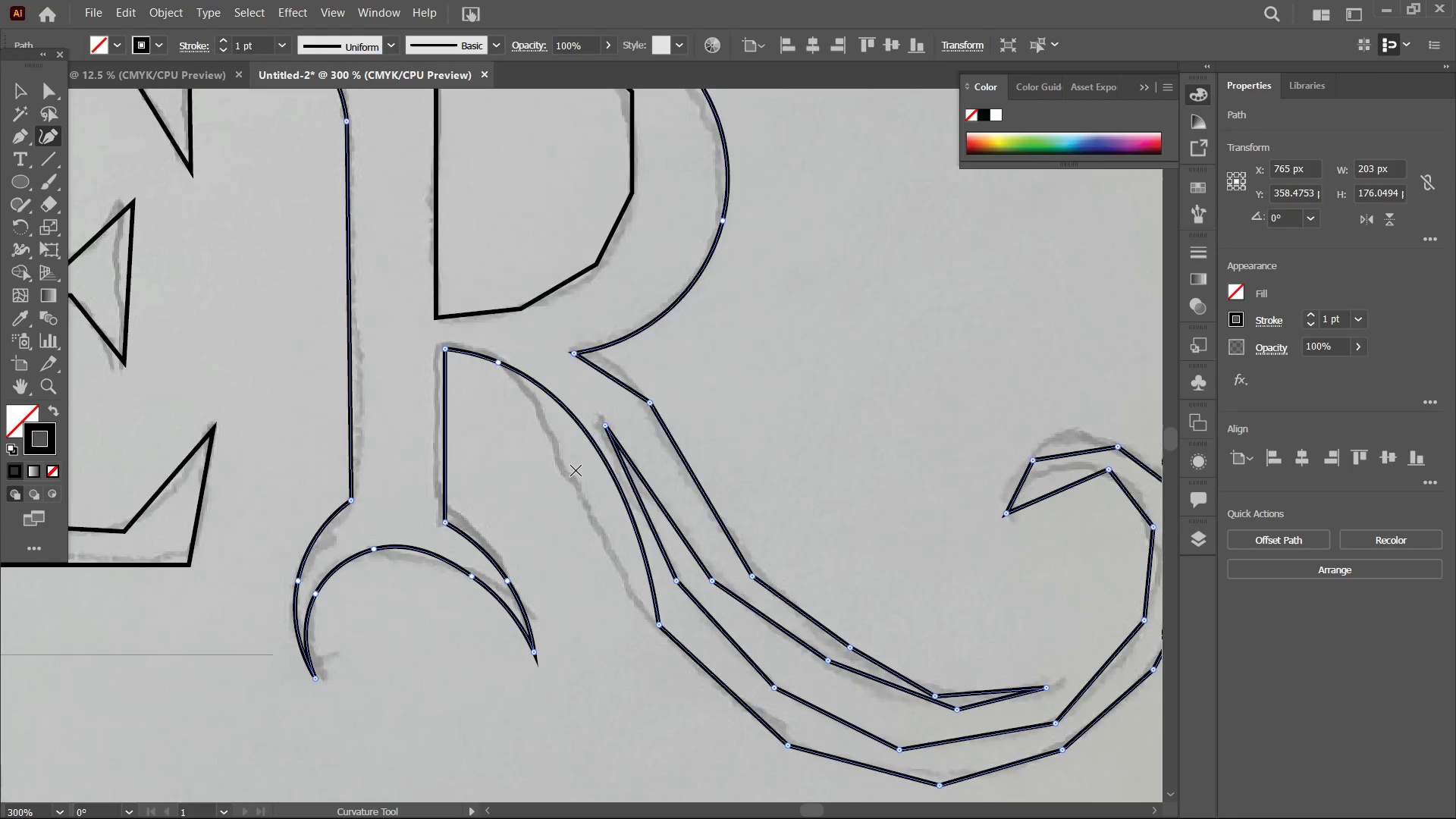 
scroll: coordinate [576, 470], scroll_direction: down, amount: 4.0
 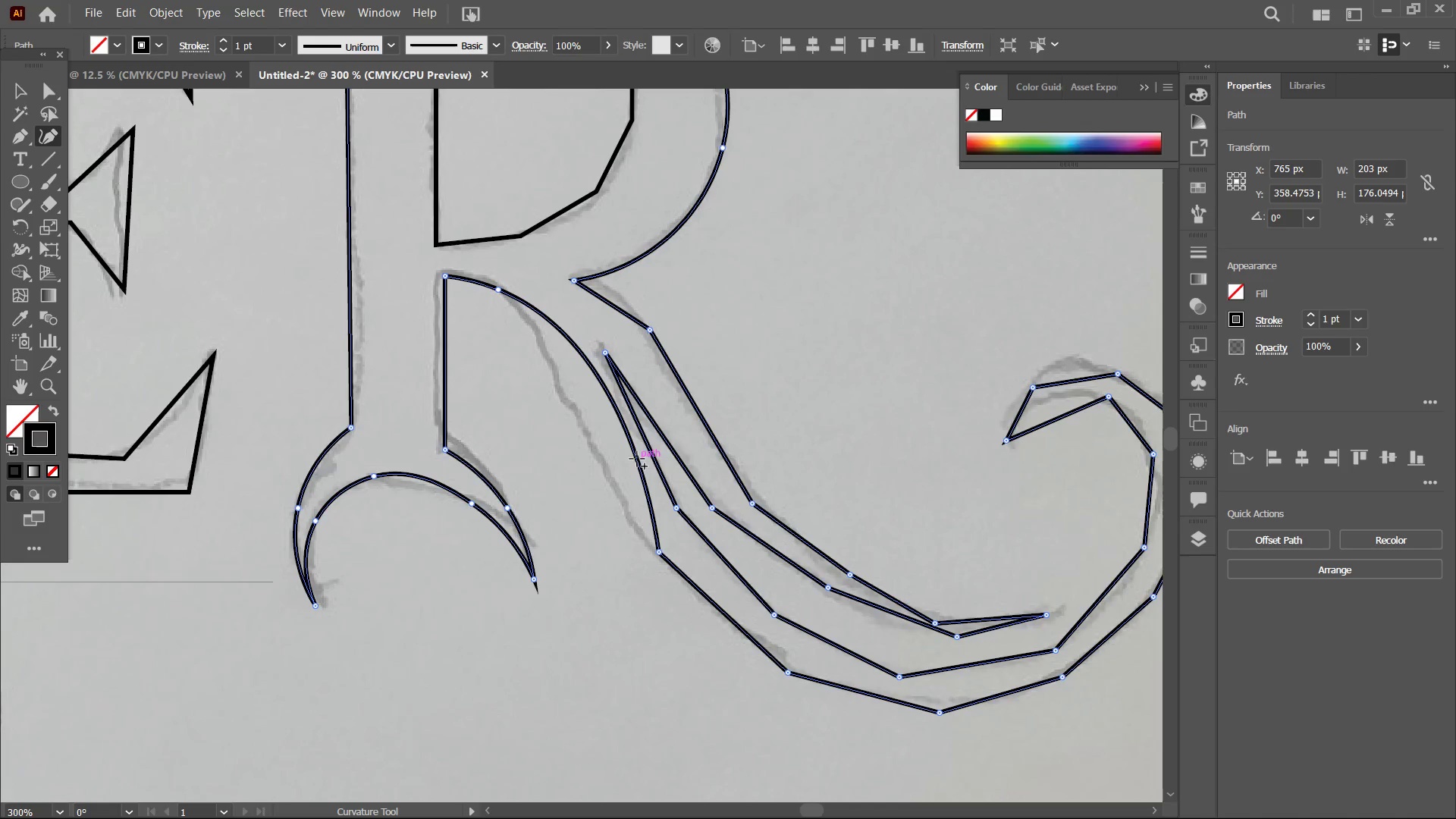 
left_click_drag(start_coordinate=[637, 459], to_coordinate=[595, 454])
 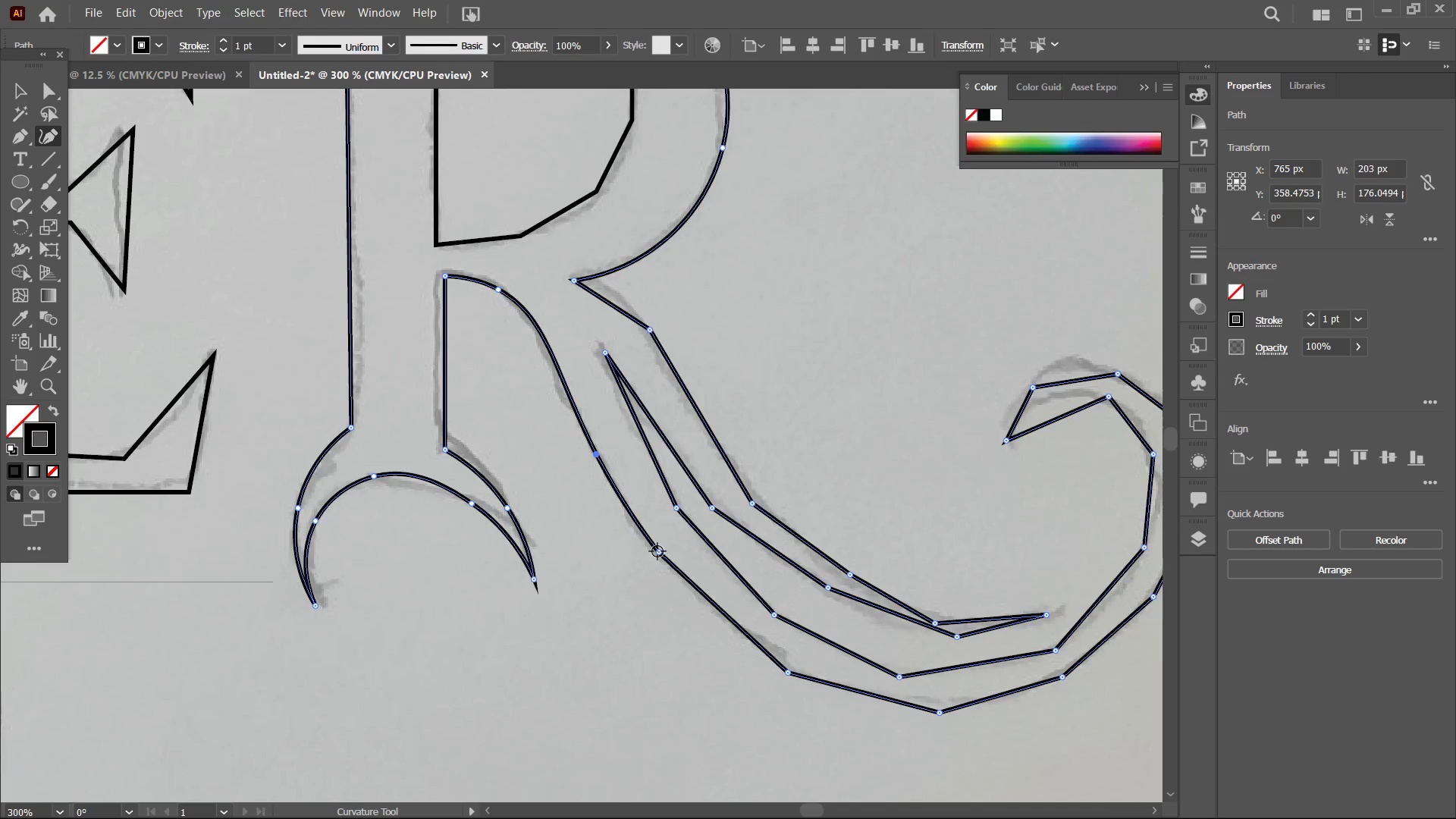 
left_click([657, 552])
 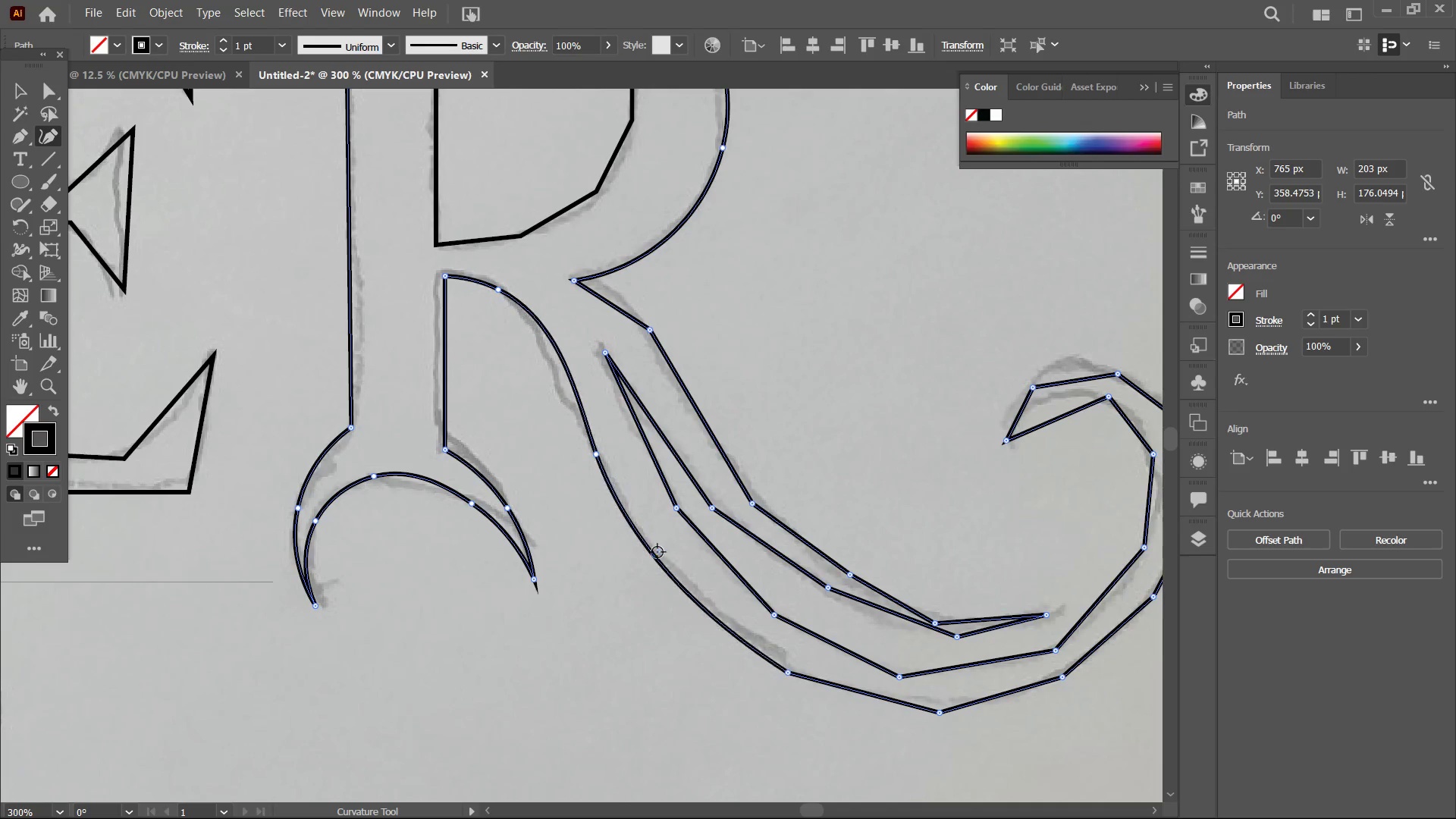 
key(Backspace)
 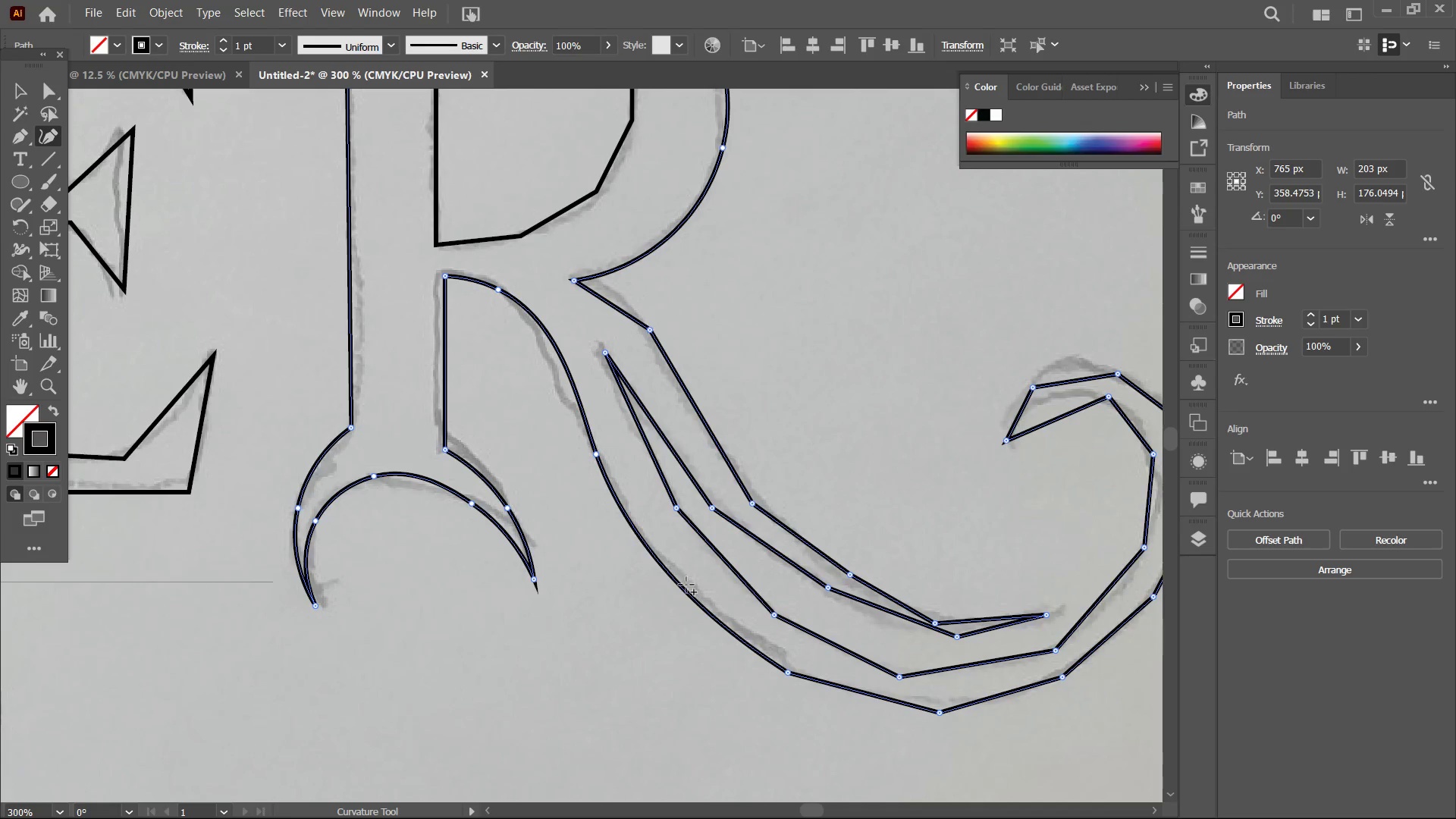 
left_click_drag(start_coordinate=[685, 588], to_coordinate=[687, 582])
 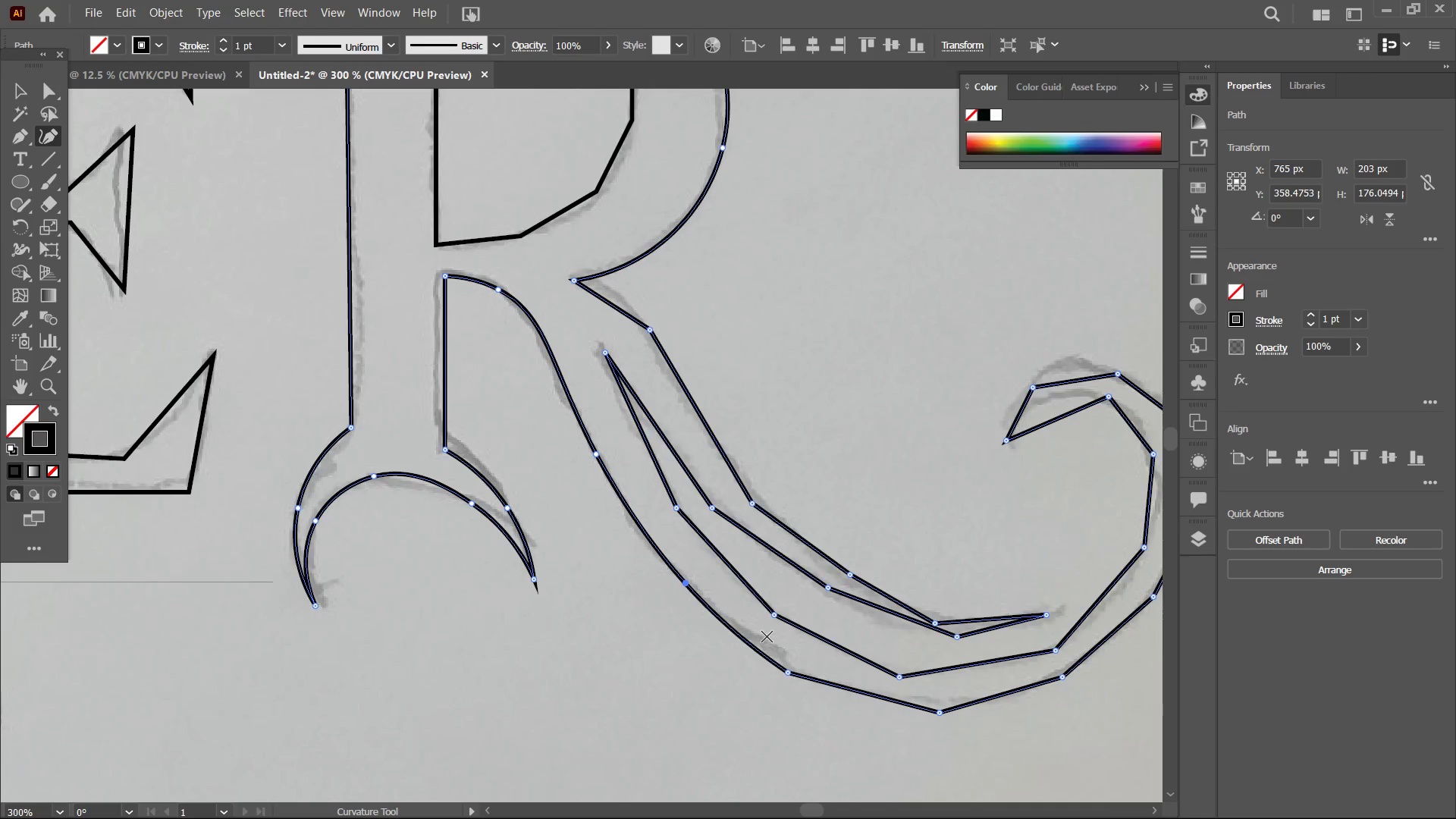 
hold_key(key=Space, duration=0.67)
 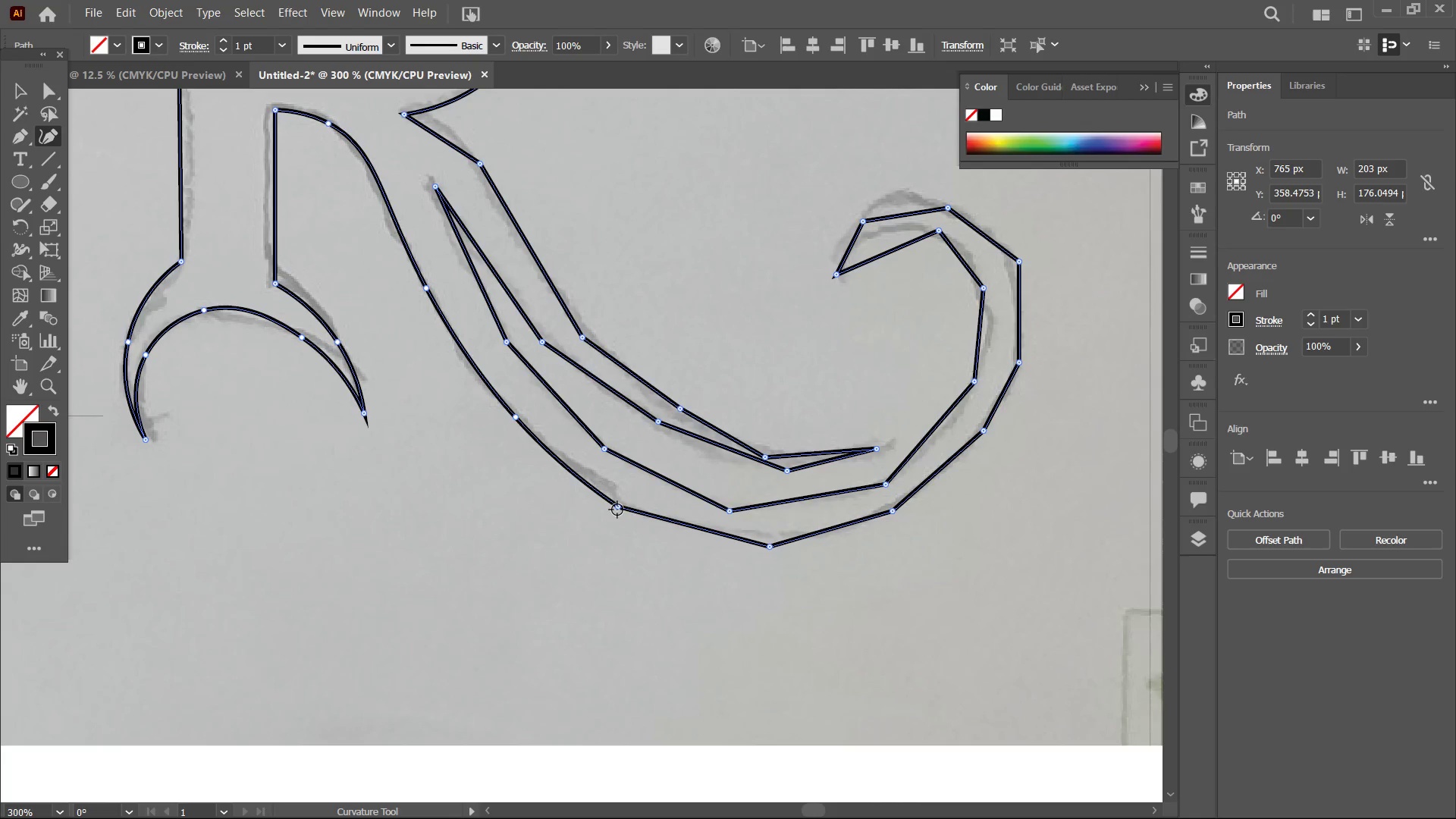 
left_click_drag(start_coordinate=[786, 691], to_coordinate=[617, 525])
 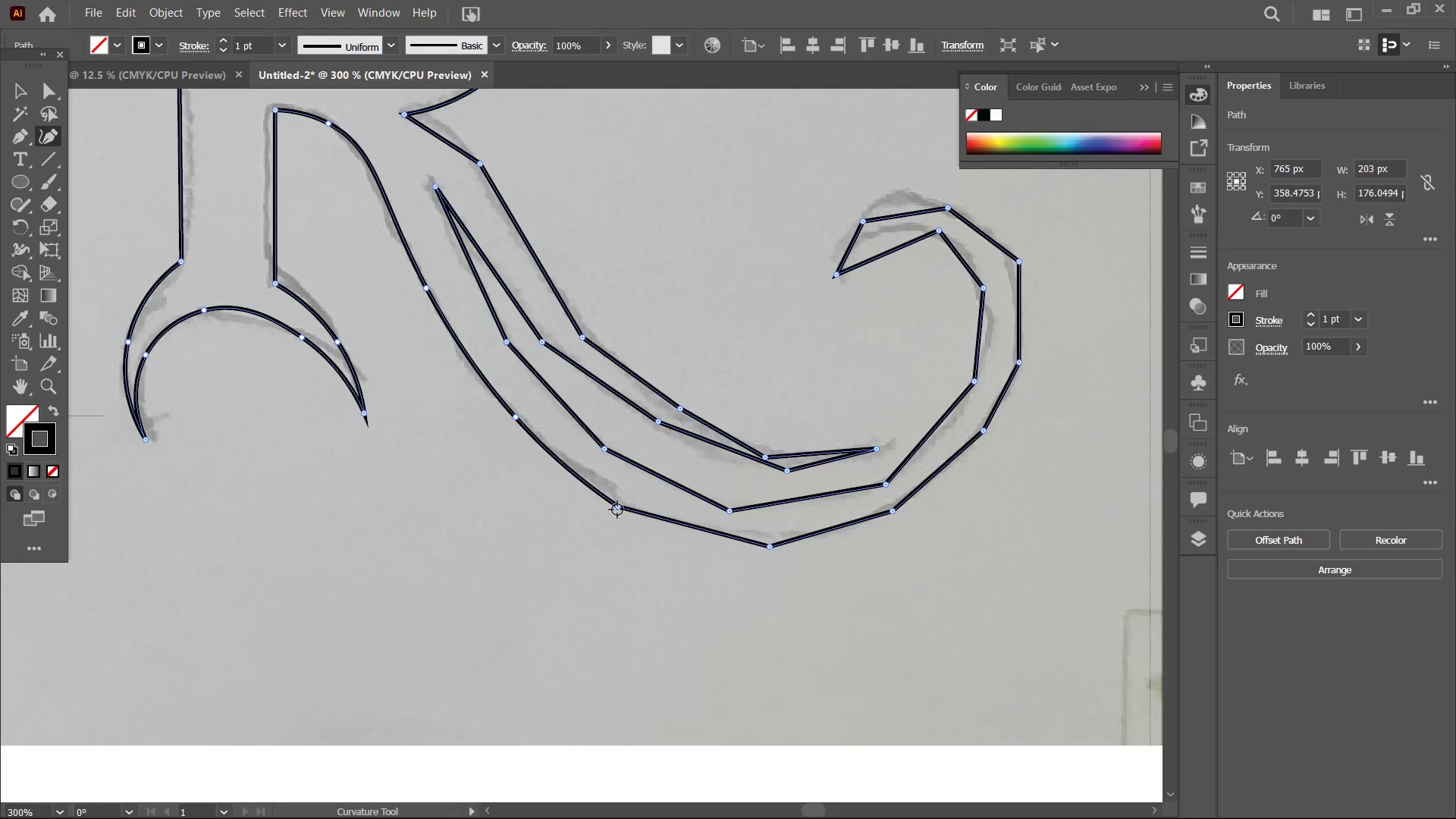 
left_click([620, 508])
 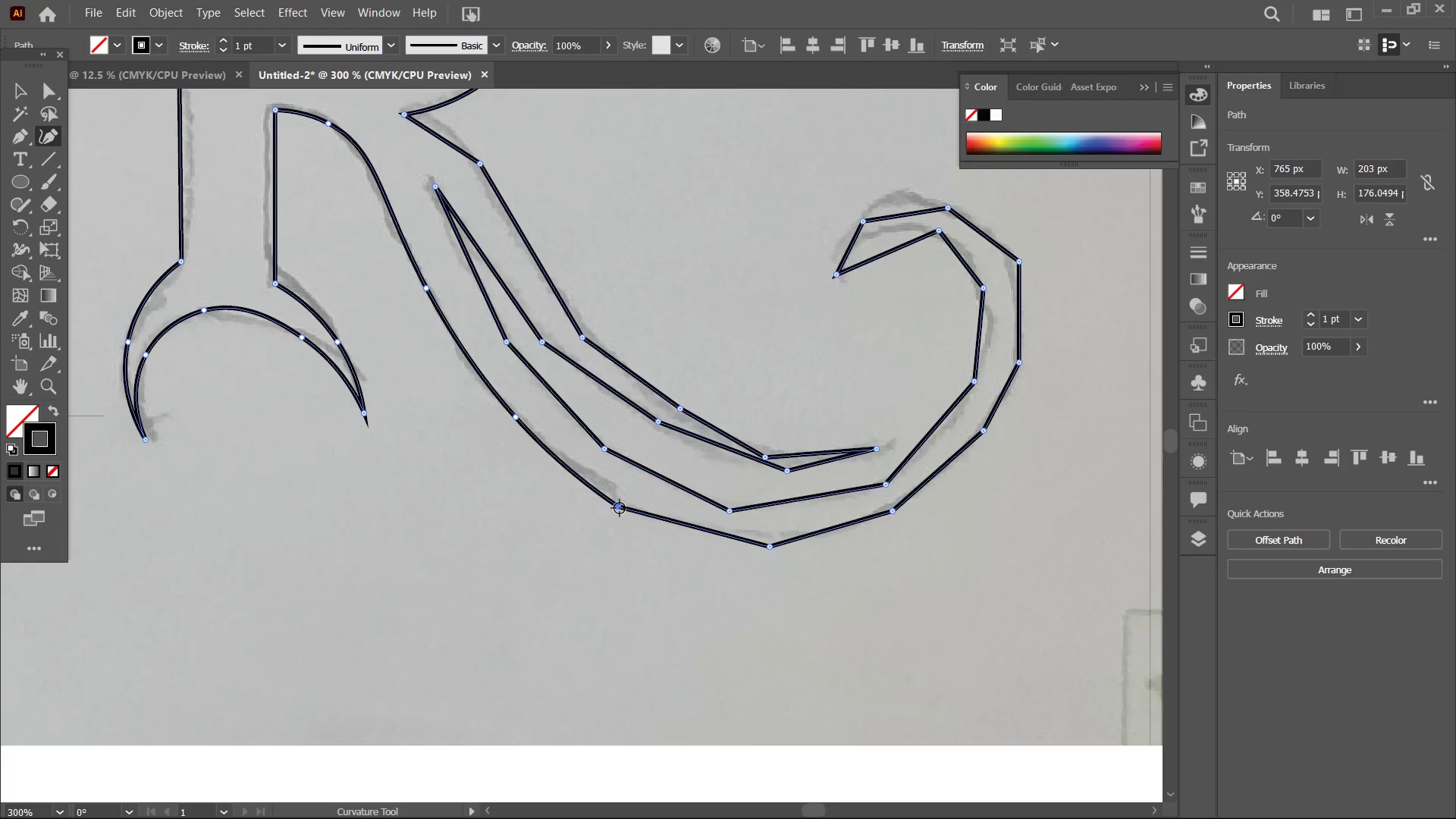 
key(Backspace)
 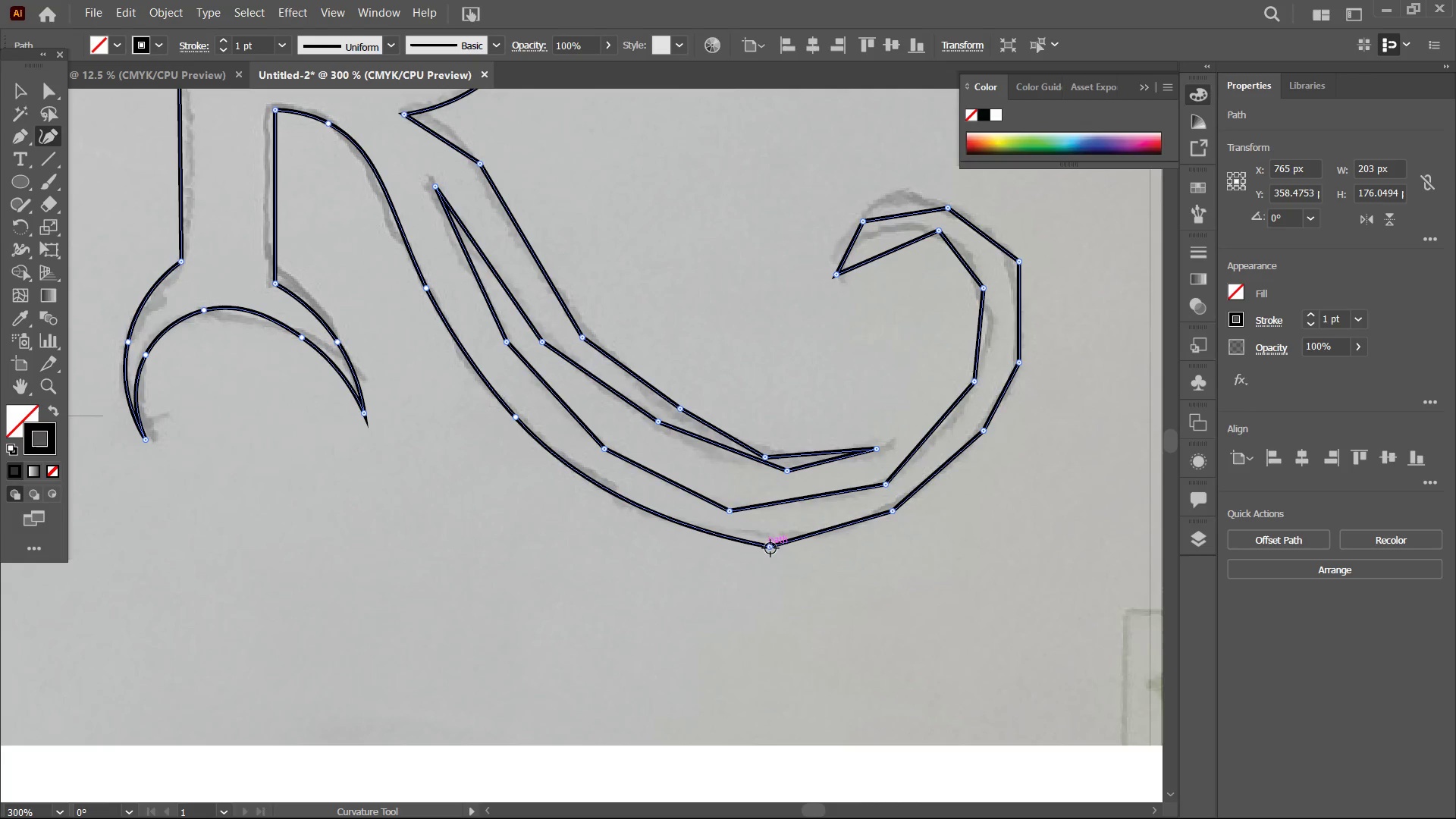 
left_click([771, 548])
 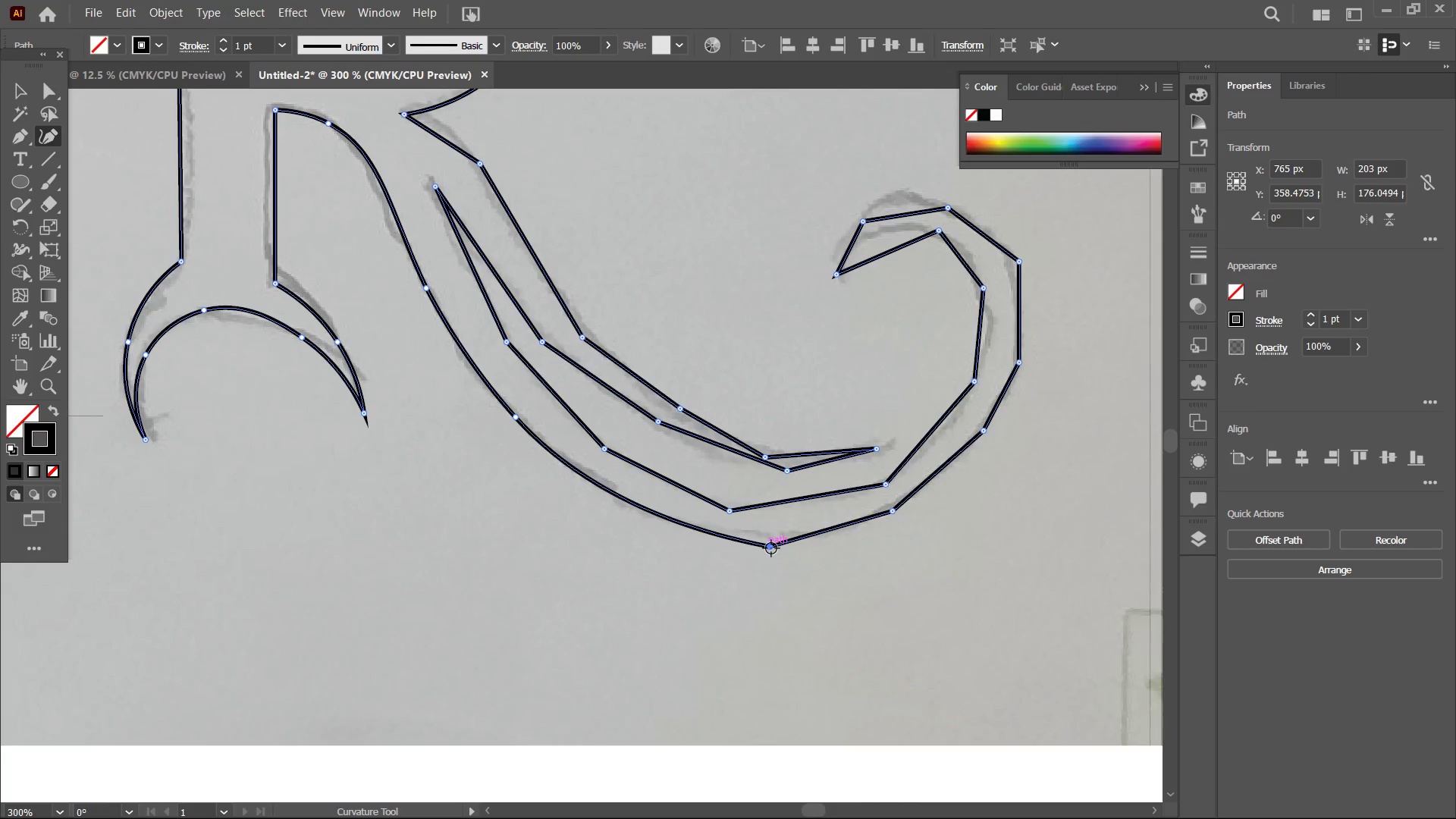 
key(Backspace)
 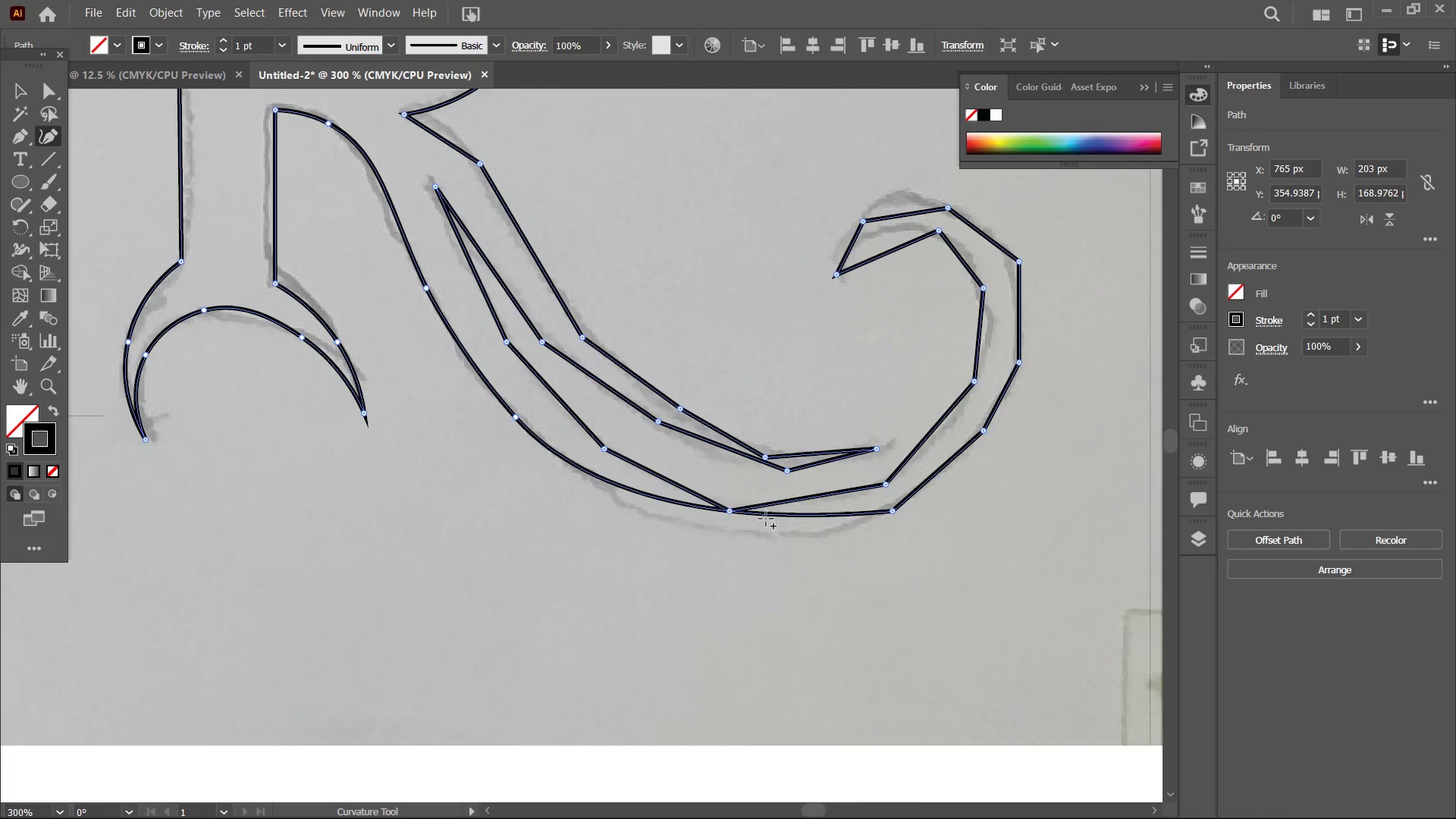 
left_click_drag(start_coordinate=[766, 519], to_coordinate=[763, 535])
 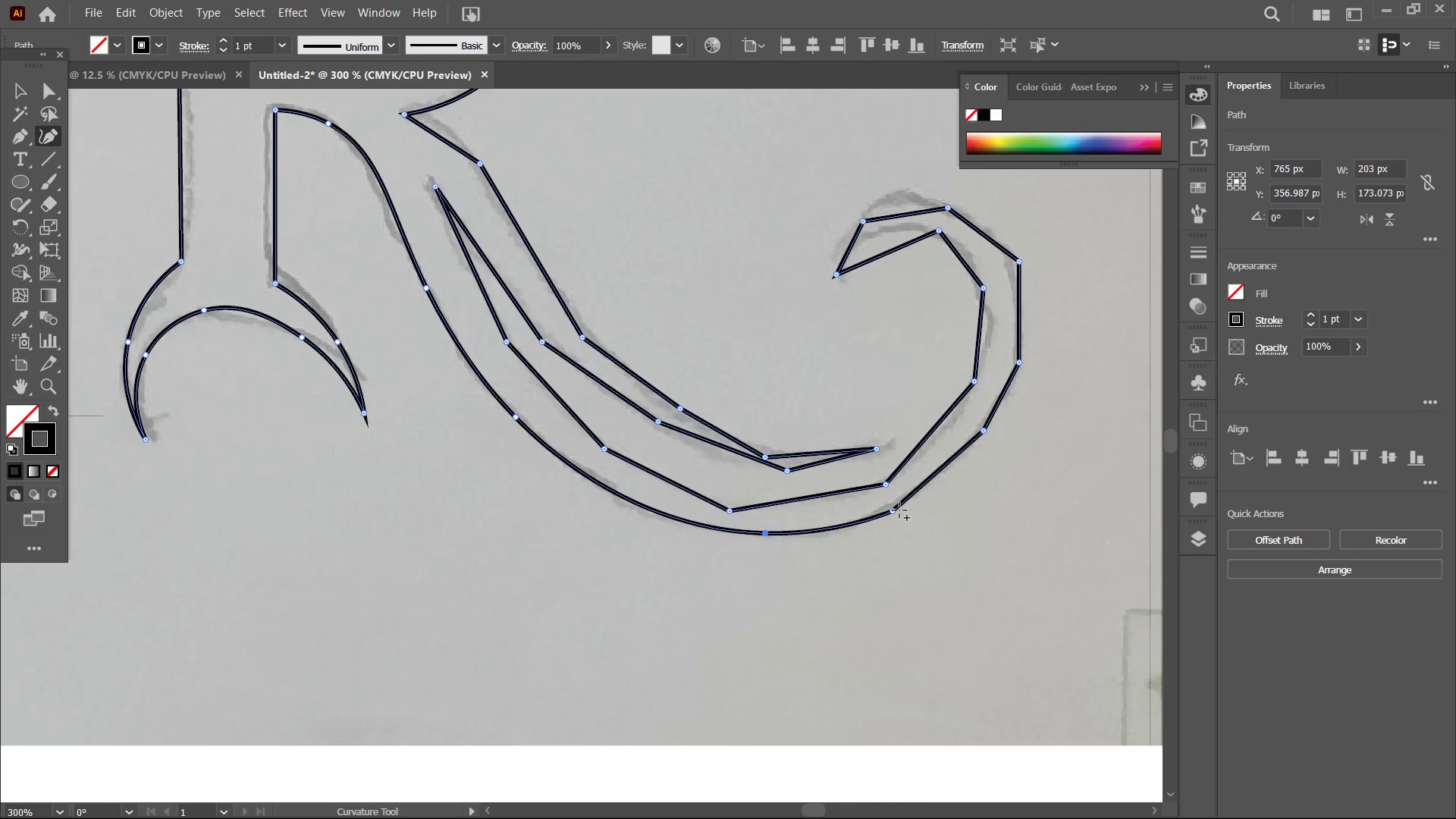 
left_click([893, 510])
 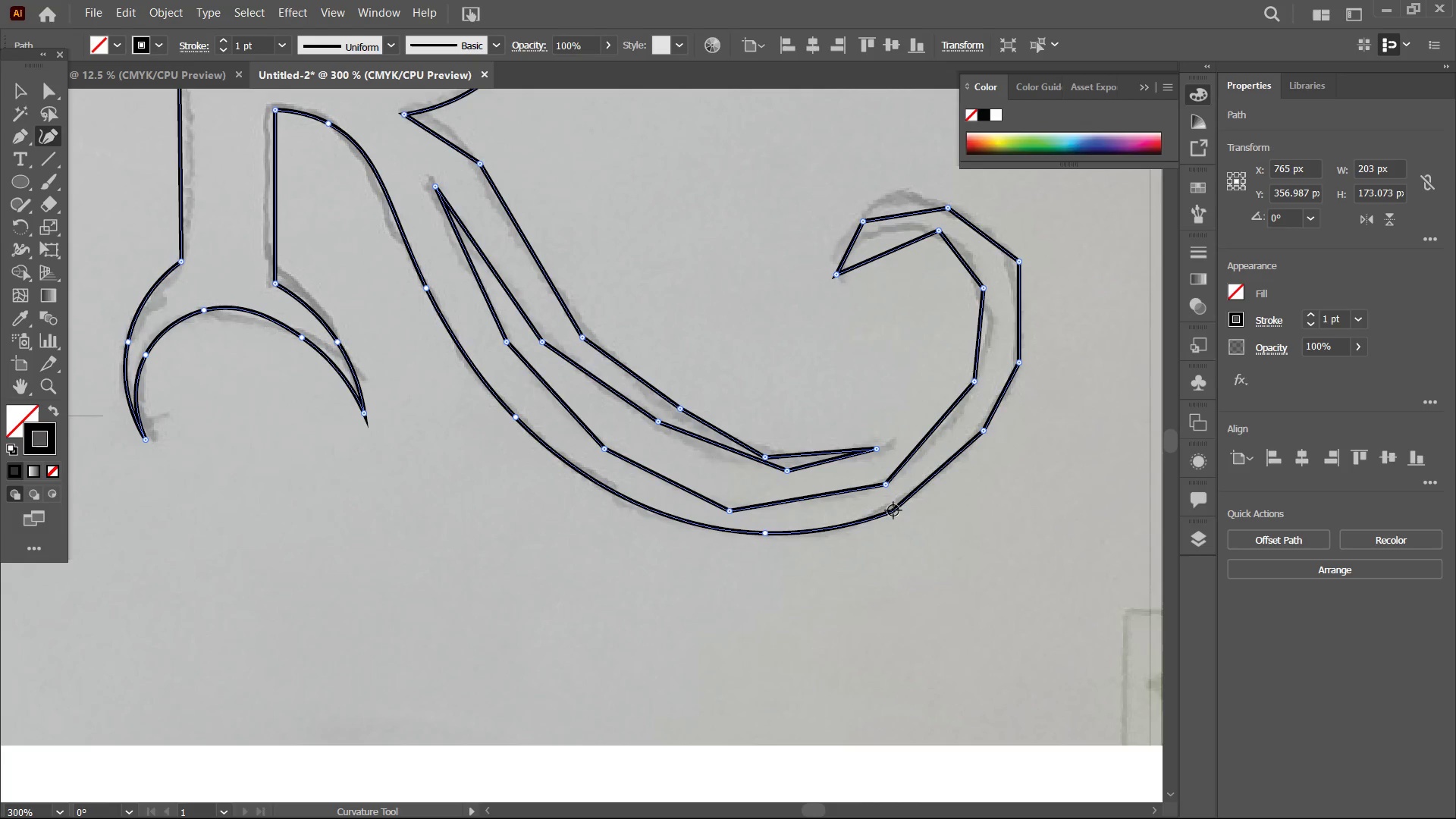 
key(Backspace)
 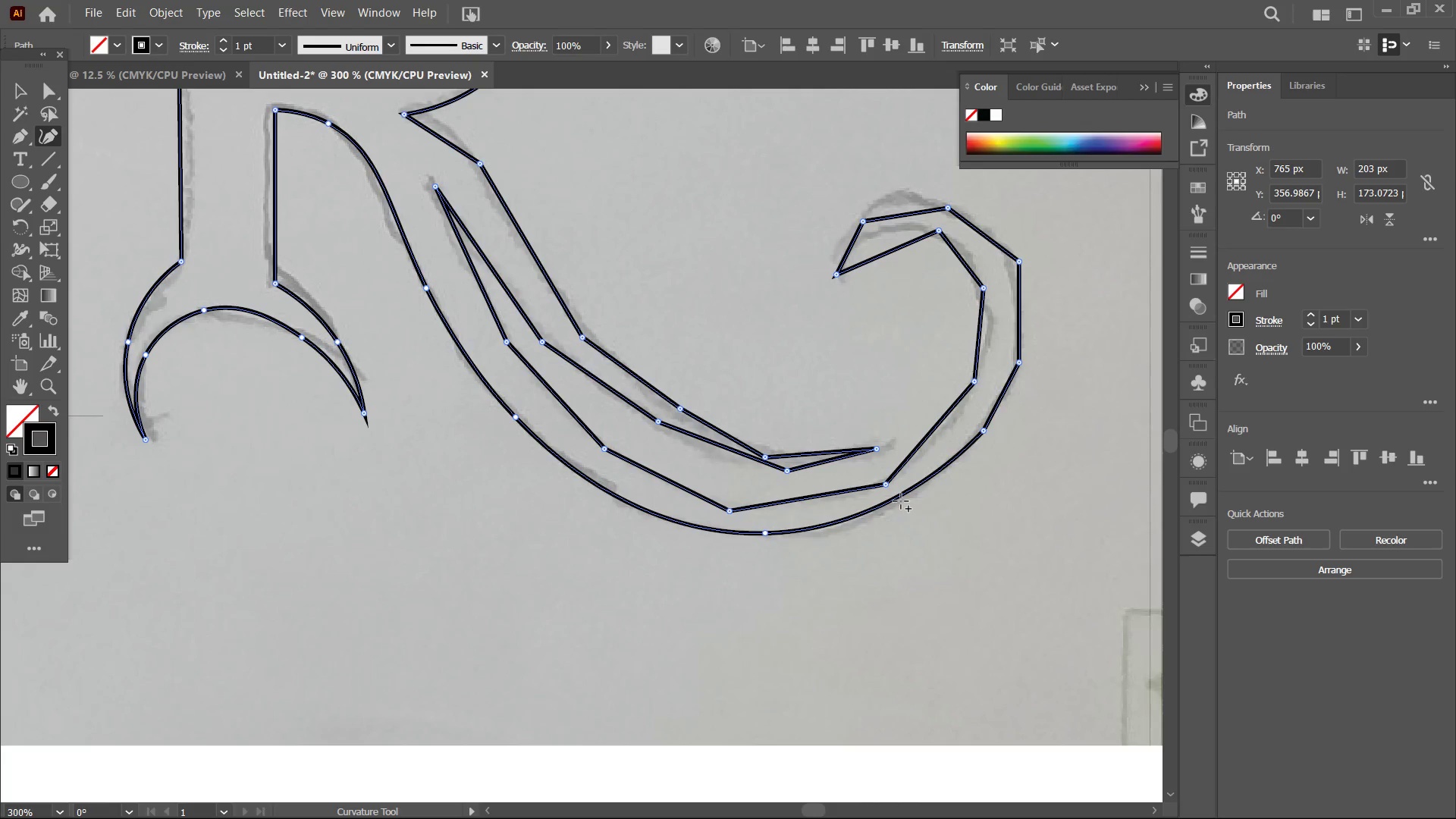 
left_click_drag(start_coordinate=[899, 500], to_coordinate=[899, 505])
 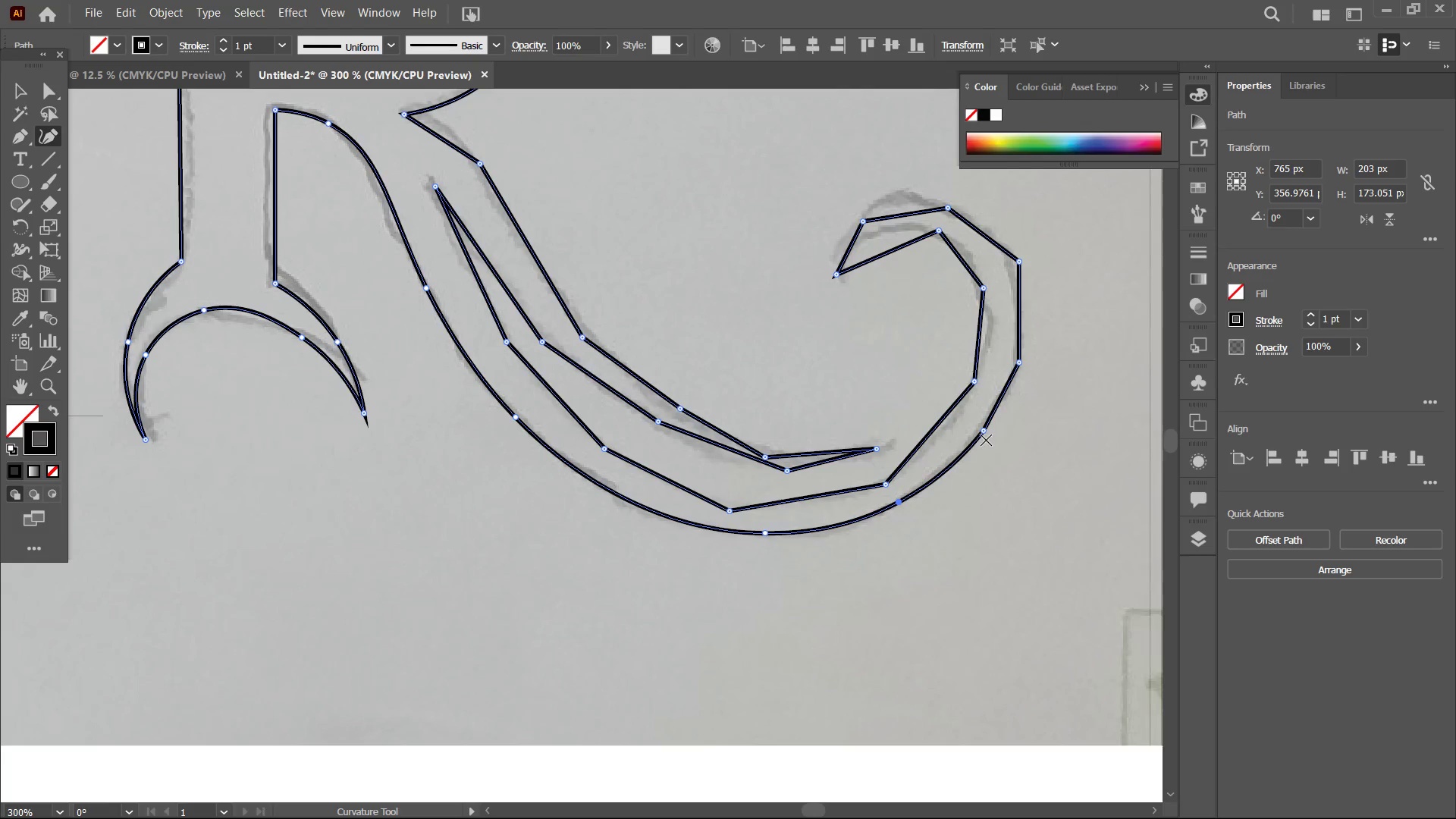 
left_click([986, 437])
 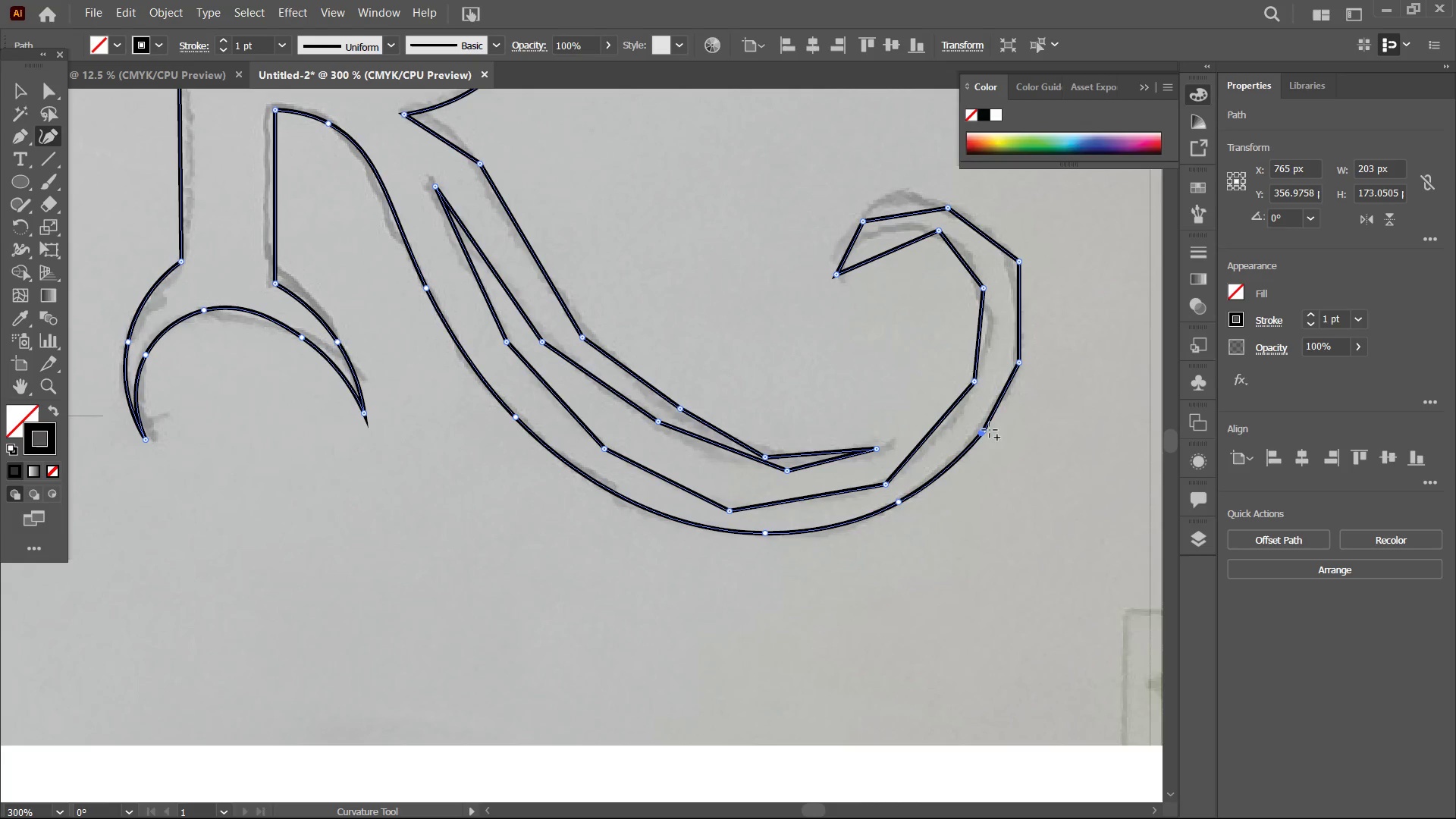 
left_click([989, 429])
 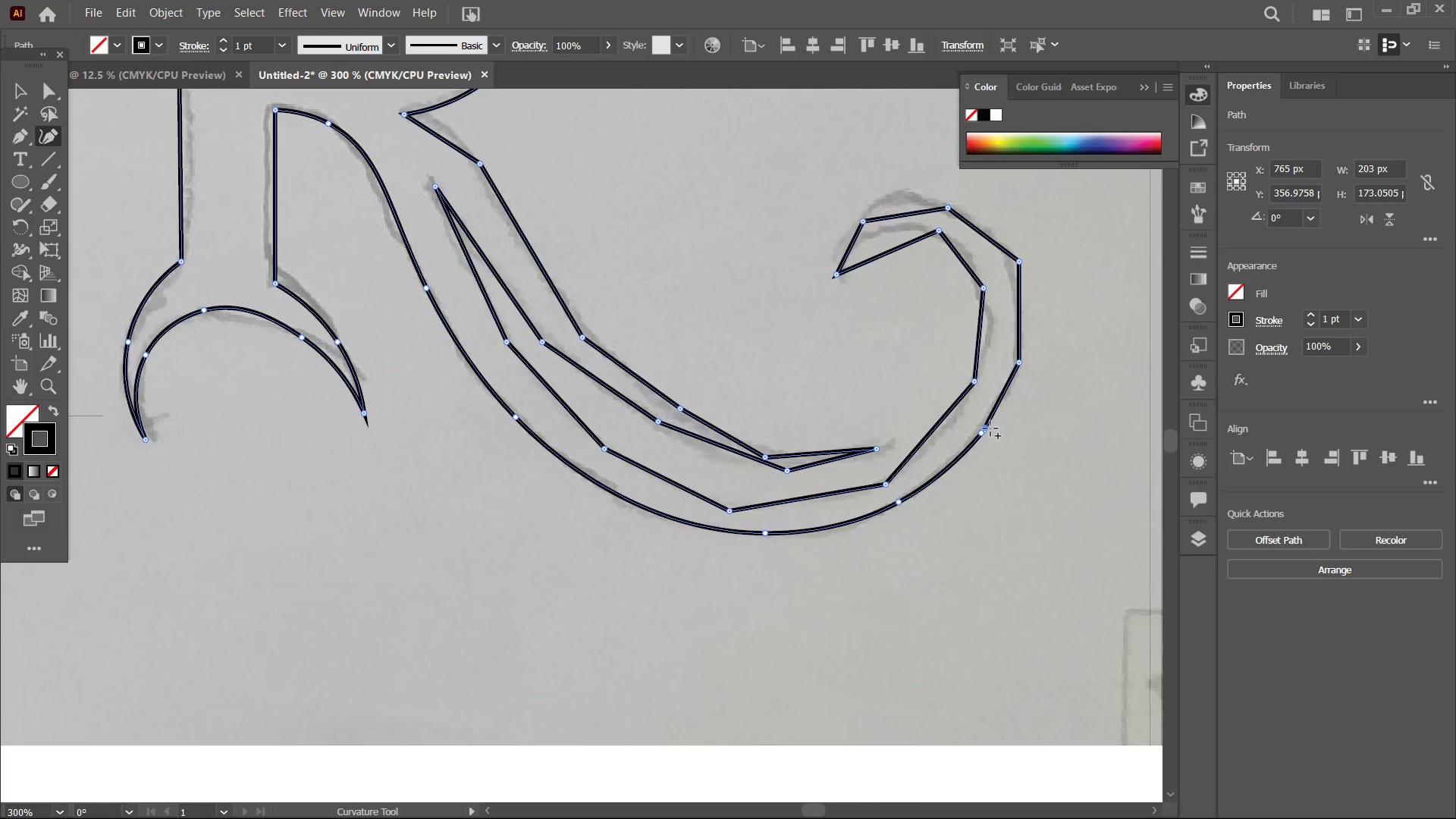 
key(Backspace)
 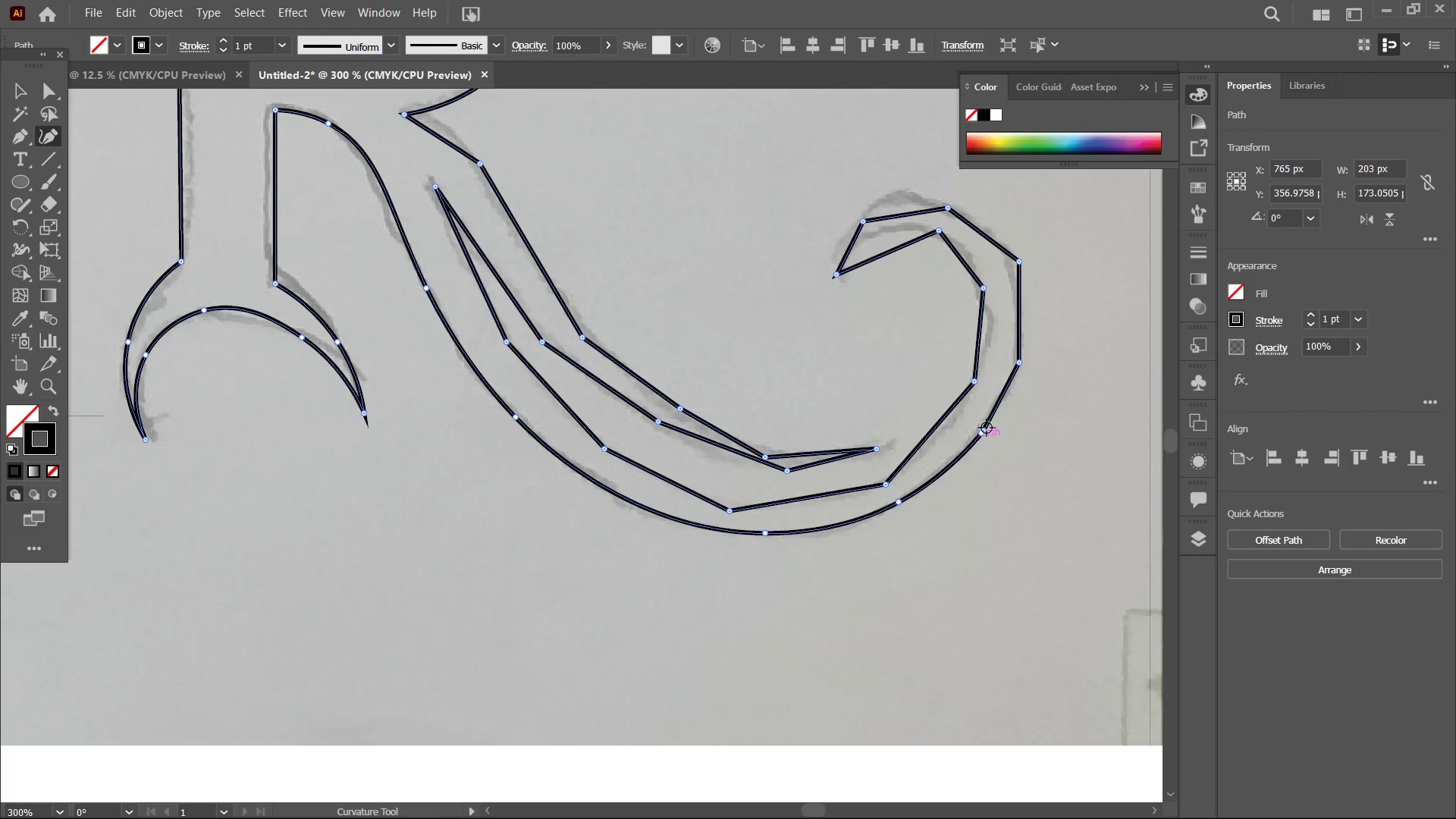 
left_click([987, 428])
 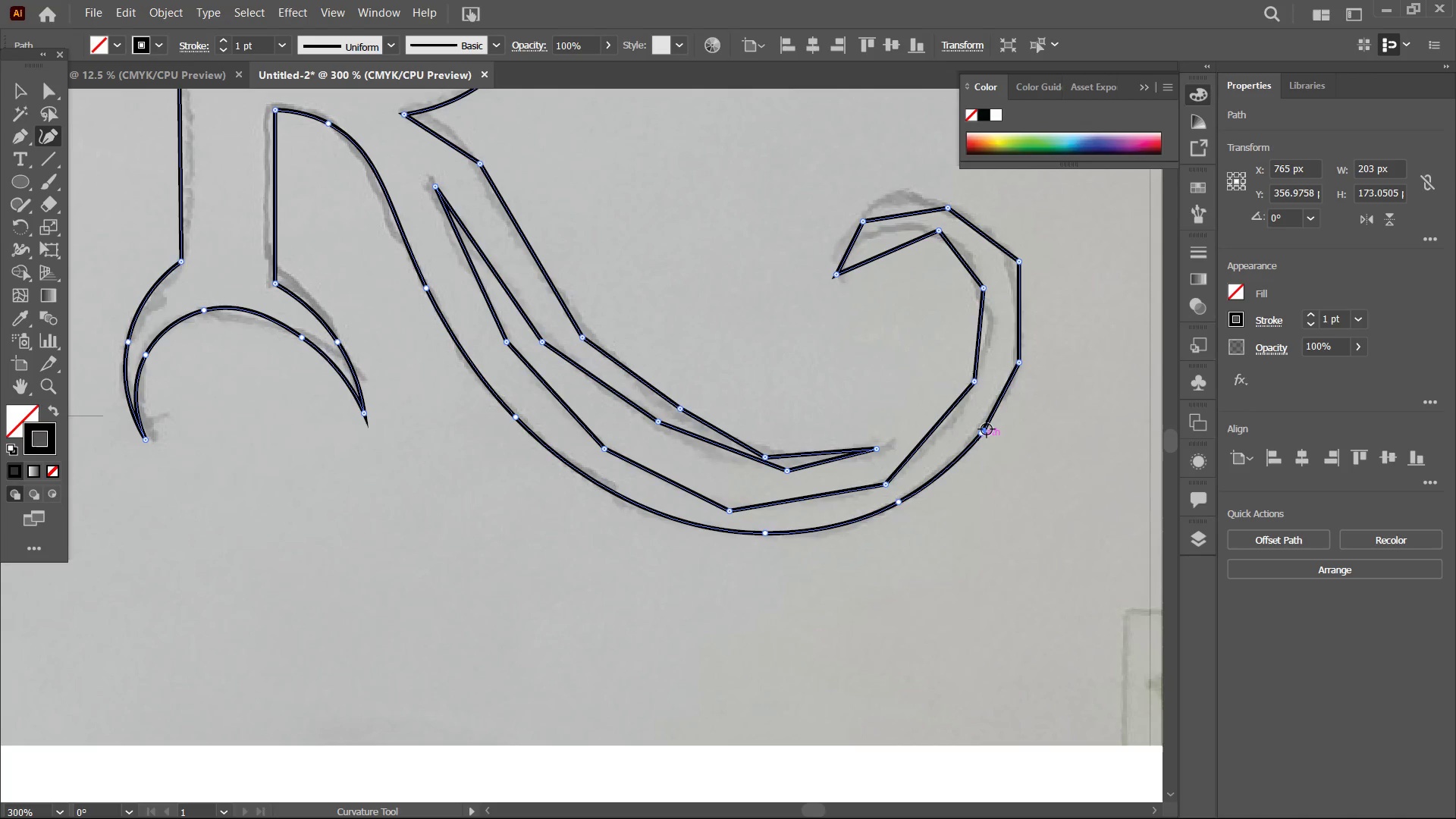 
key(Backspace)
 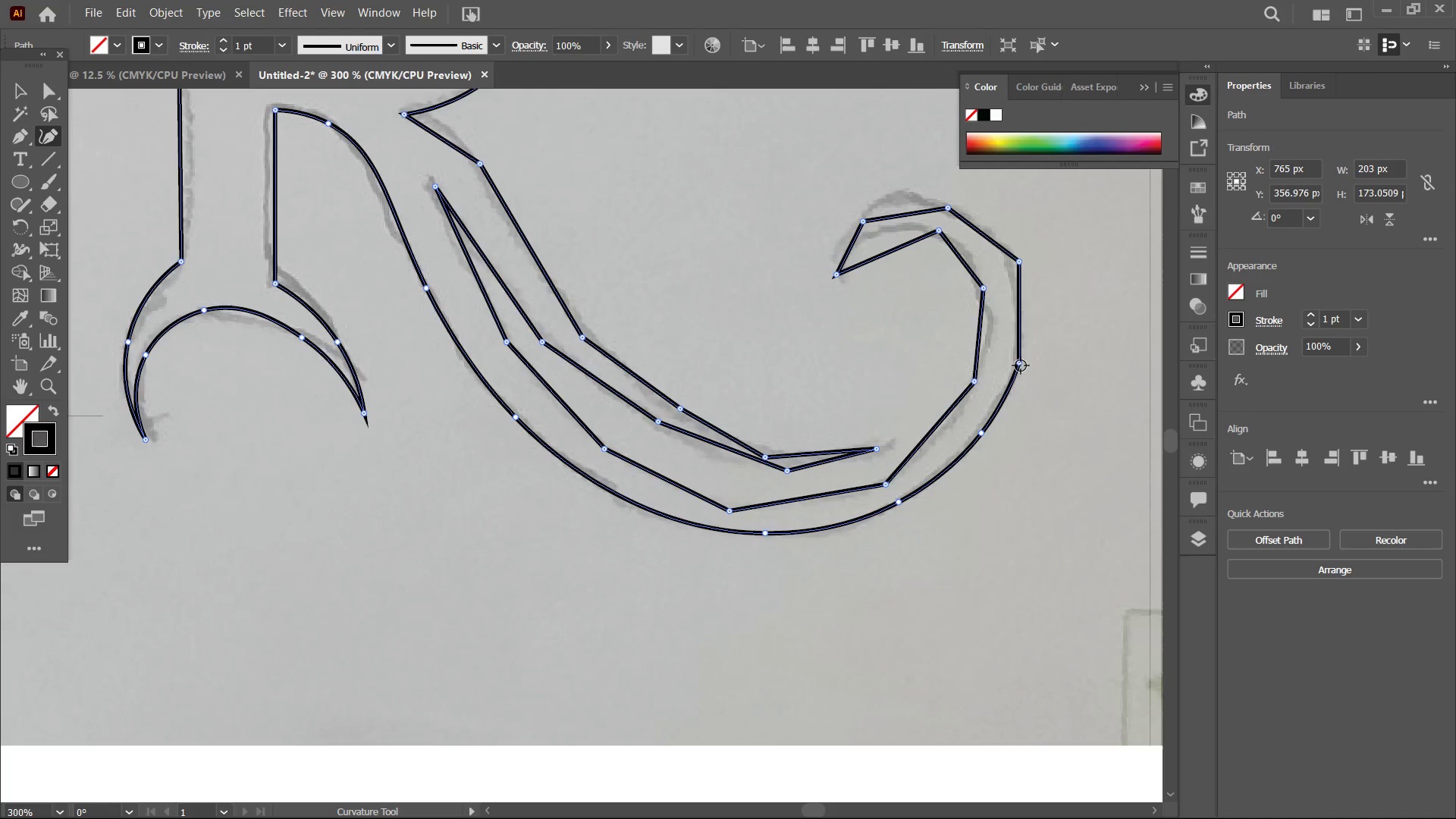 
key(Backspace)
 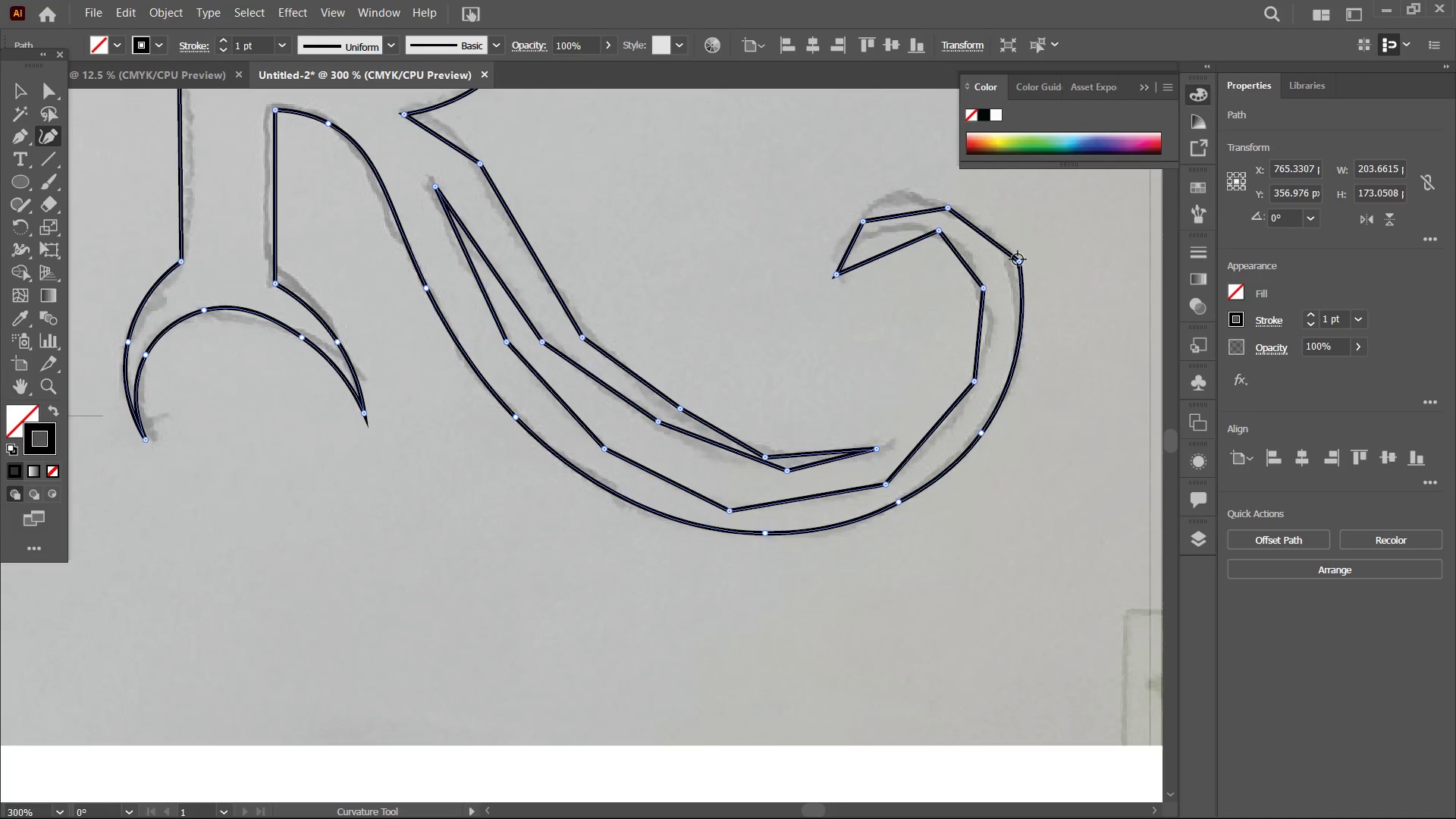 
left_click([1018, 259])
 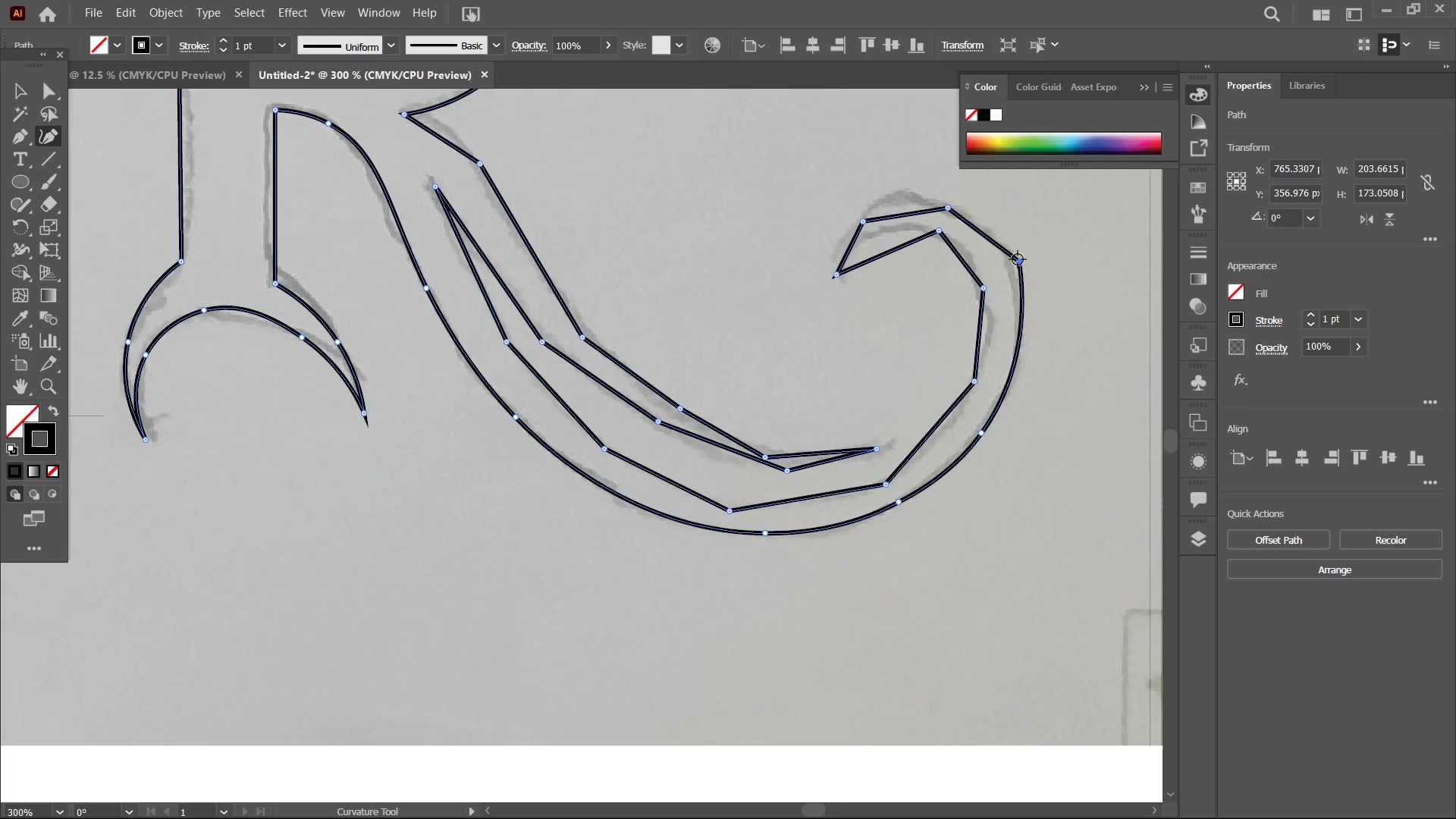 
key(Backspace)
 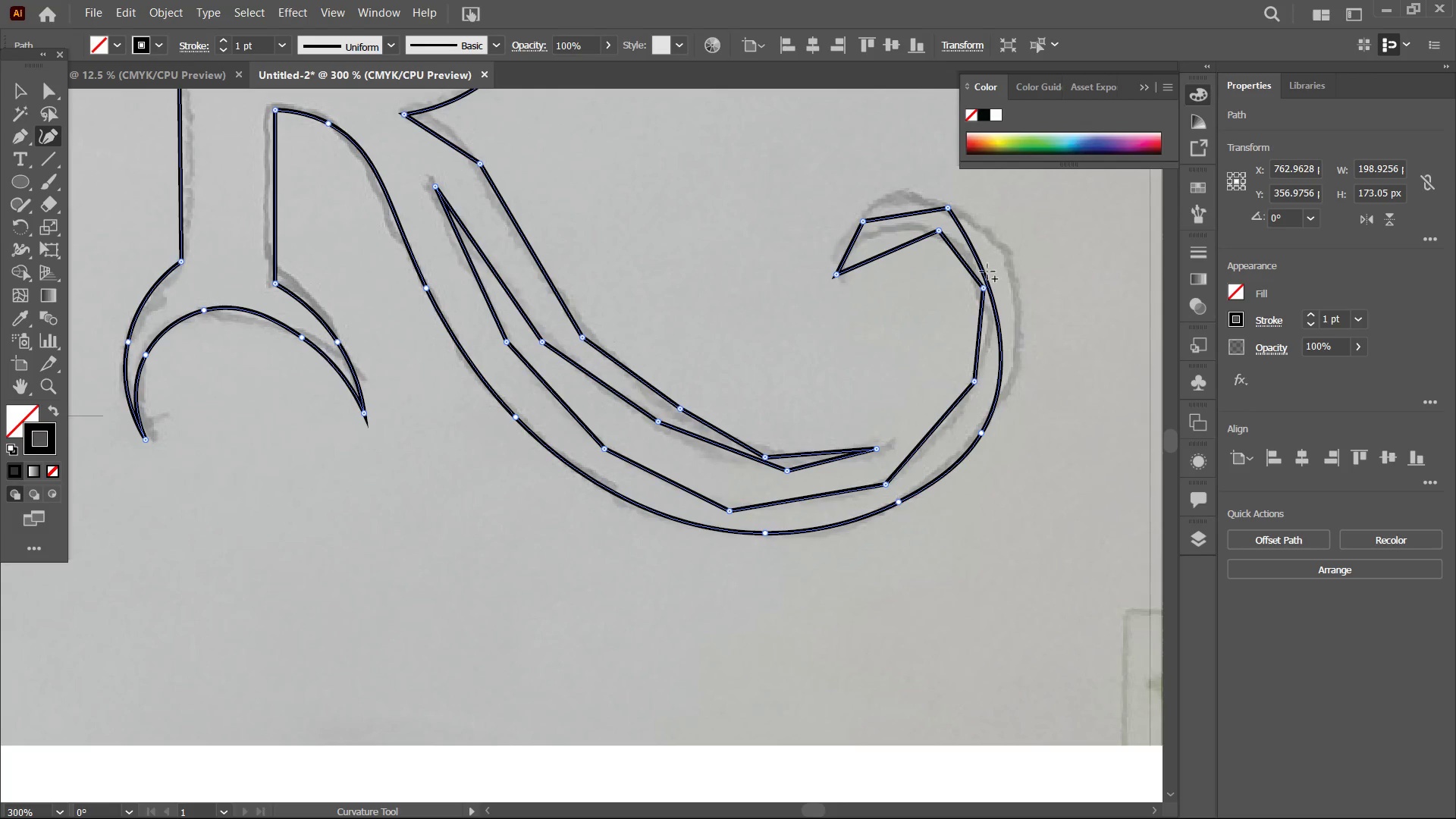 
left_click_drag(start_coordinate=[987, 271], to_coordinate=[1012, 265])
 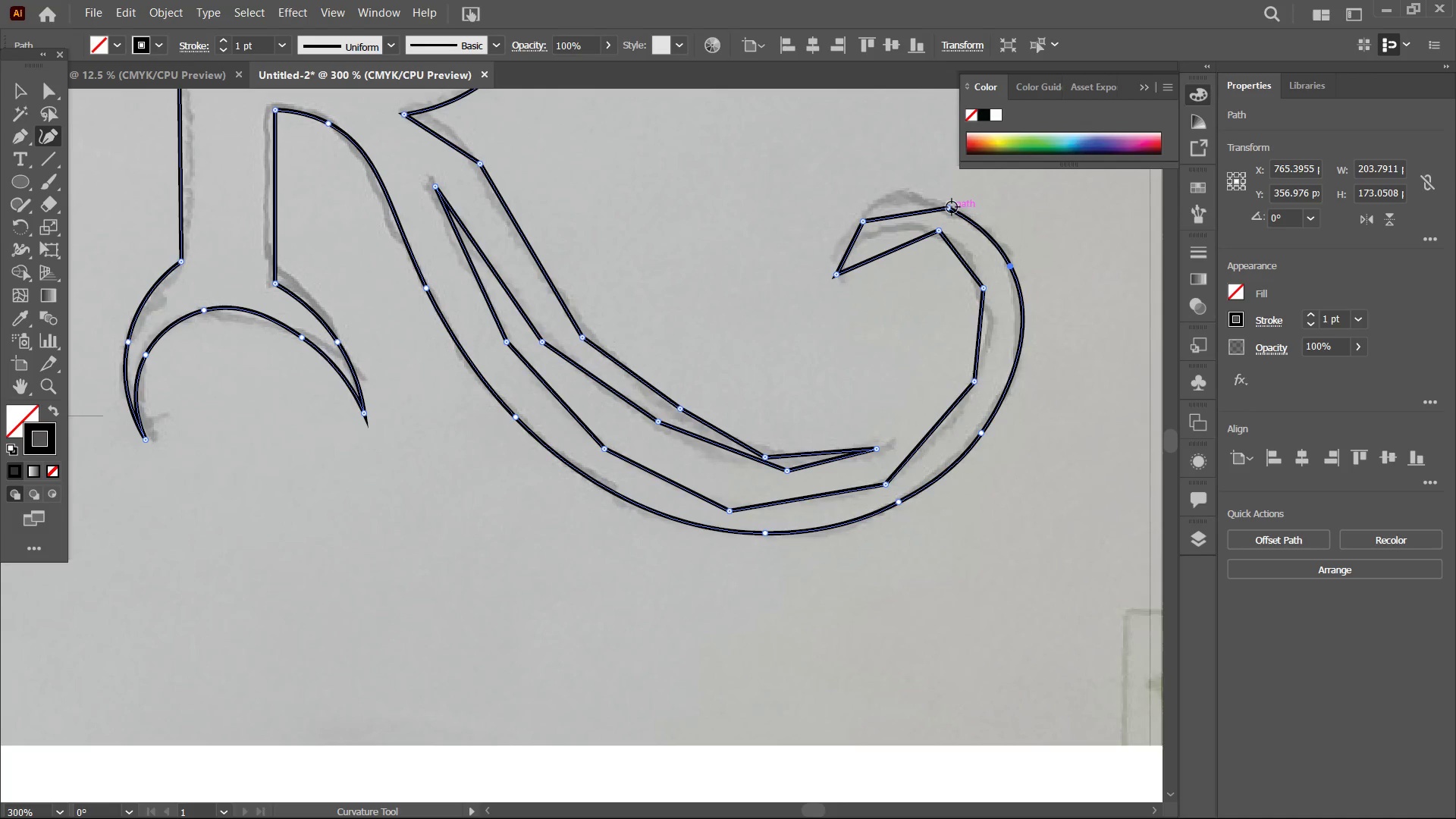 
left_click([948, 206])
 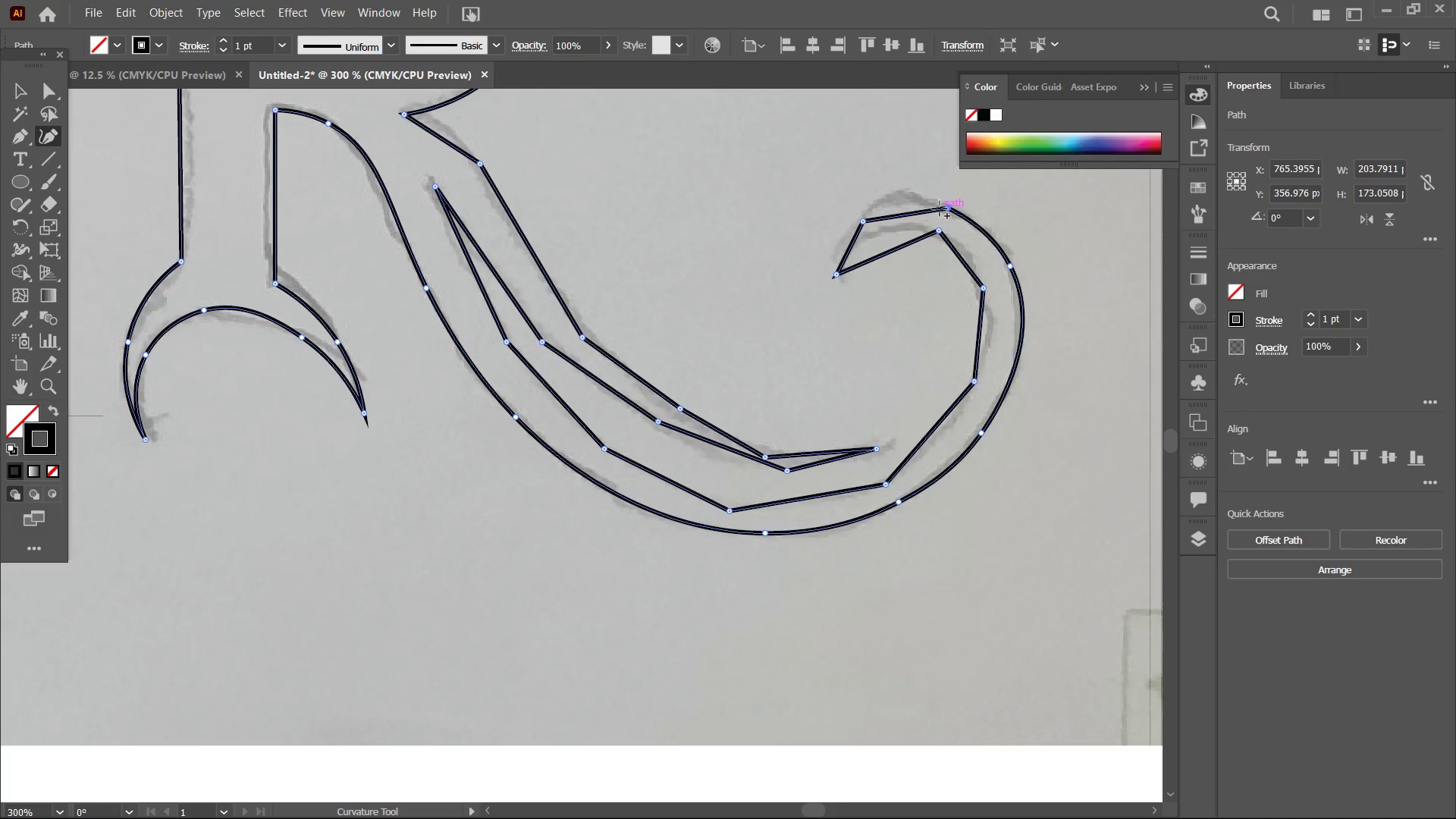 
key(Backspace)
 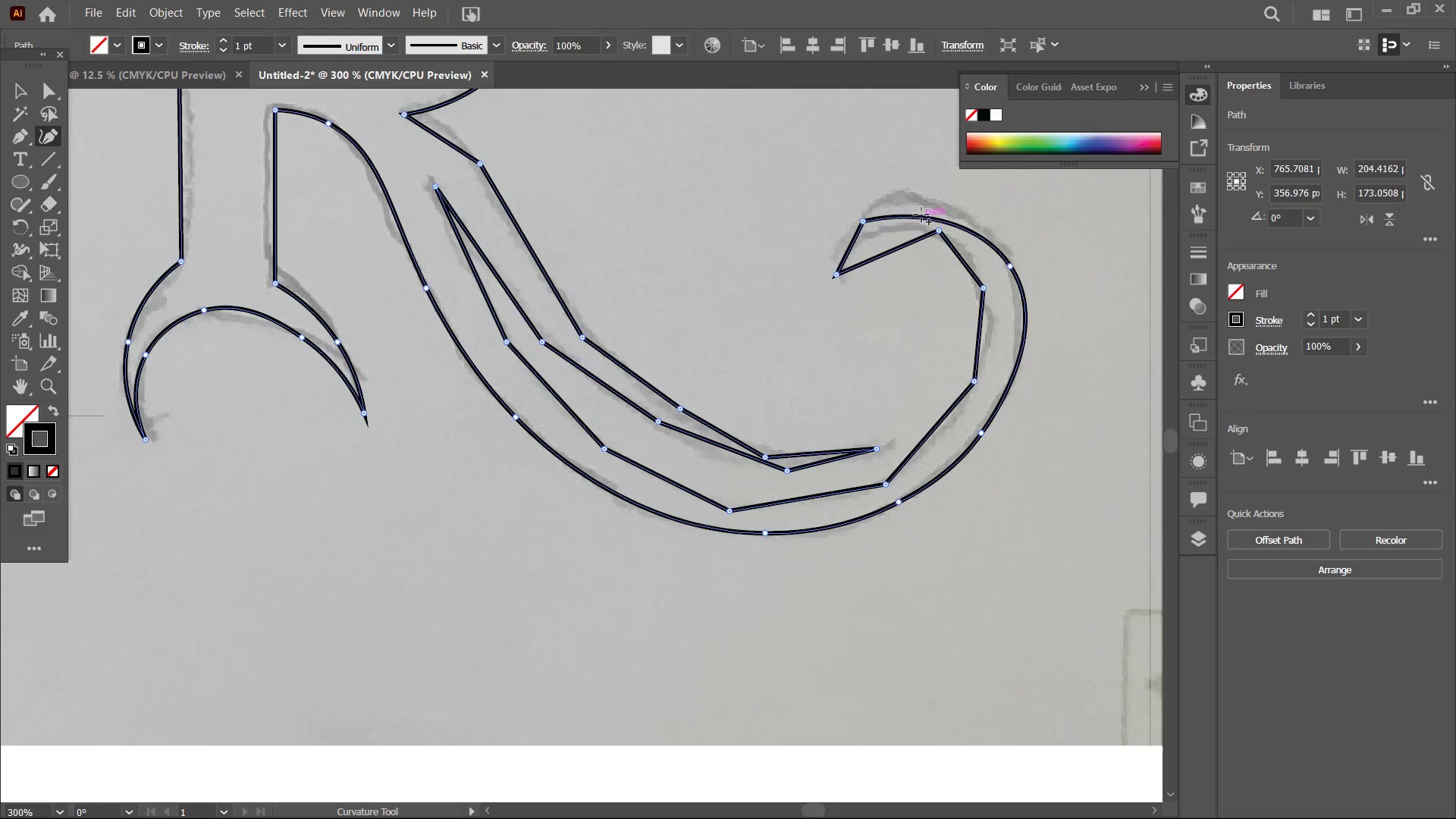 
left_click_drag(start_coordinate=[921, 215], to_coordinate=[928, 202])
 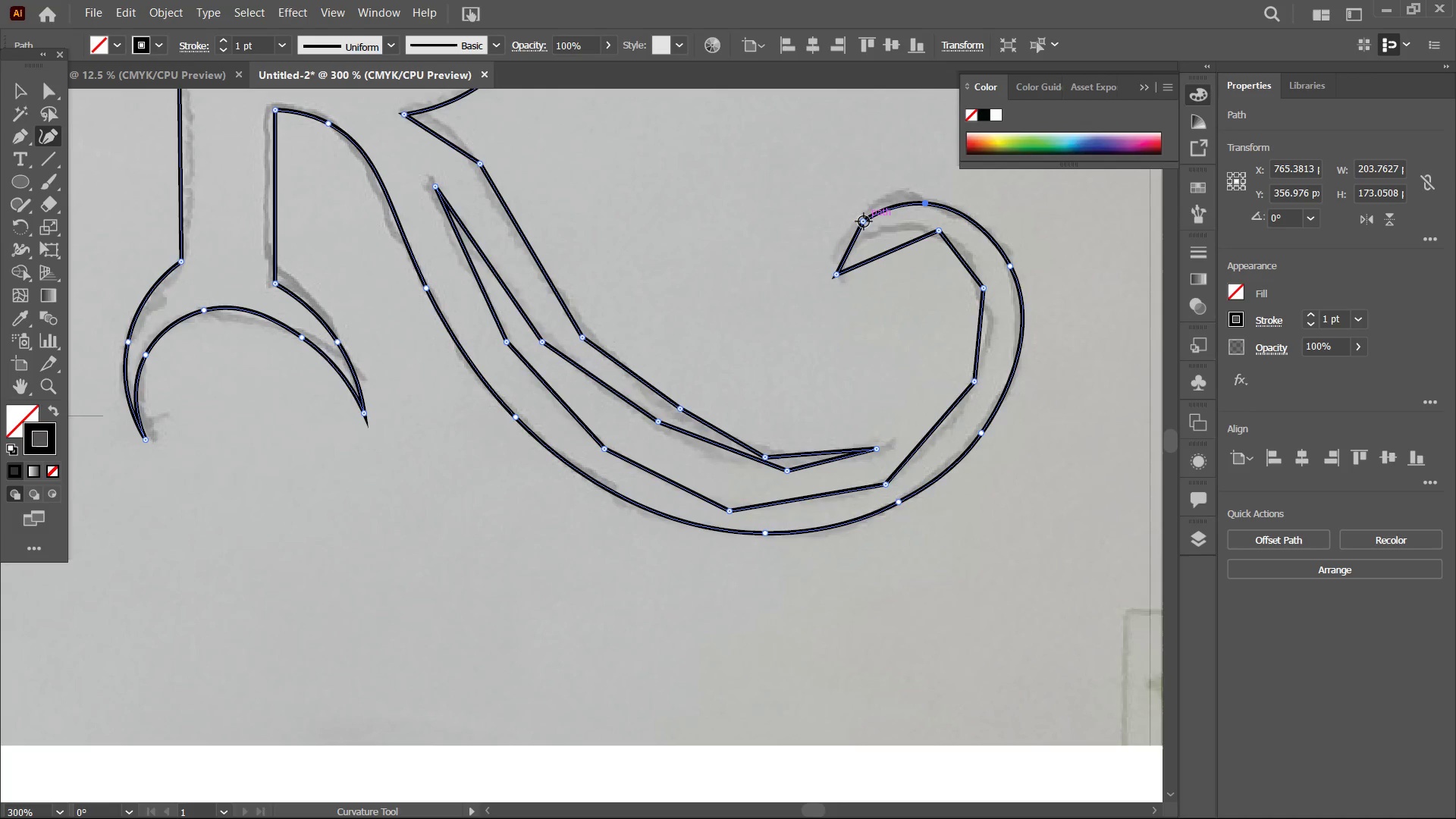 
left_click([864, 221])
 